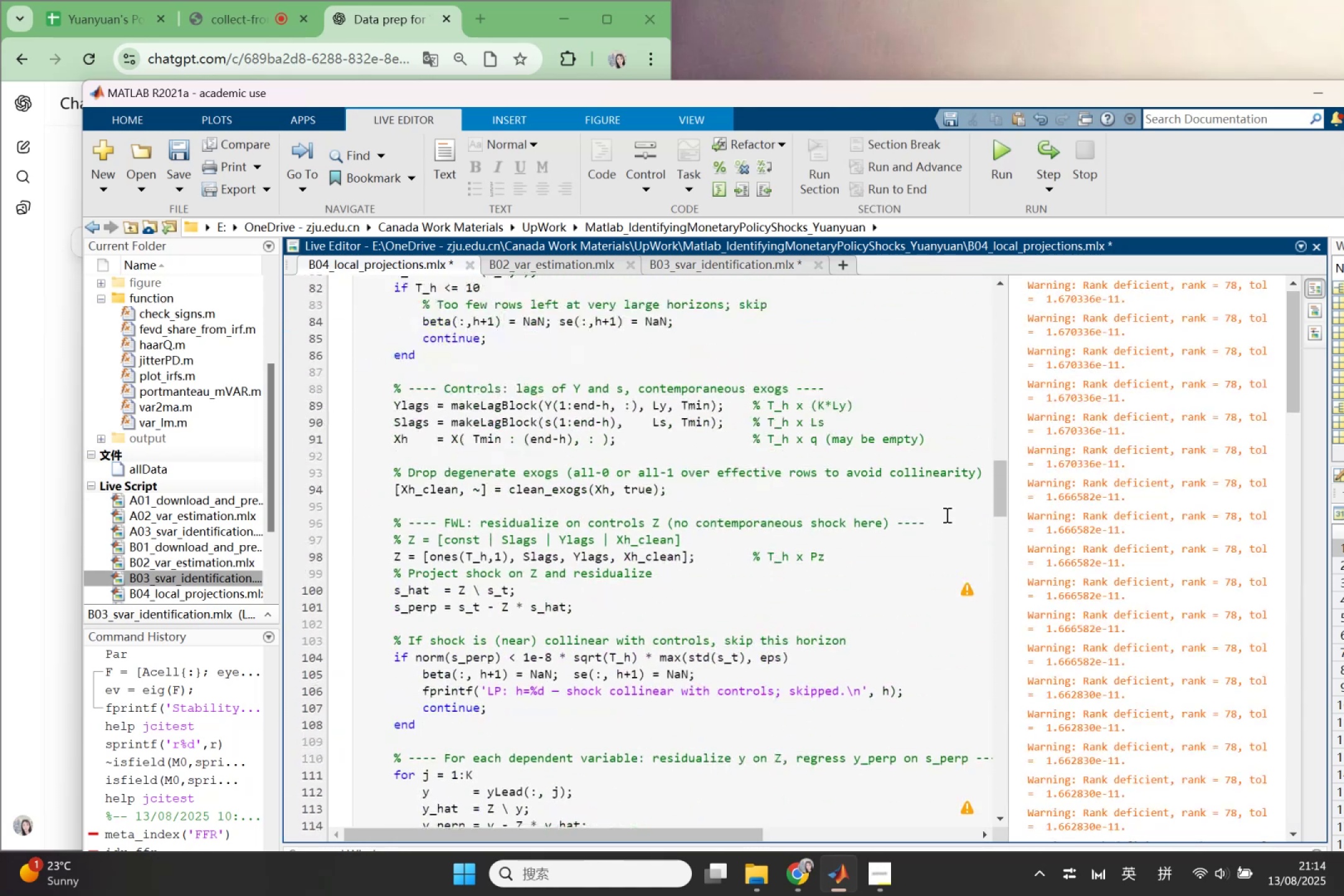 
scroll: coordinate [946, 515], scroll_direction: down, amount: 1.0
 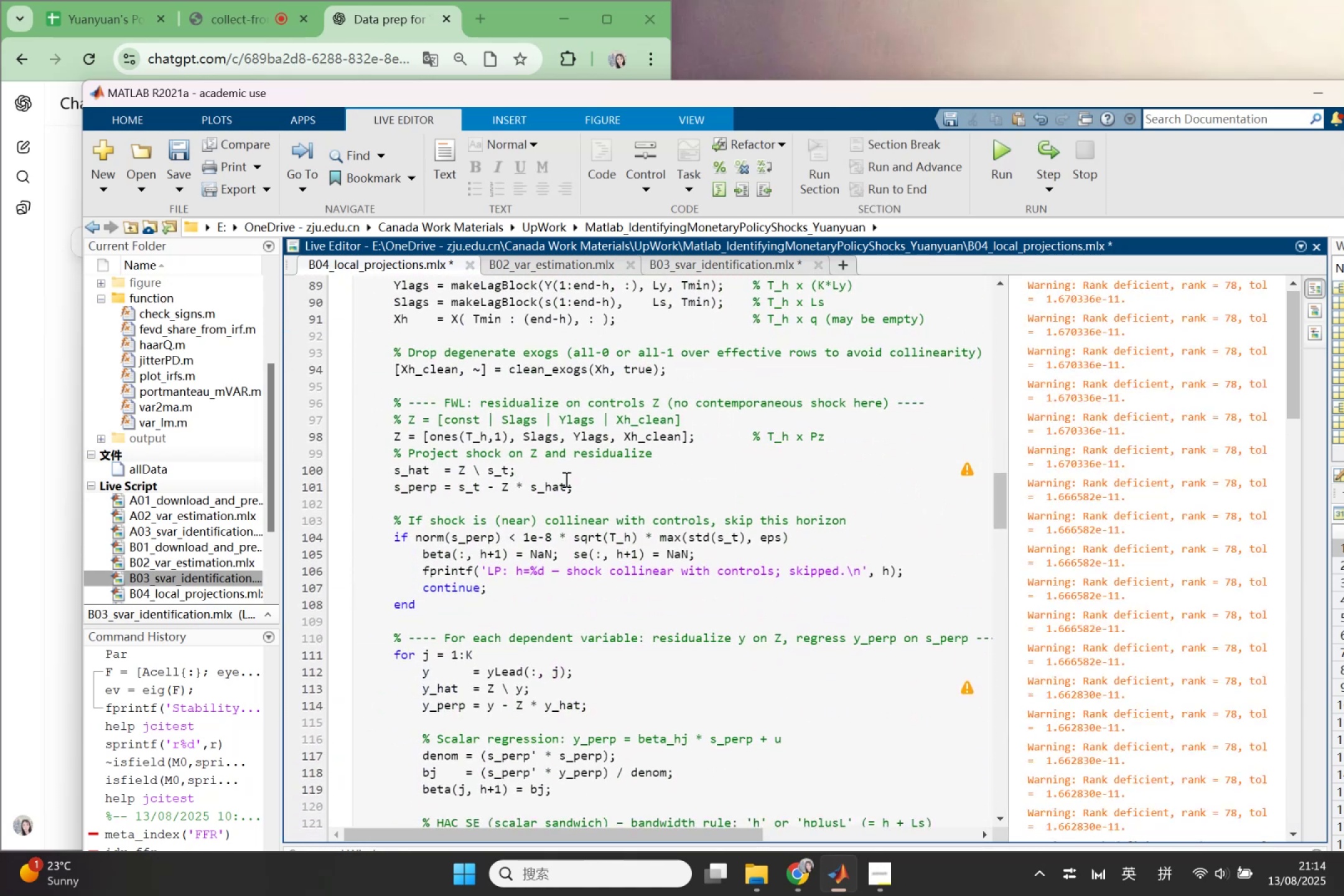 
left_click([504, 466])
 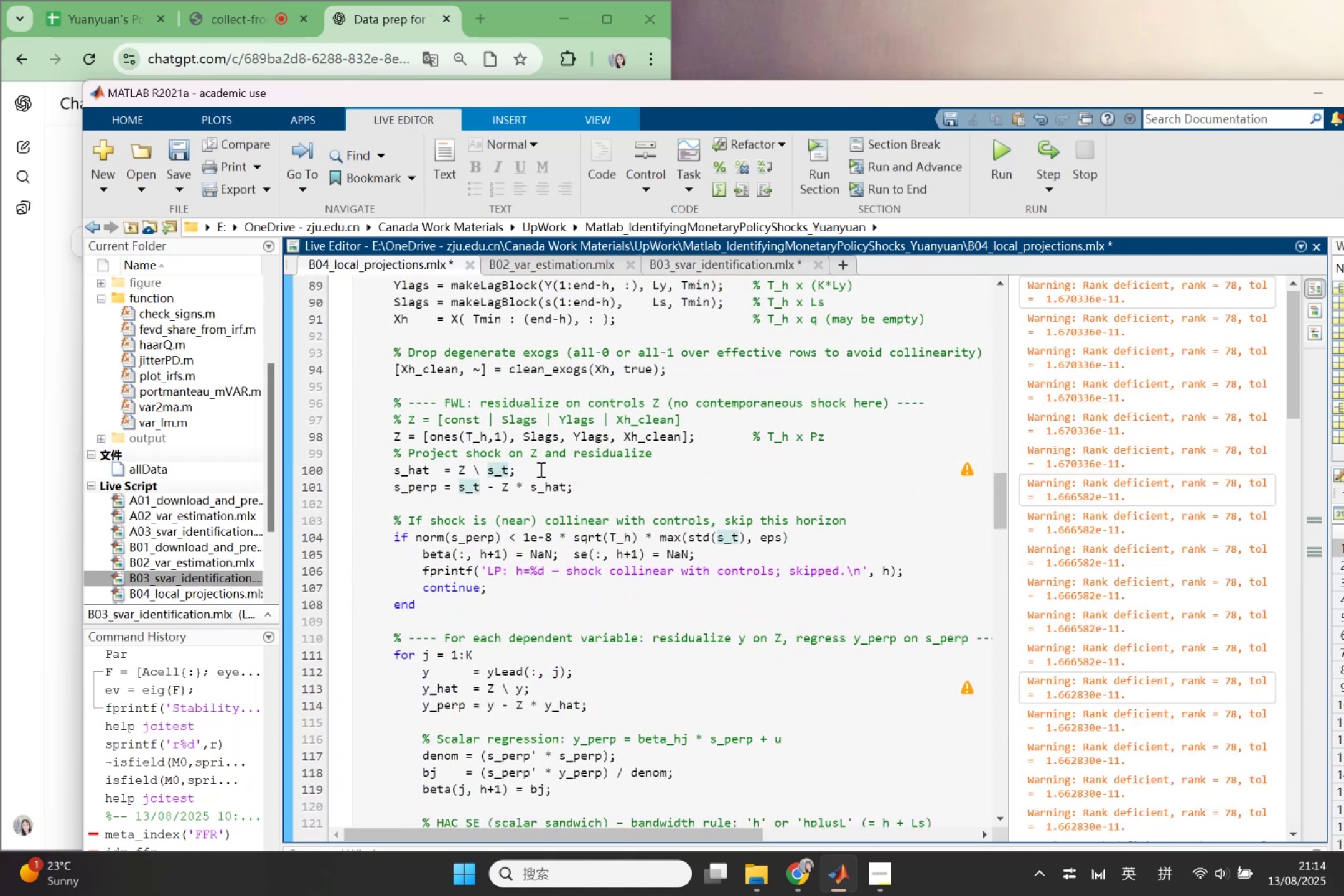 
left_click([540, 469])
 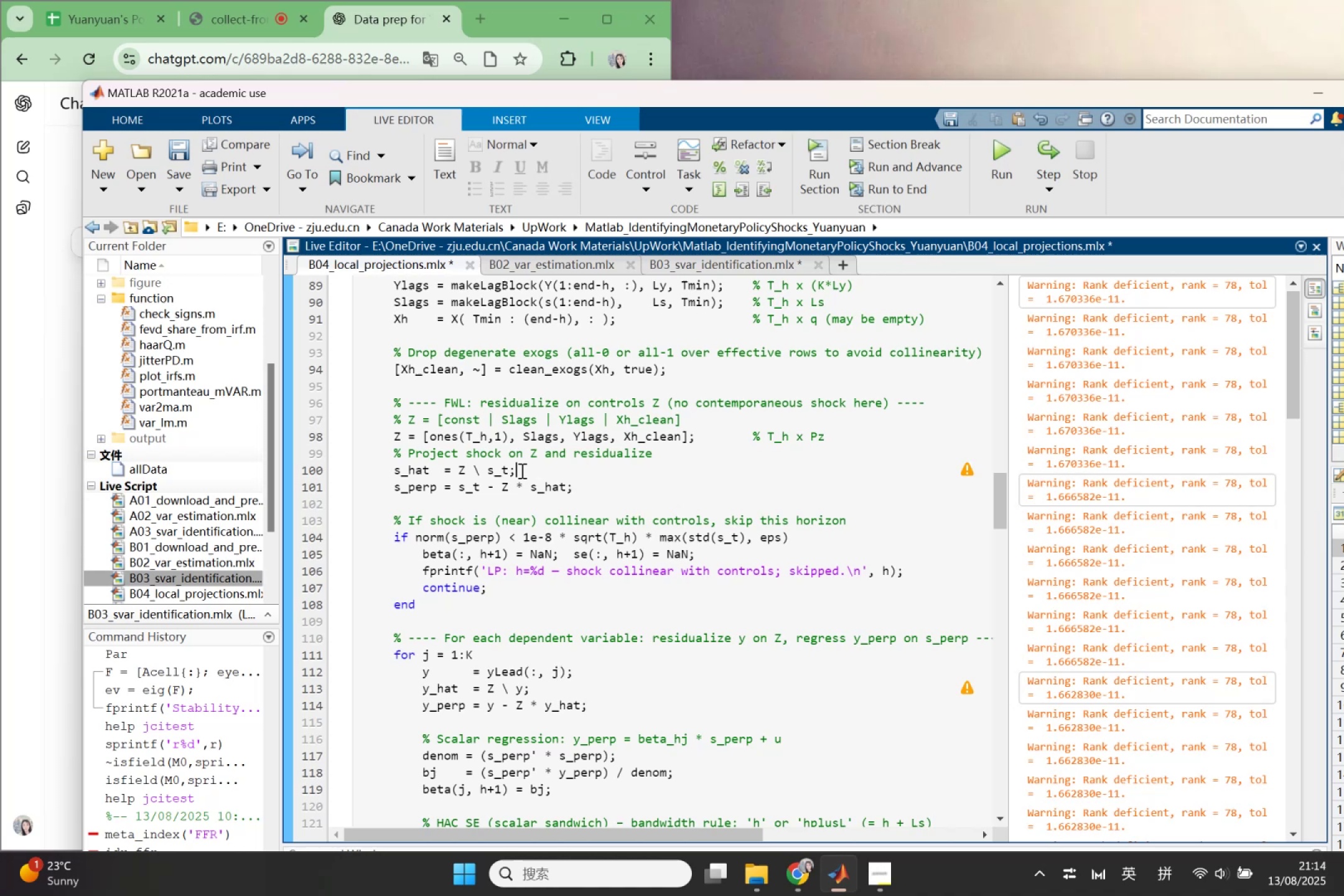 
left_click_drag(start_coordinate=[521, 470], to_coordinate=[408, 465])
 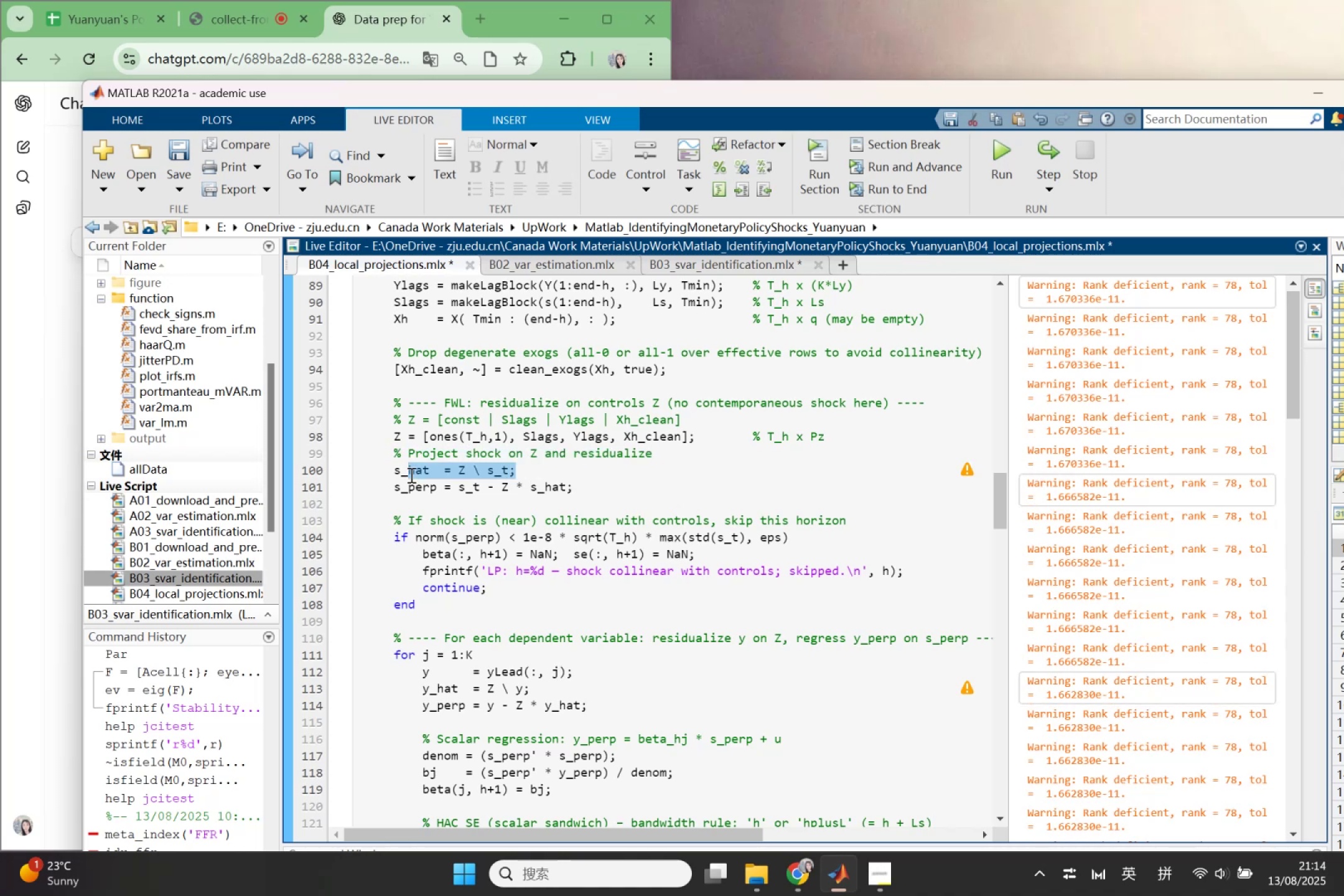 
left_click([411, 475])
 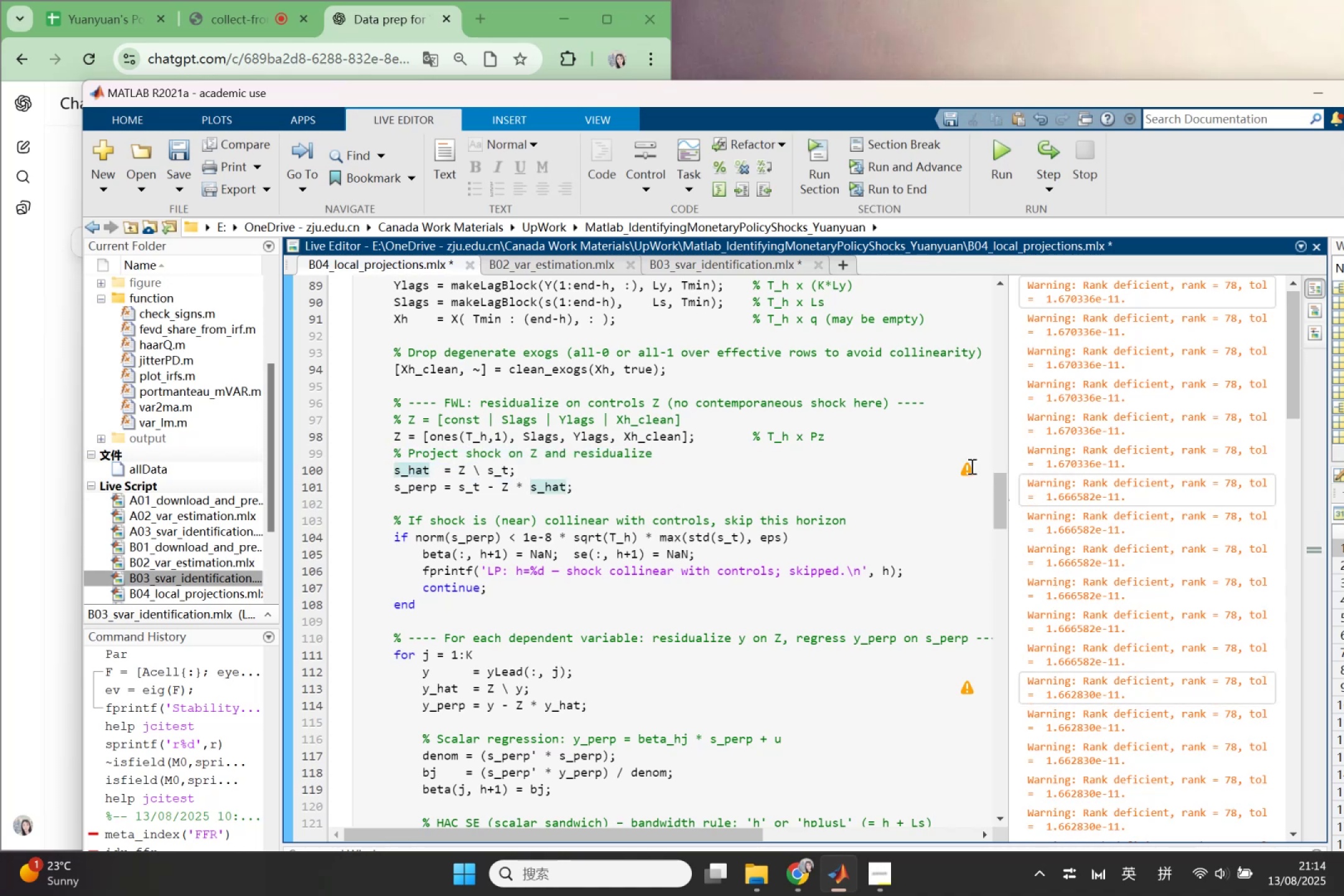 
left_click([964, 465])
 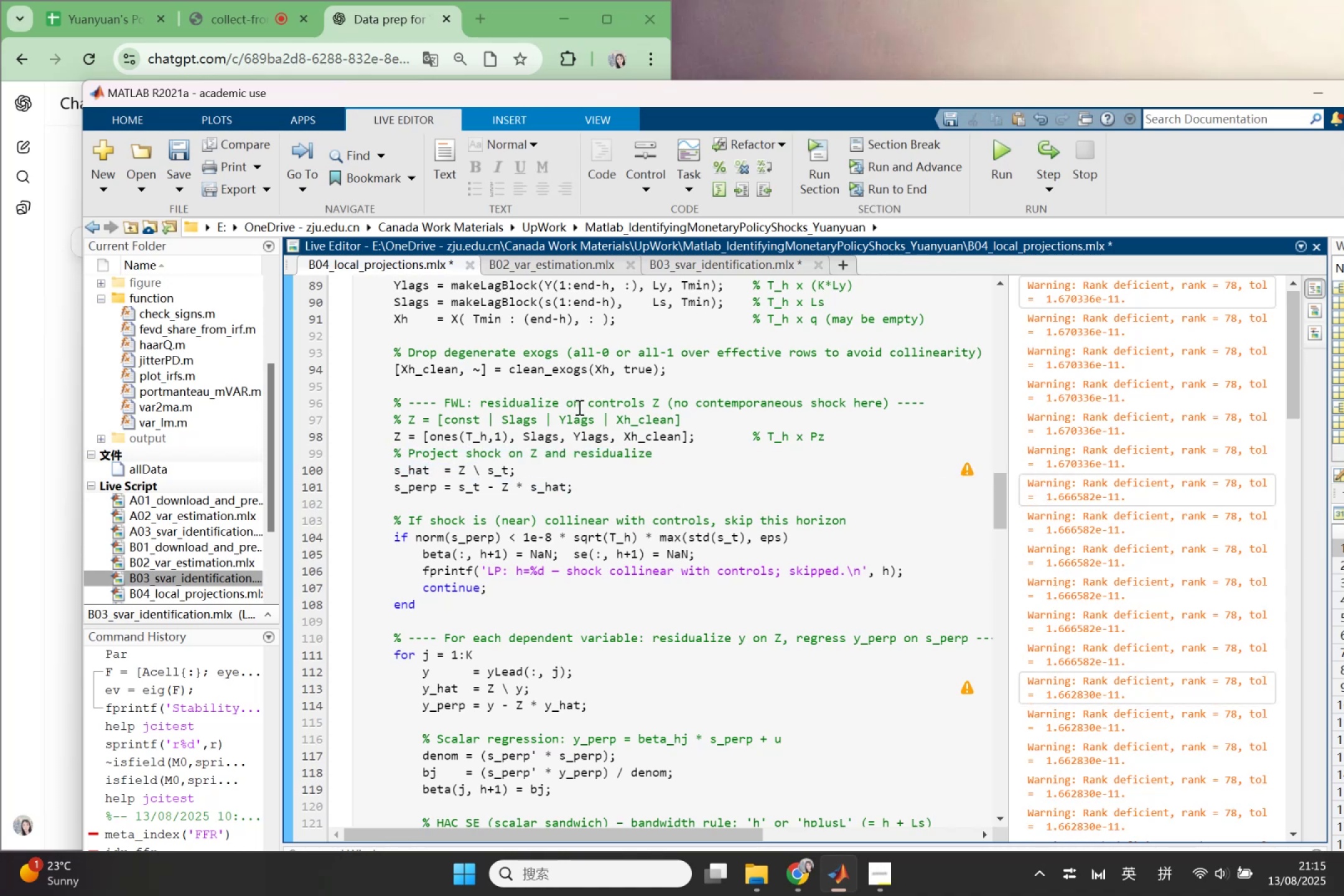 
left_click_drag(start_coordinate=[543, 465], to_coordinate=[392, 465])
 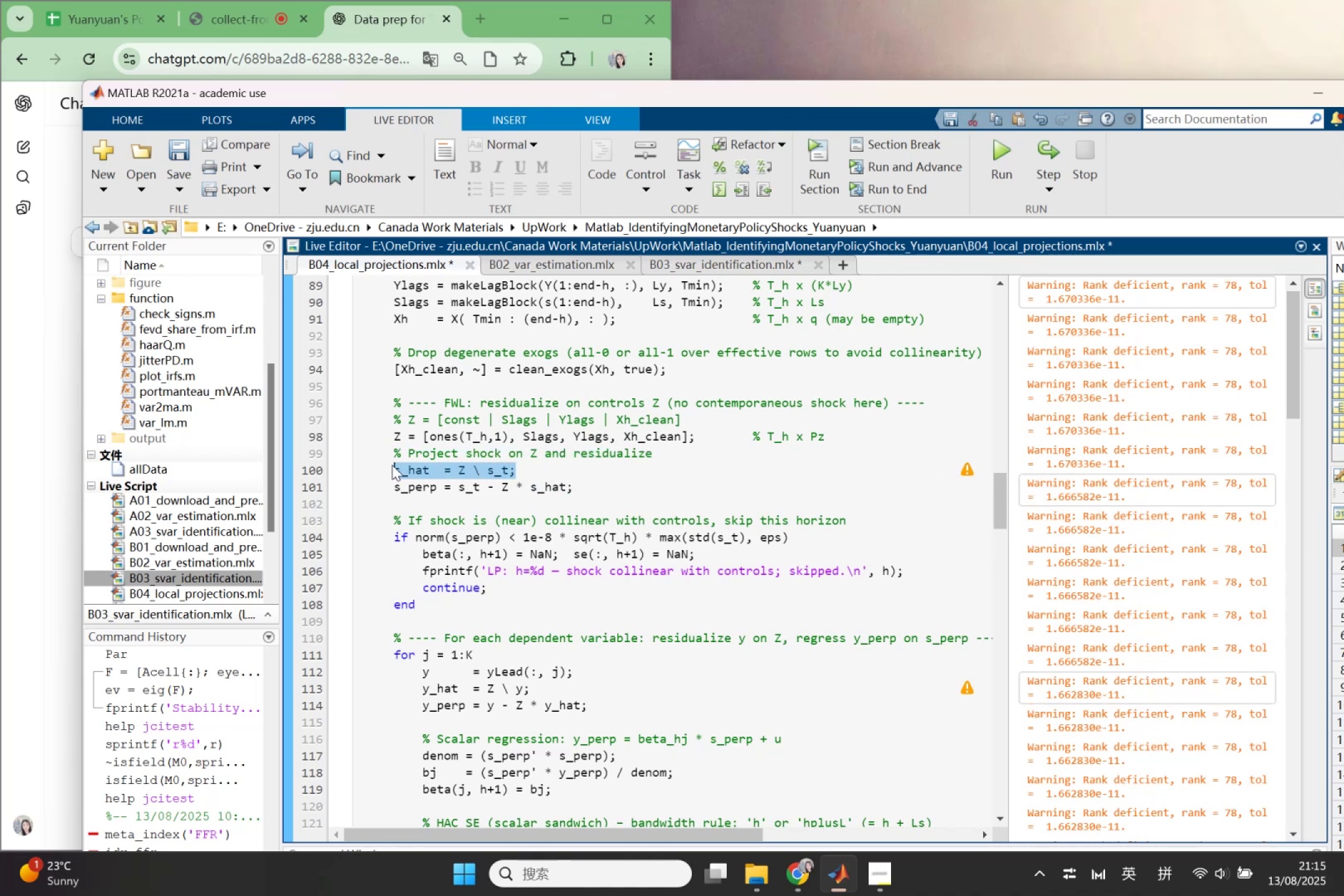 
key(Control+C)
 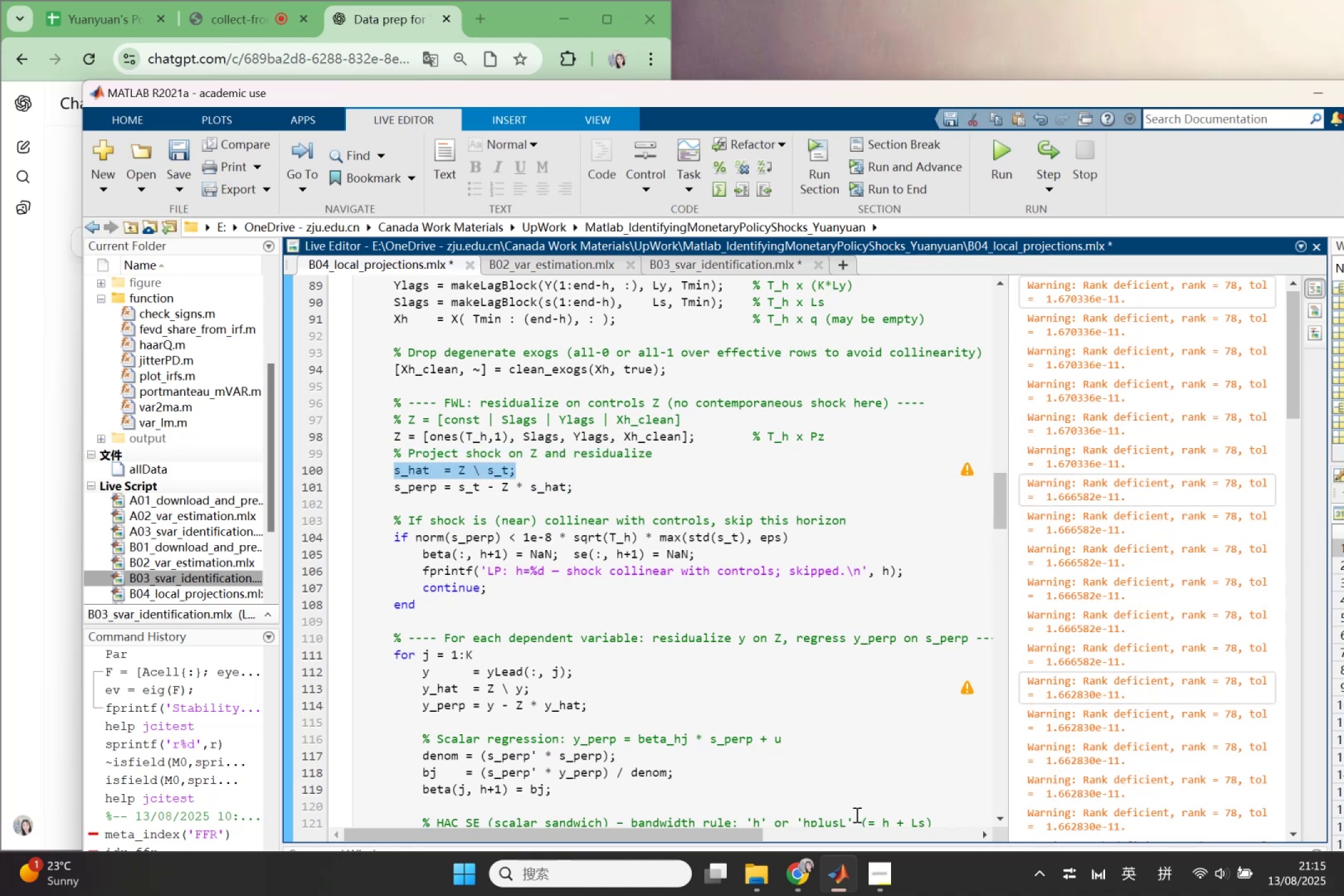 
left_click([811, 867])
 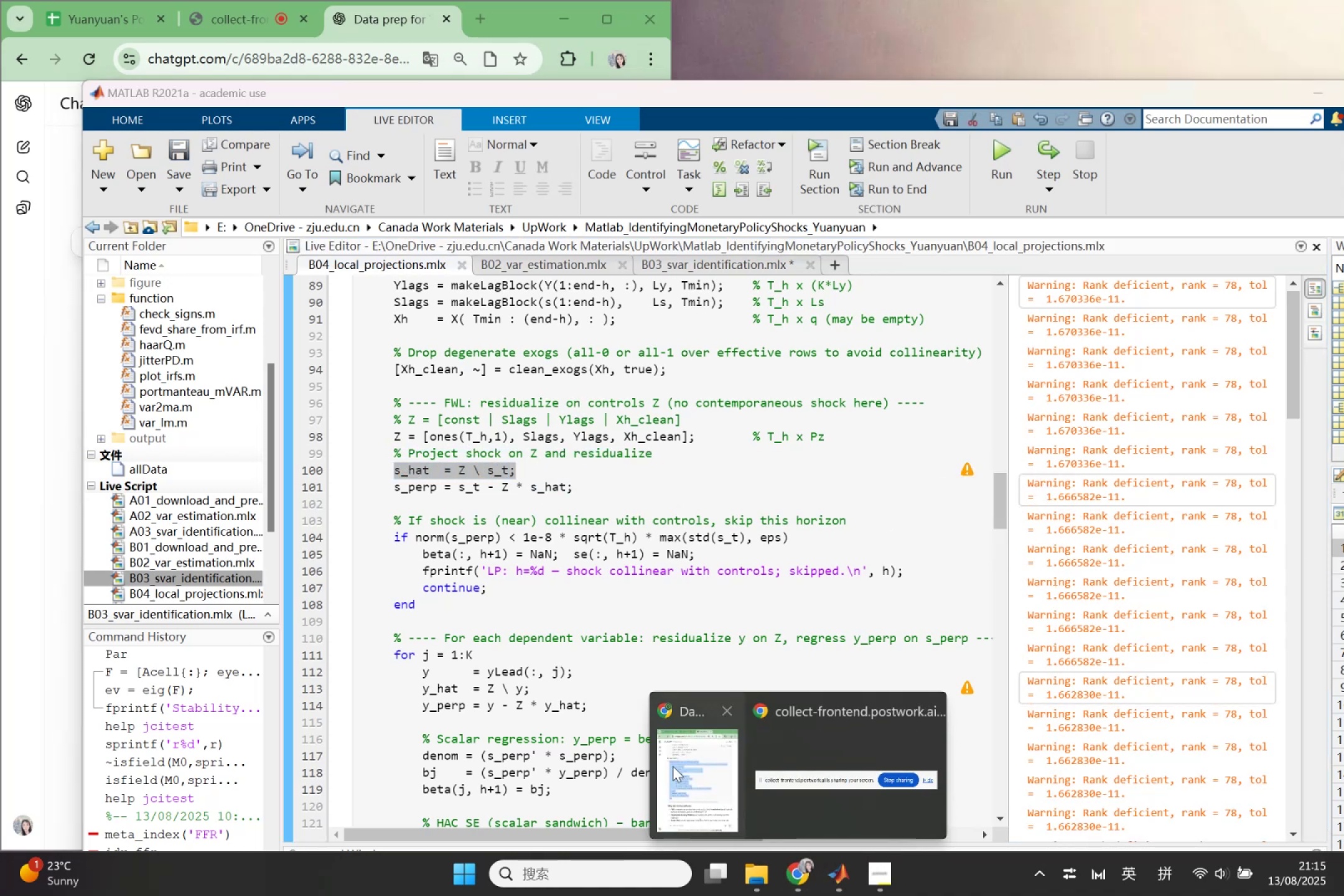 
left_click([689, 768])
 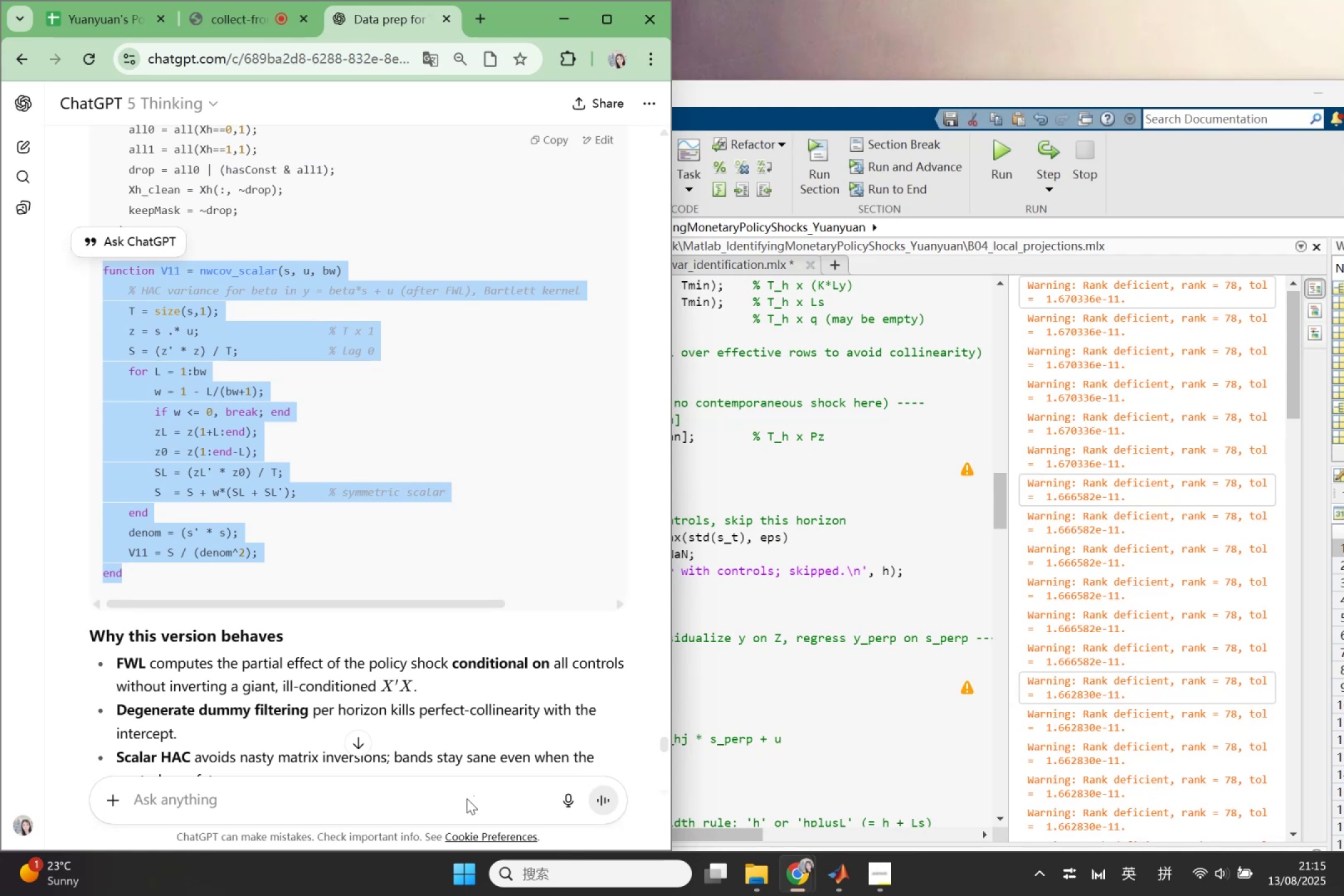 
left_click([467, 798])
 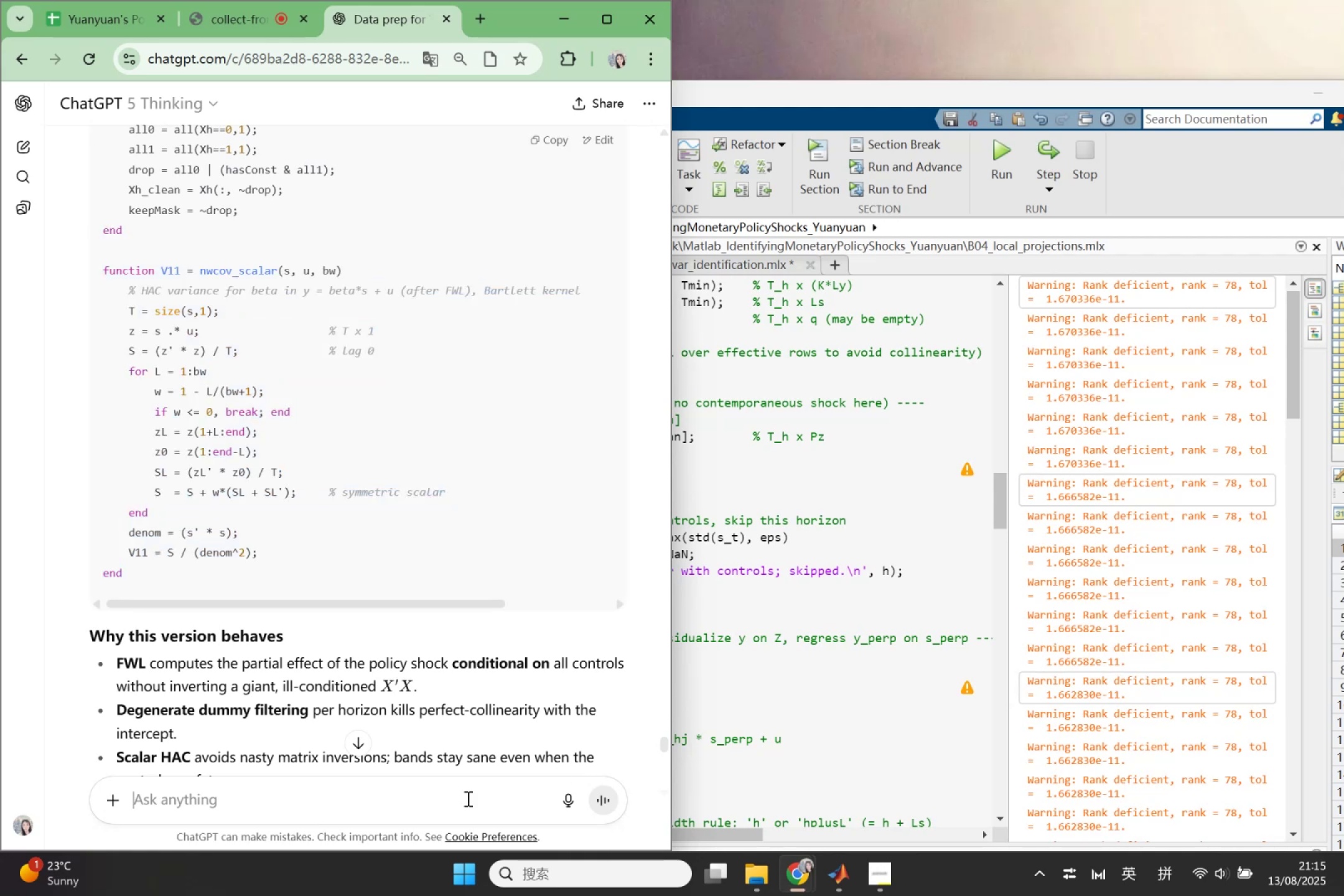 
key(Control+V)
 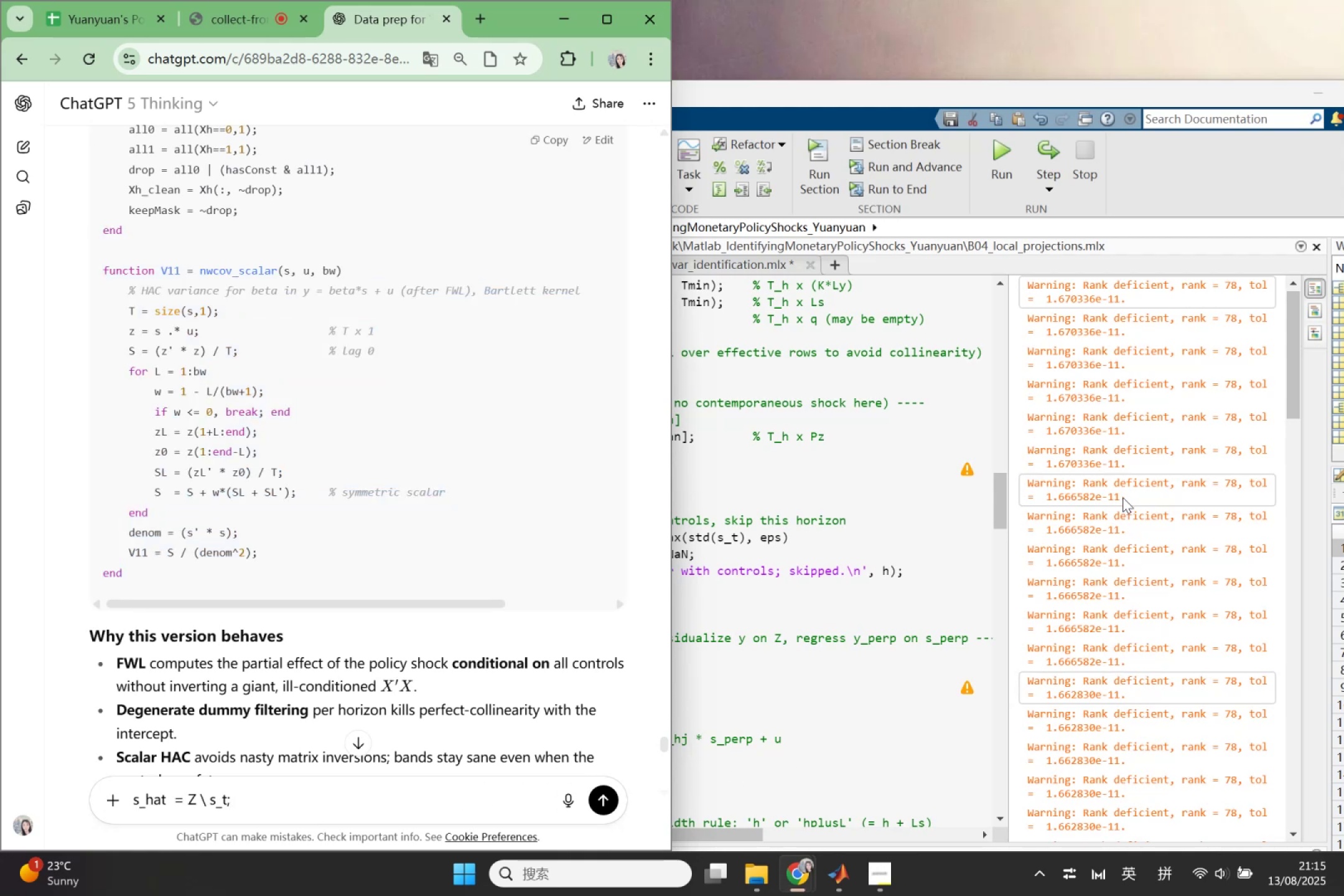 
right_click([1122, 497])
 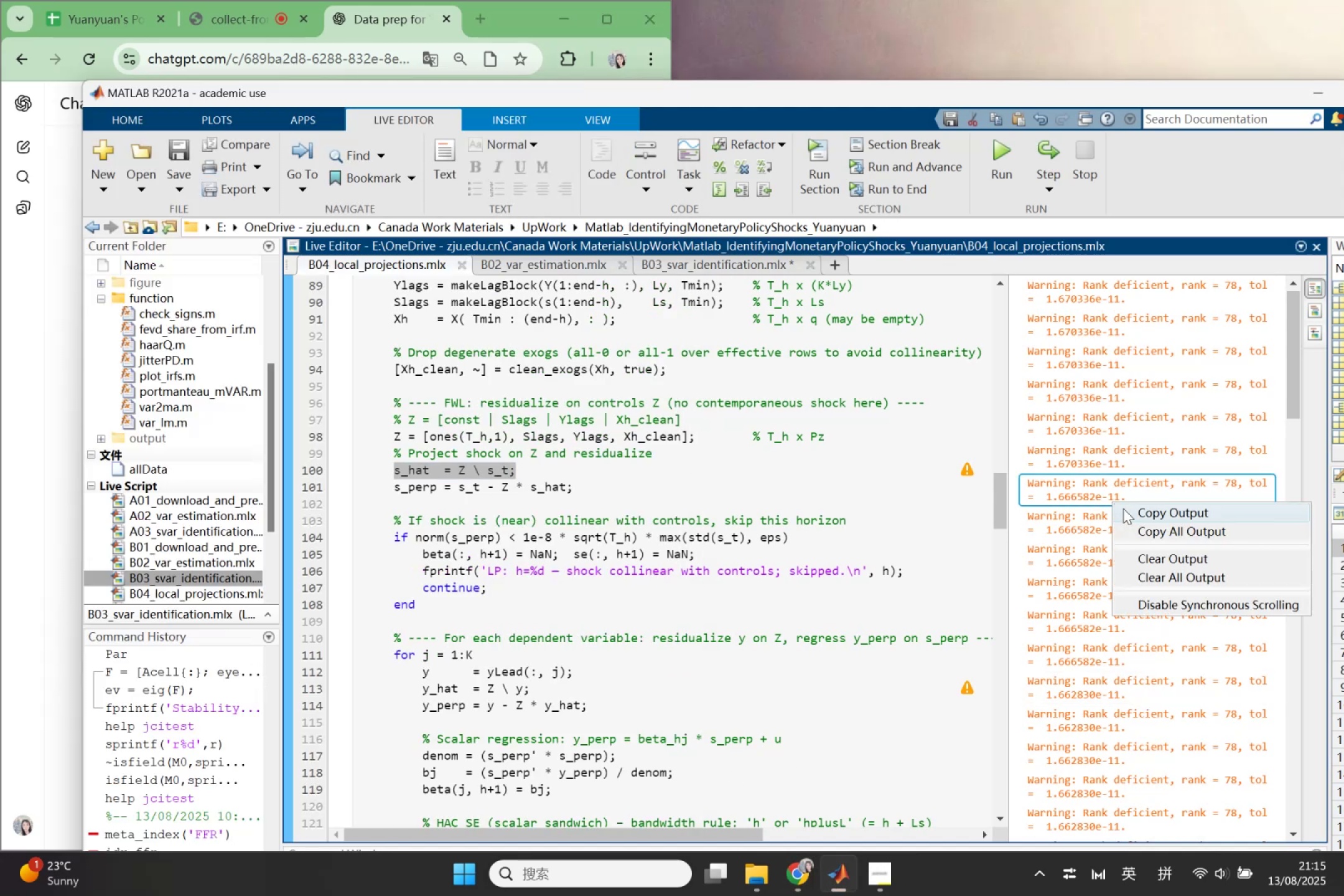 
left_click([1123, 508])
 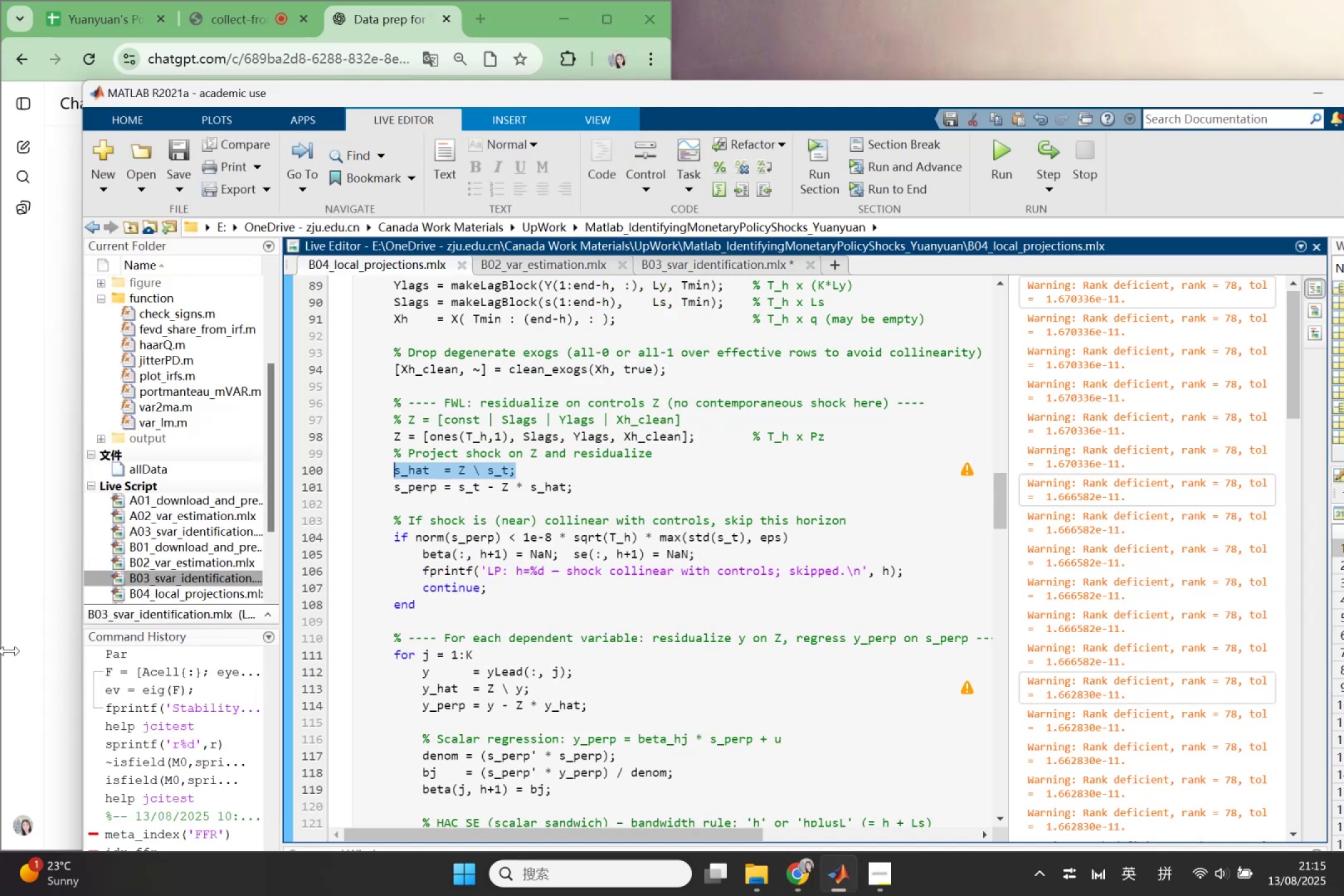 
left_click([19, 668])
 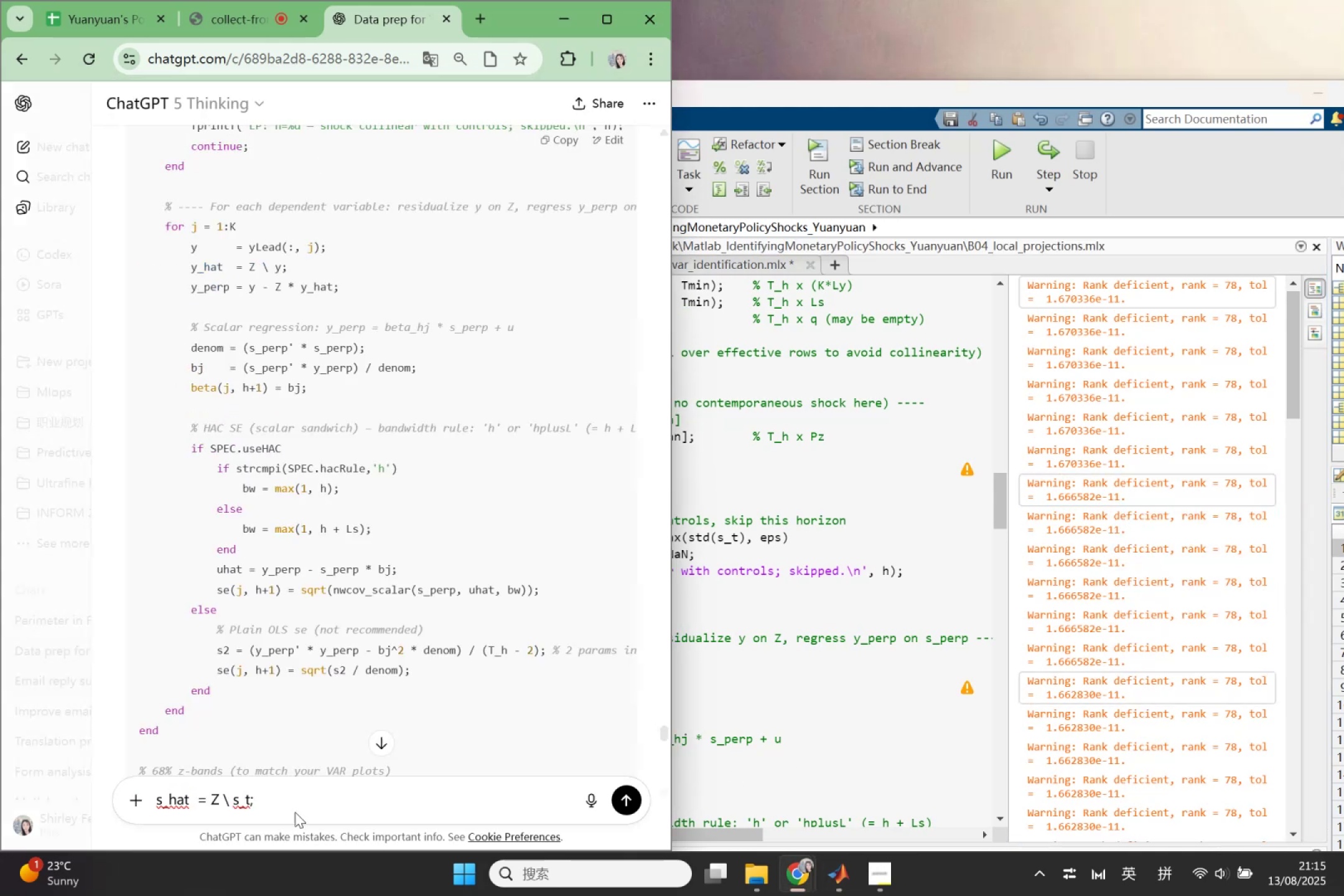 
left_click([293, 805])
 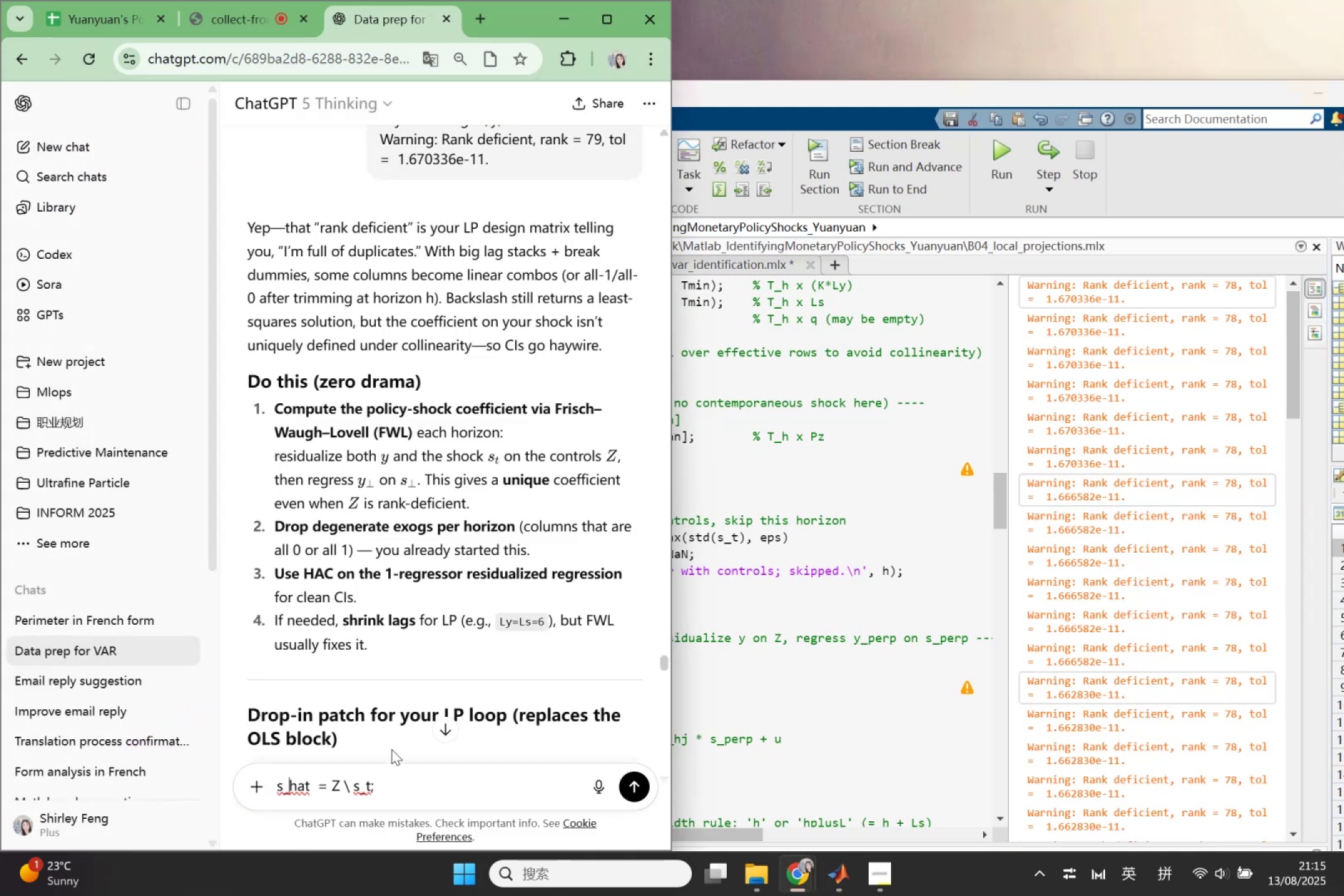 
left_click_drag(start_coordinate=[408, 783], to_coordinate=[255, 780])
 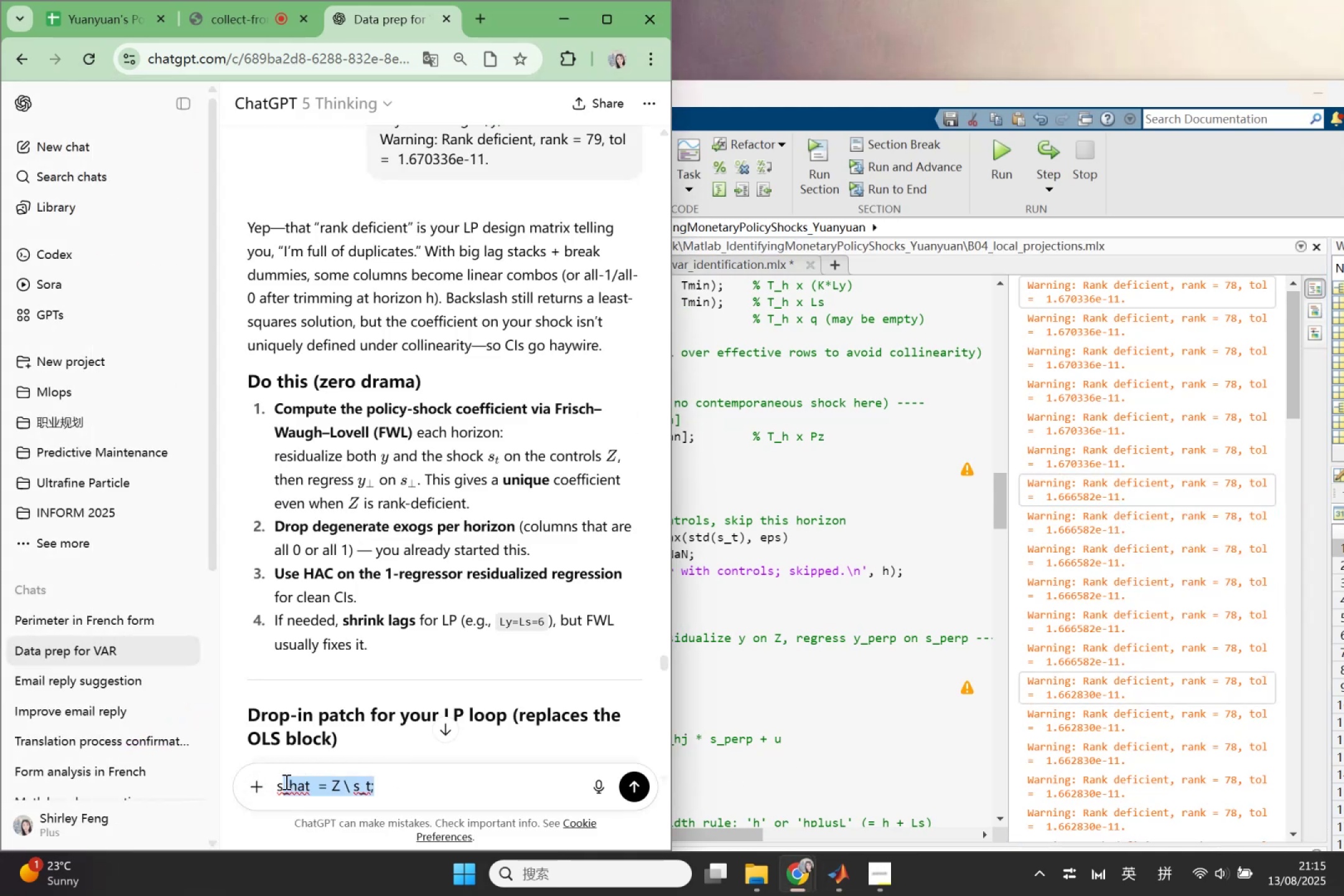 
left_click([285, 782])
 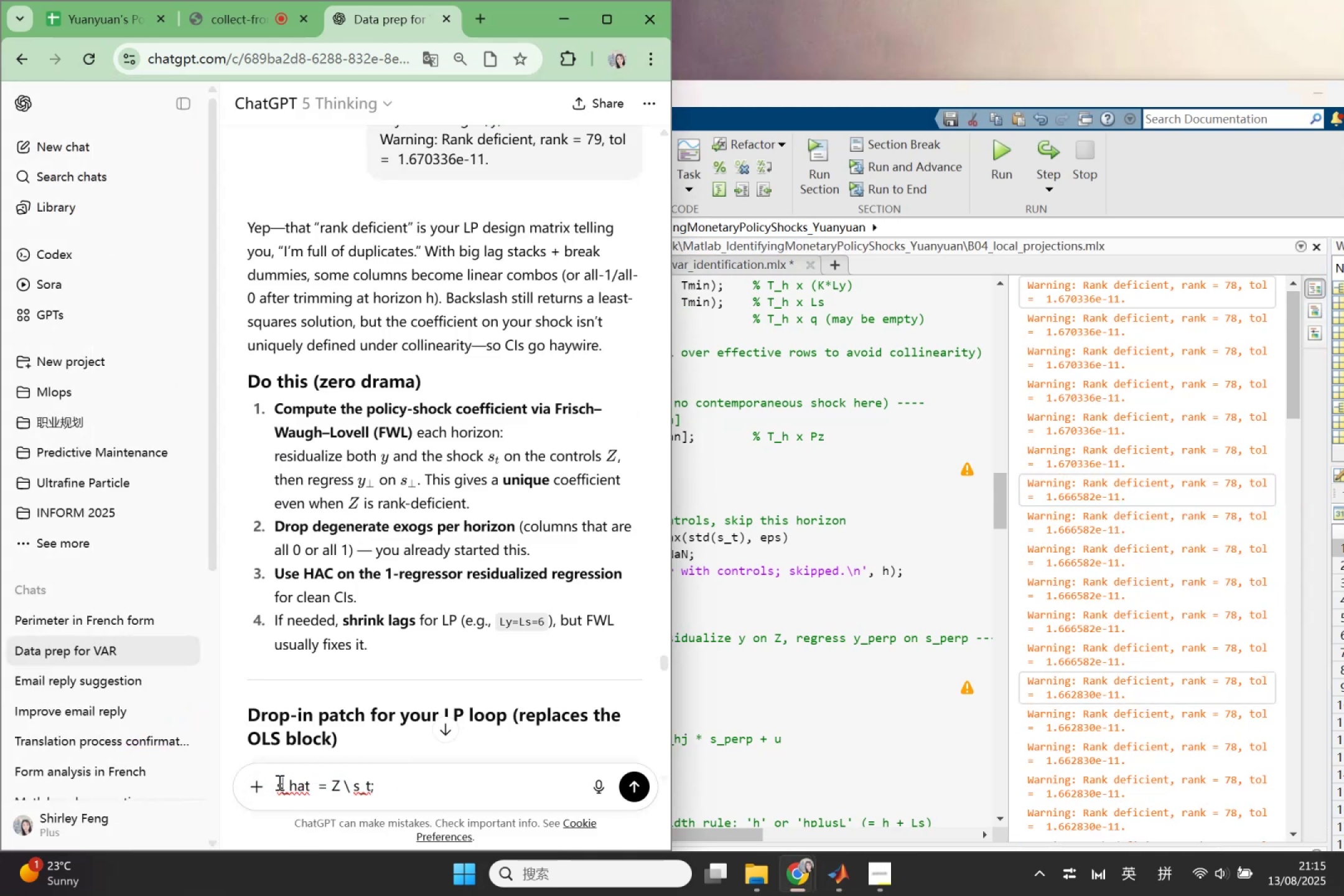 
left_click_drag(start_coordinate=[278, 782], to_coordinate=[420, 813])
 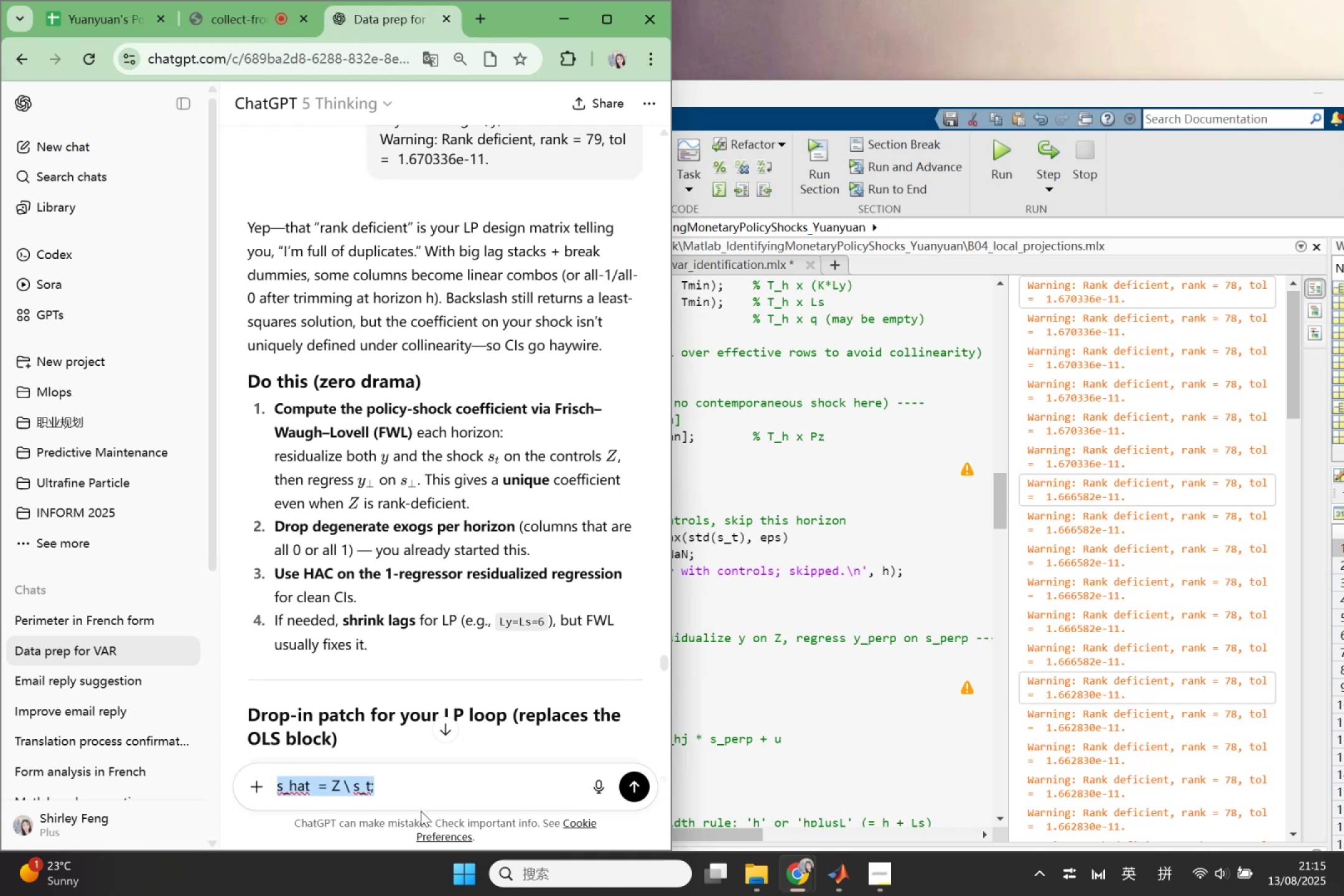 
key(Control+C)
 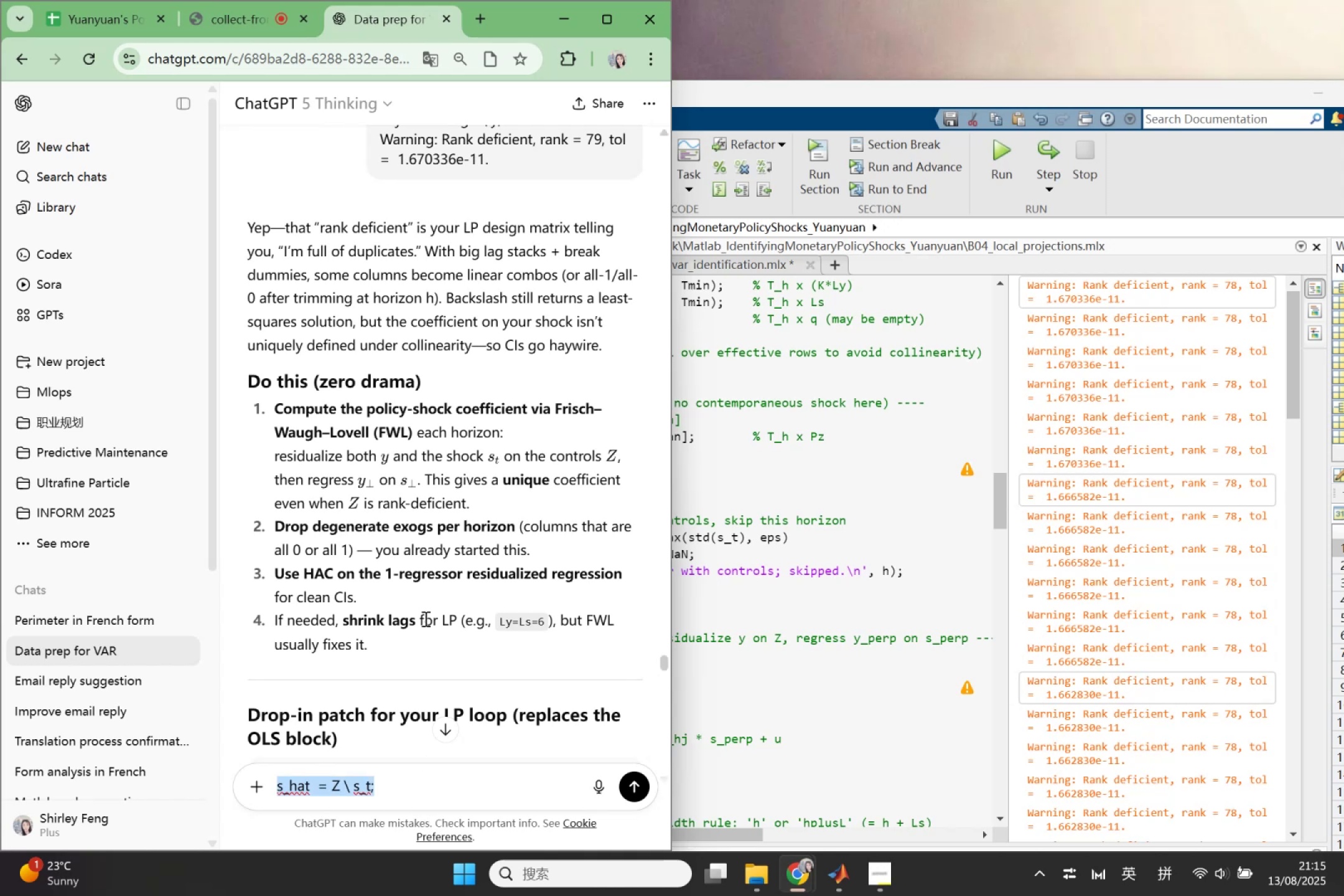 
scroll: coordinate [443, 608], scroll_direction: up, amount: 10.0
 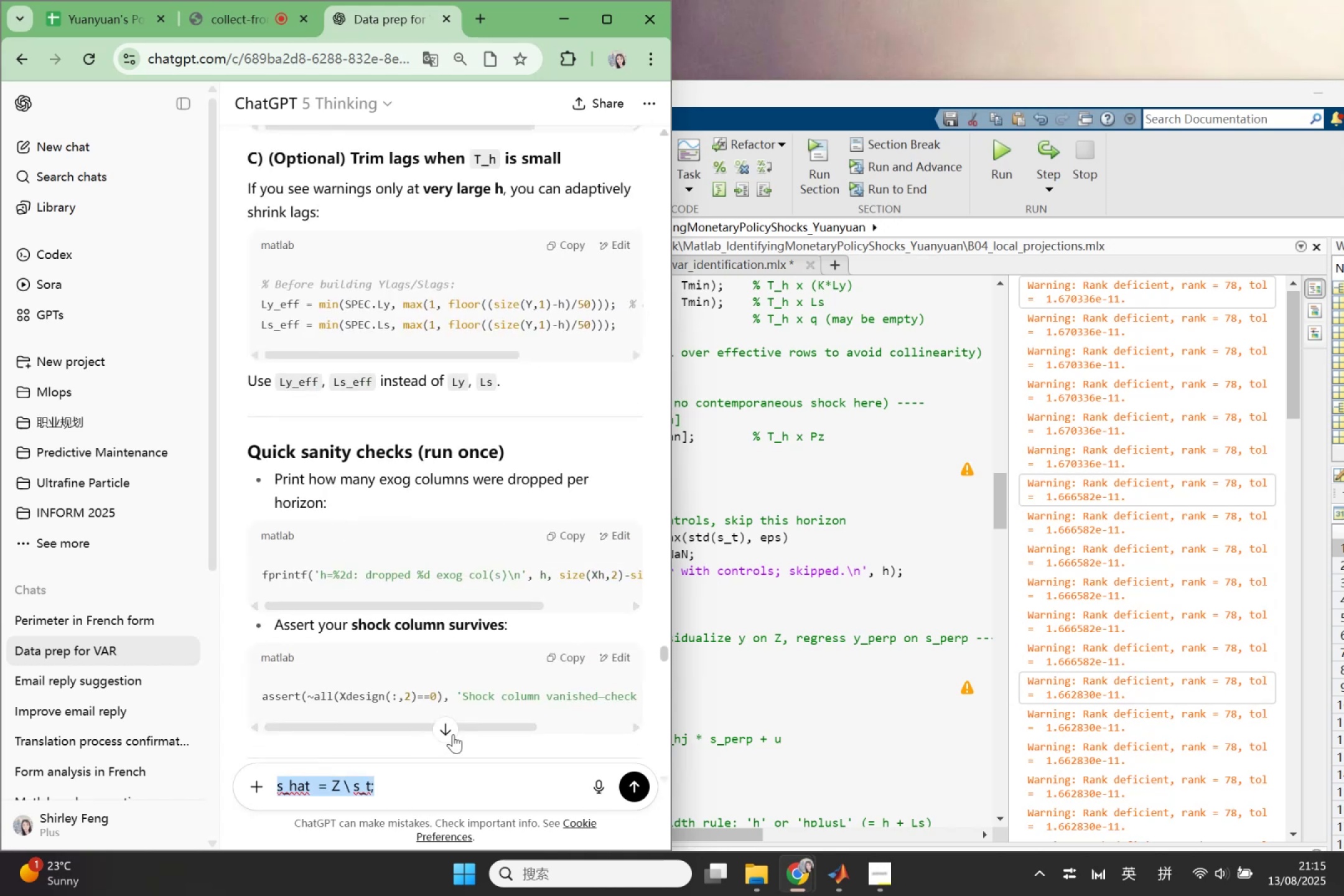 
left_click([443, 779])
 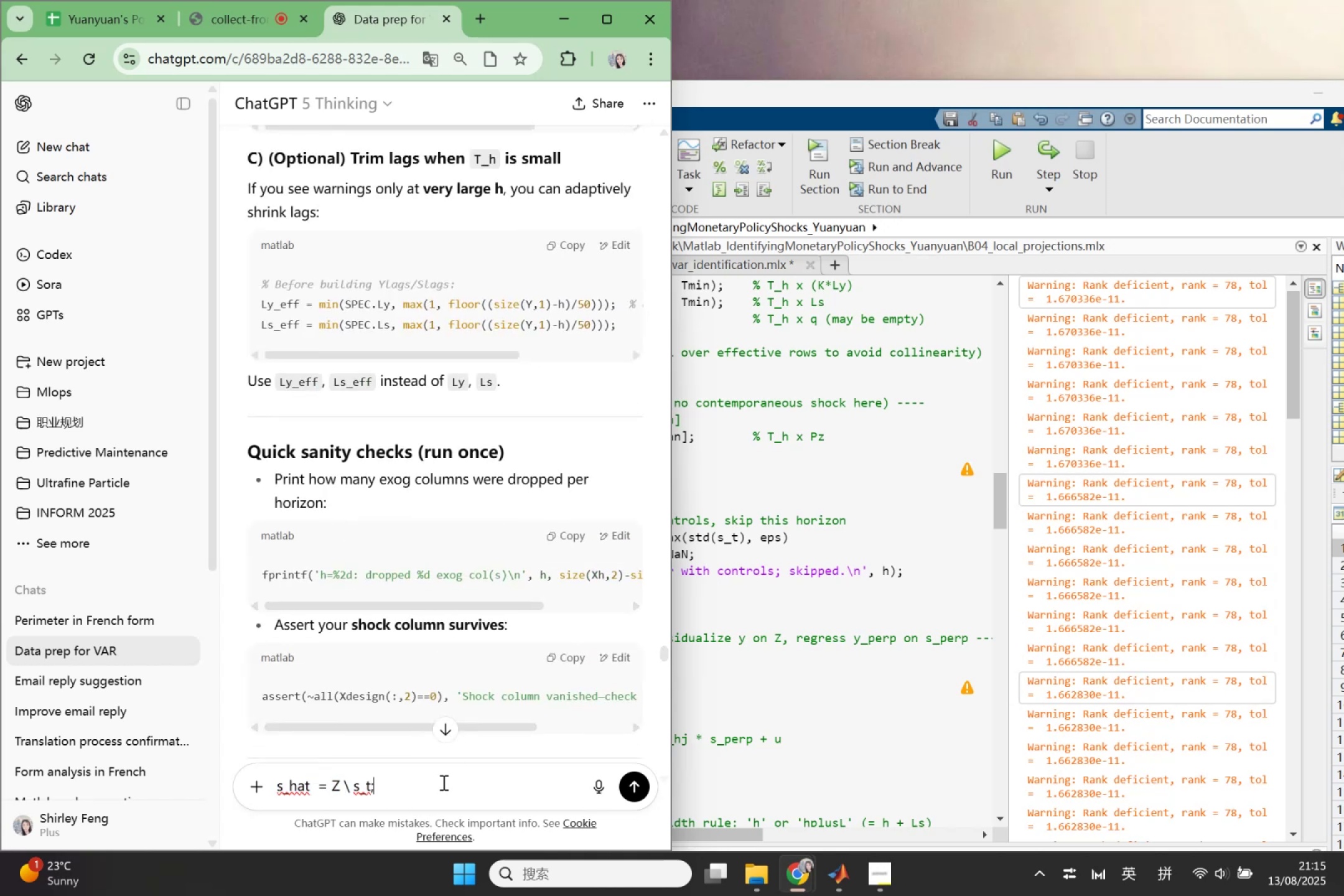 
key(Shift+Enter)
 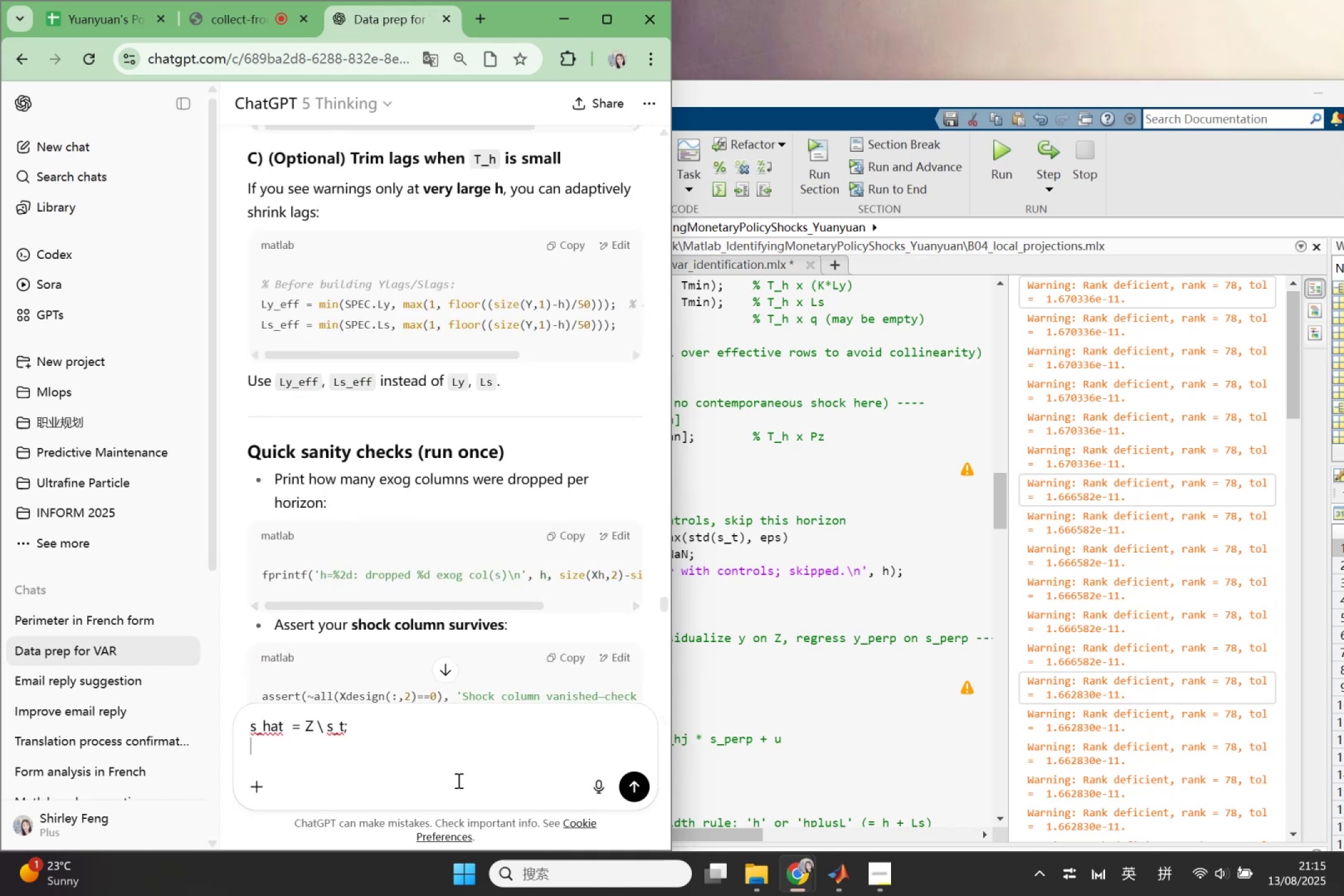 
key(Shift+Enter)
 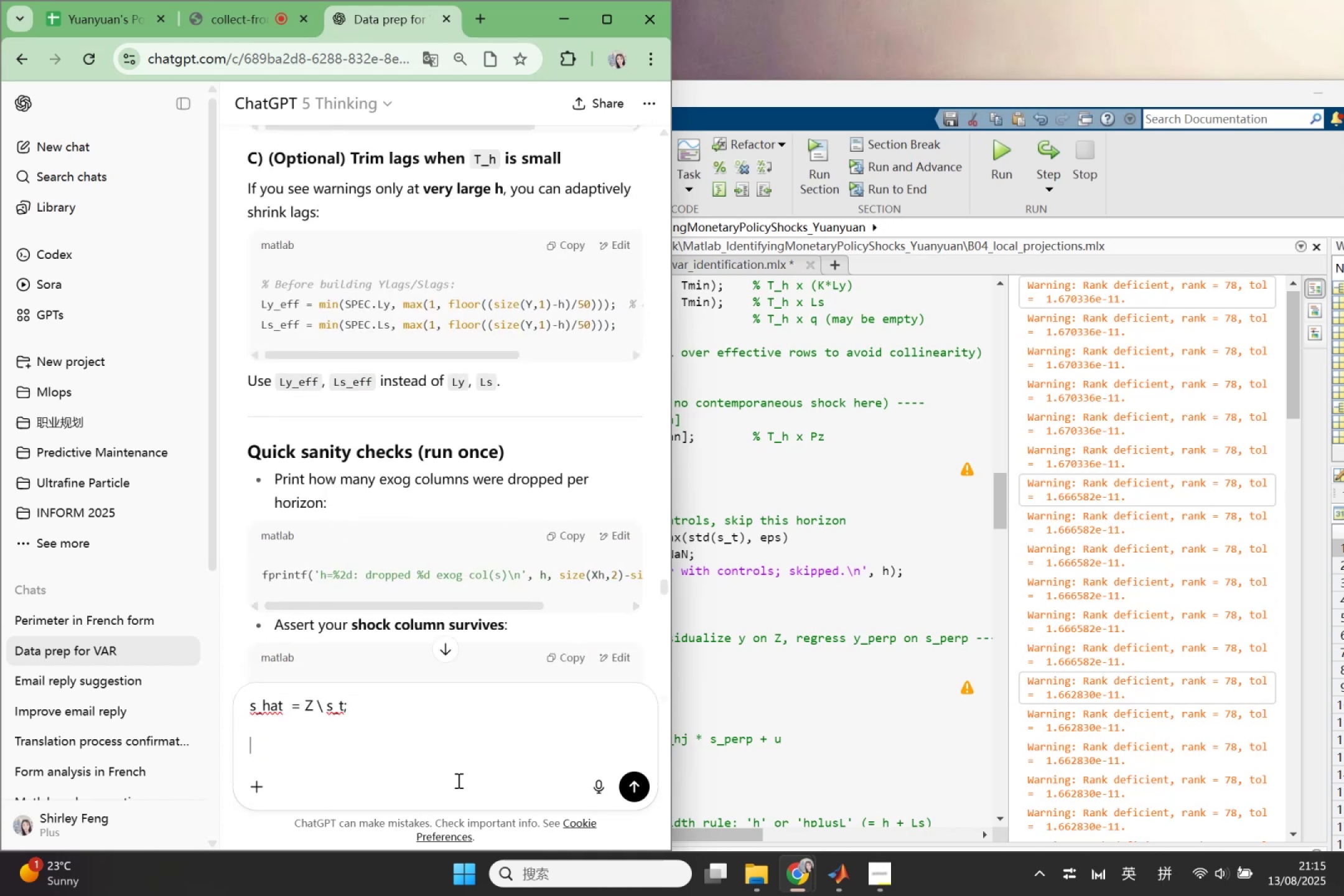 
key(Control+V)
 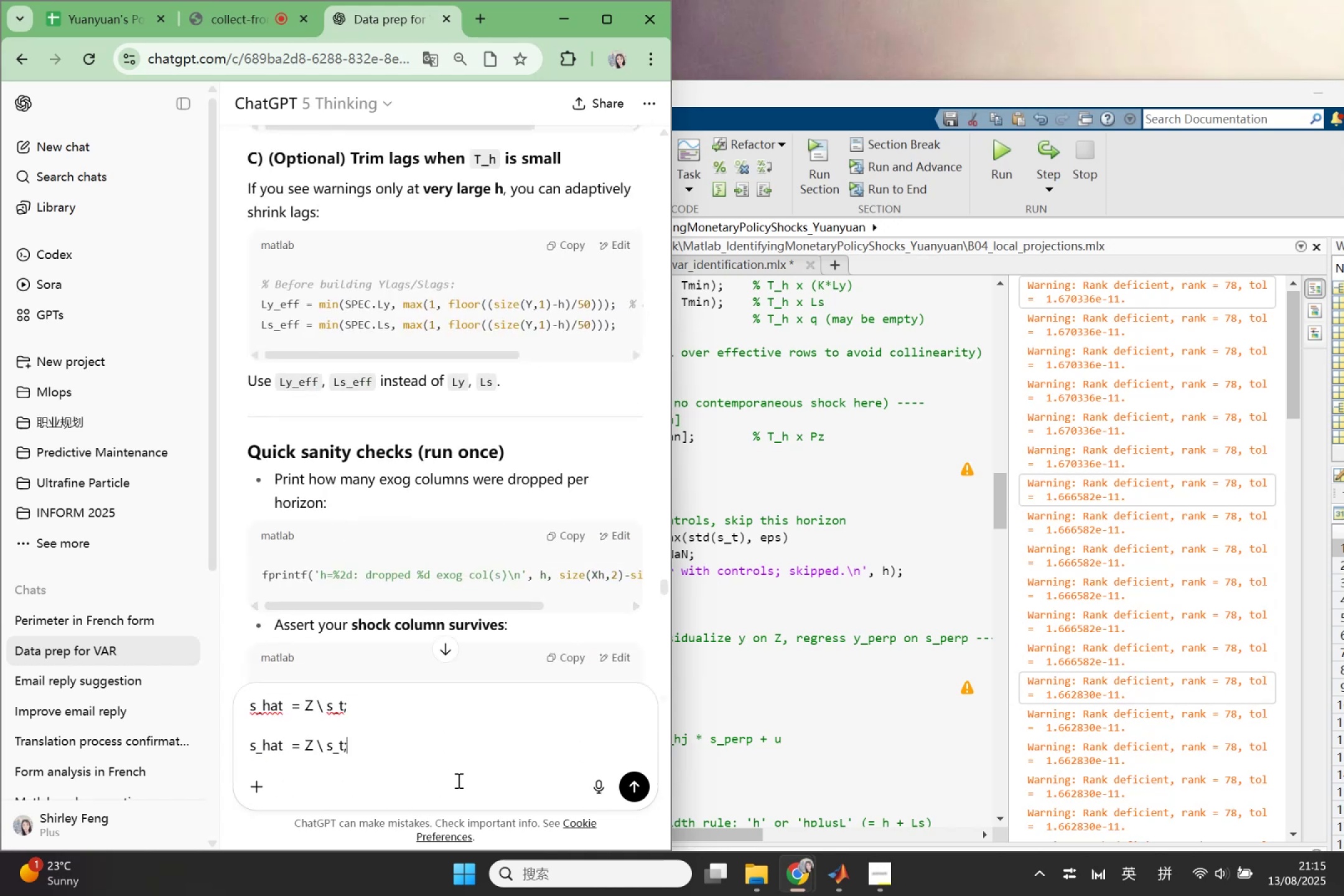 
key(Control+Z)
 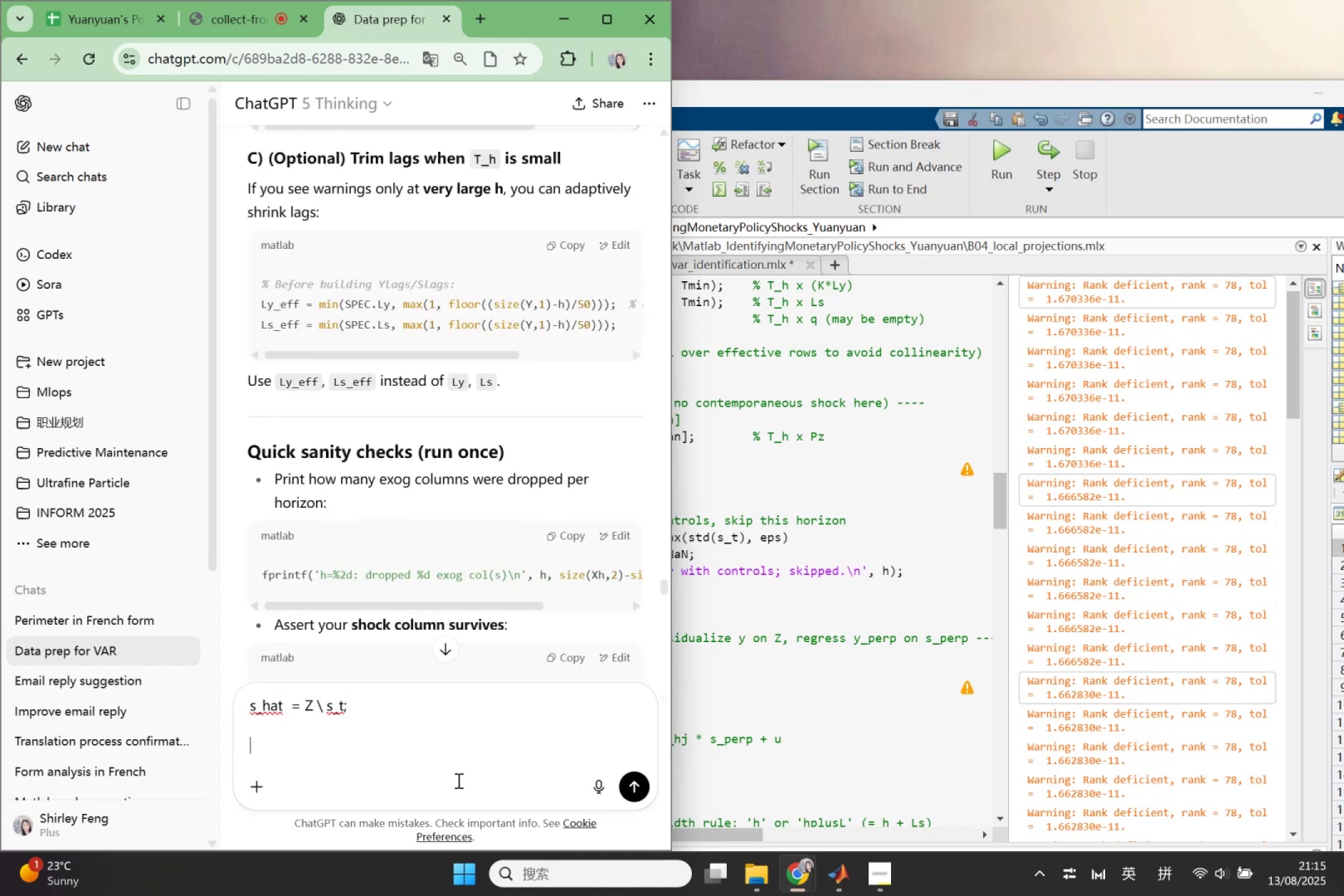 
key(Backspace)
 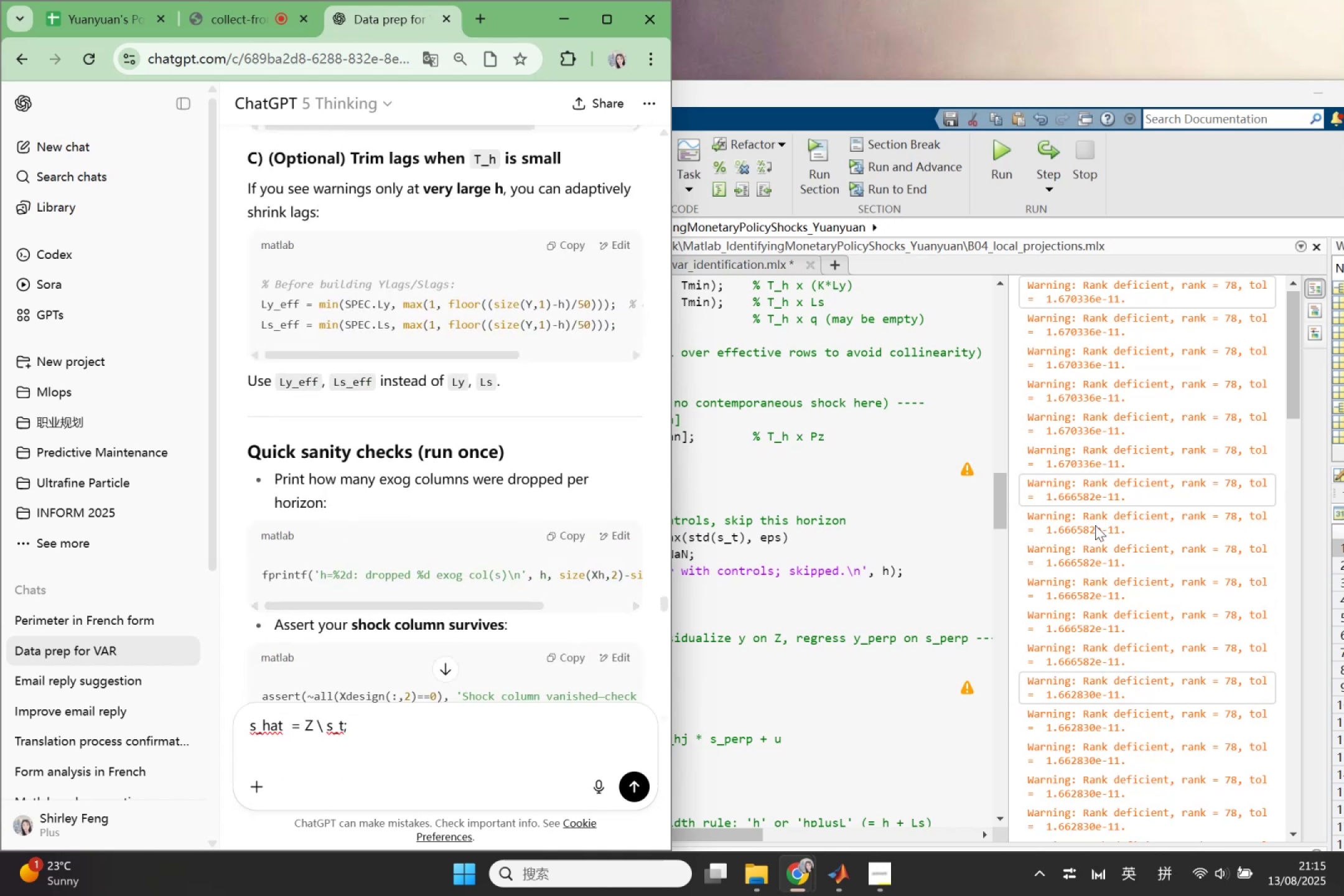 
right_click([1094, 480])
 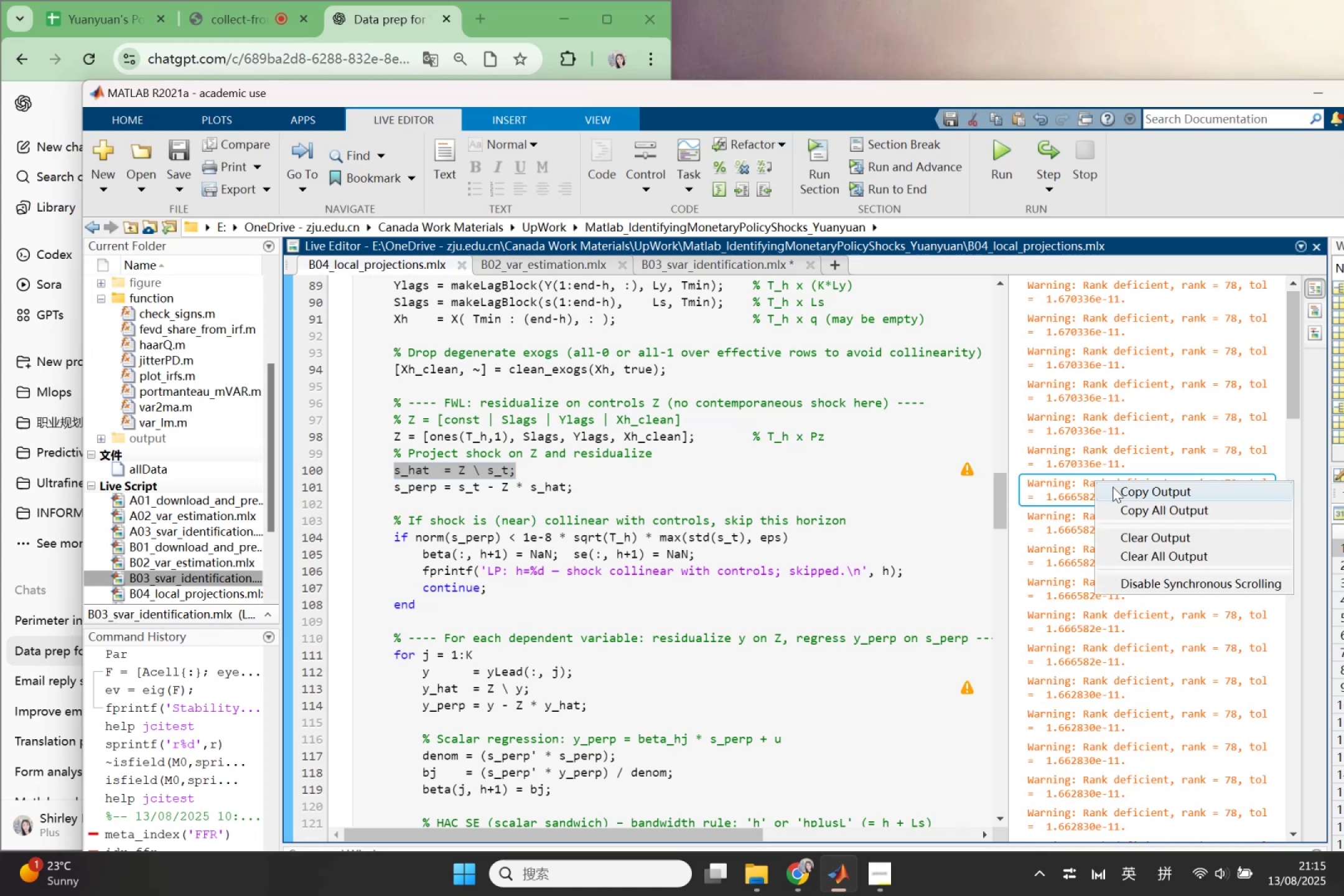 
left_click([1113, 487])
 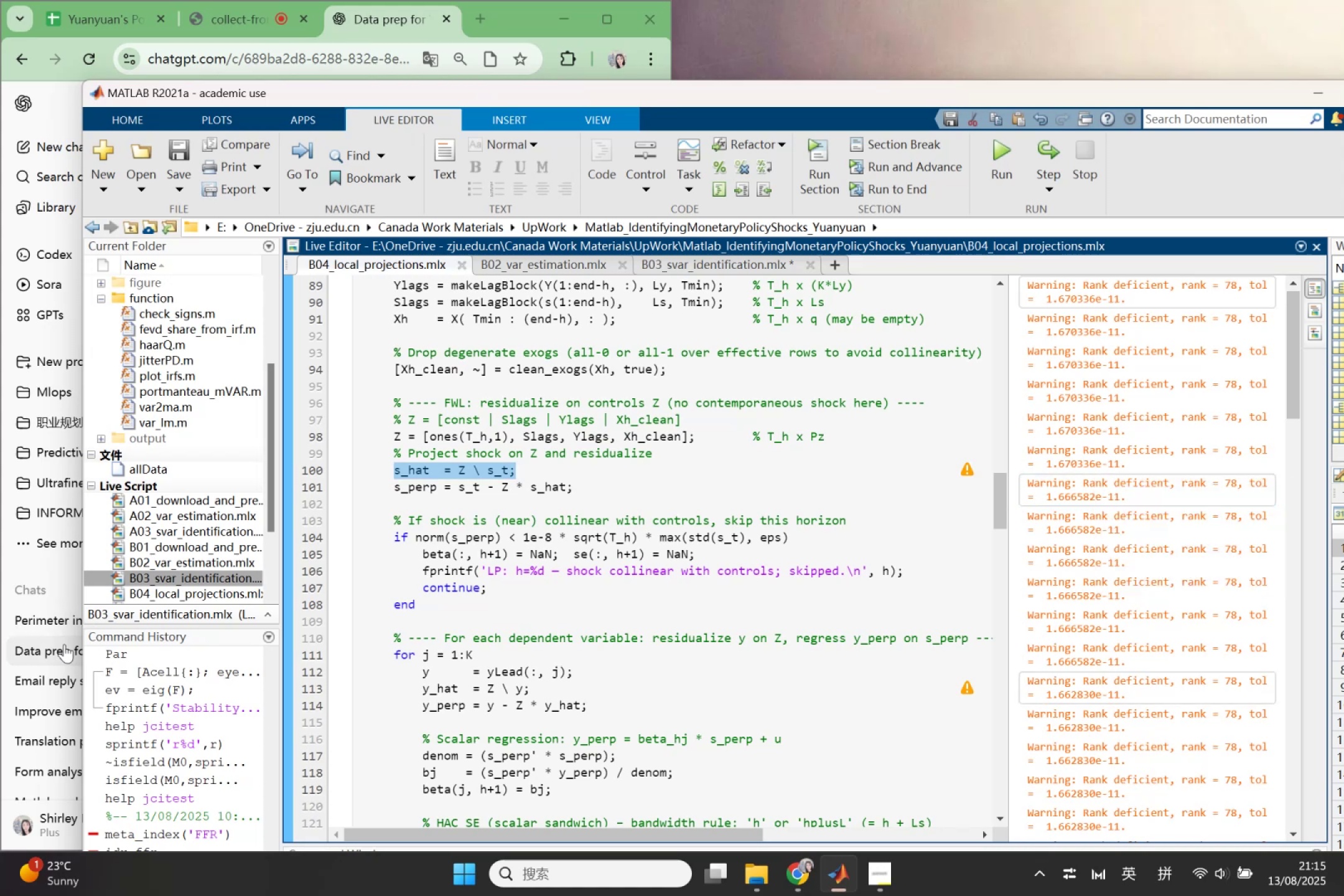 
left_click([62, 645])
 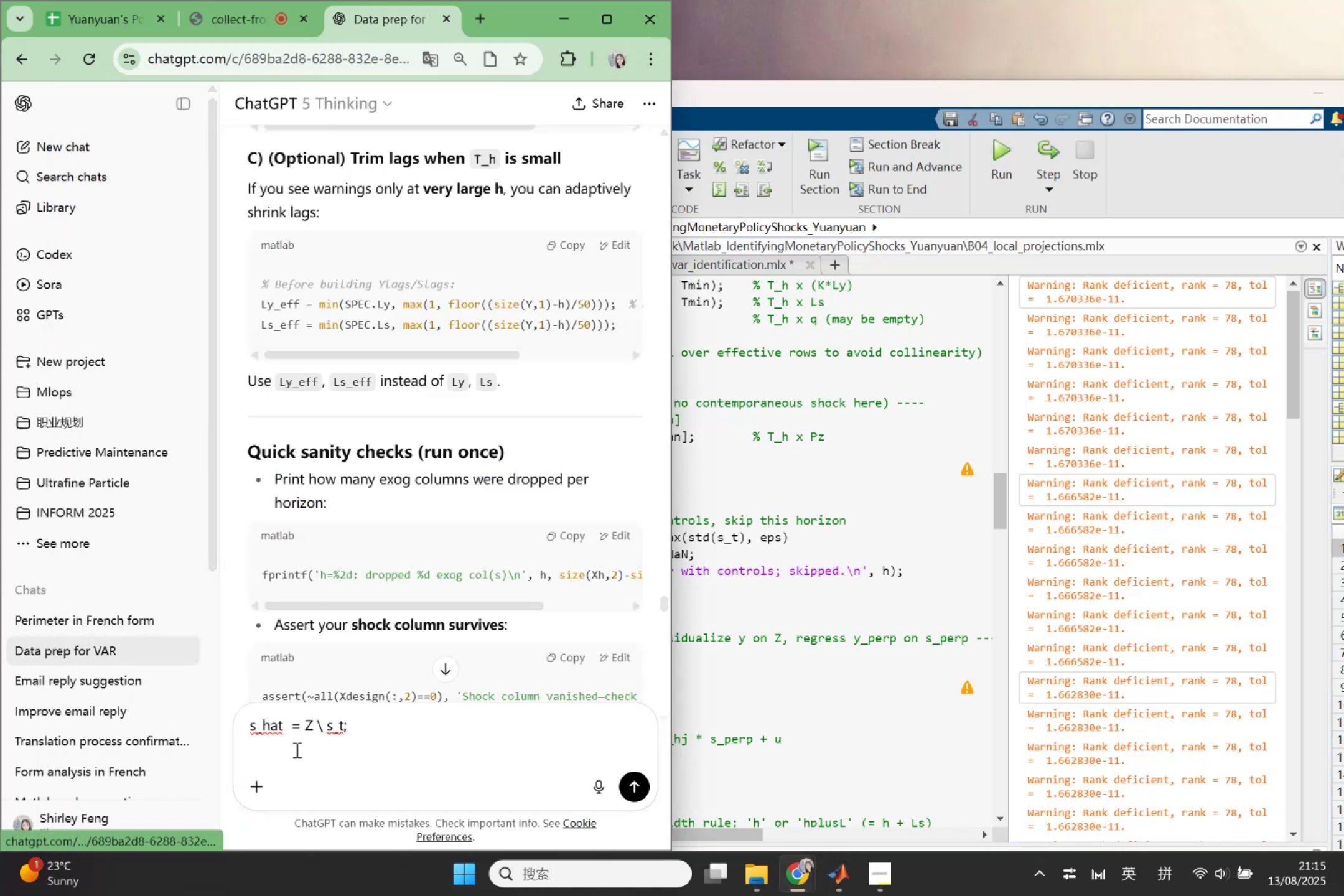 
left_click([311, 758])
 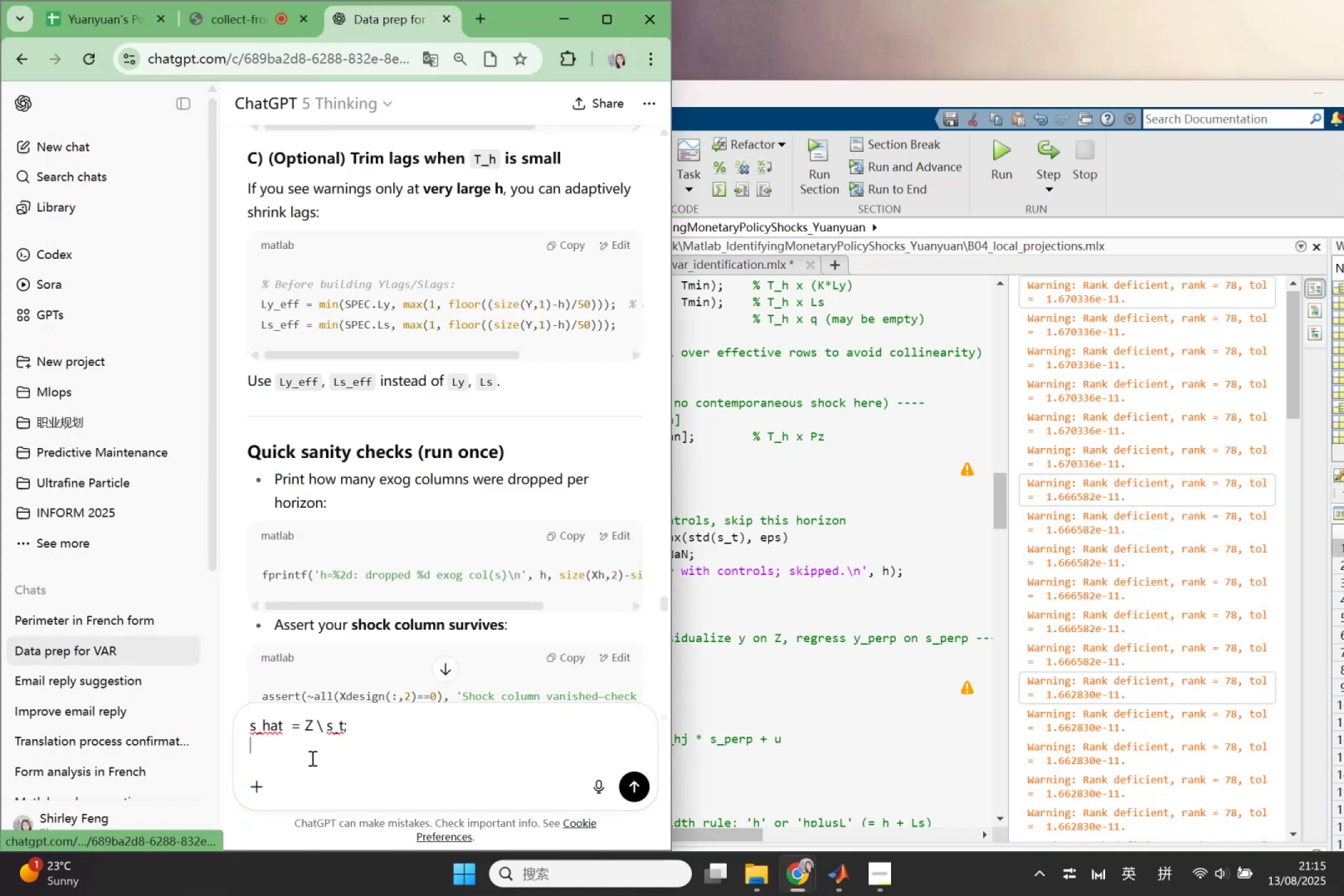 
key(Control+V)
 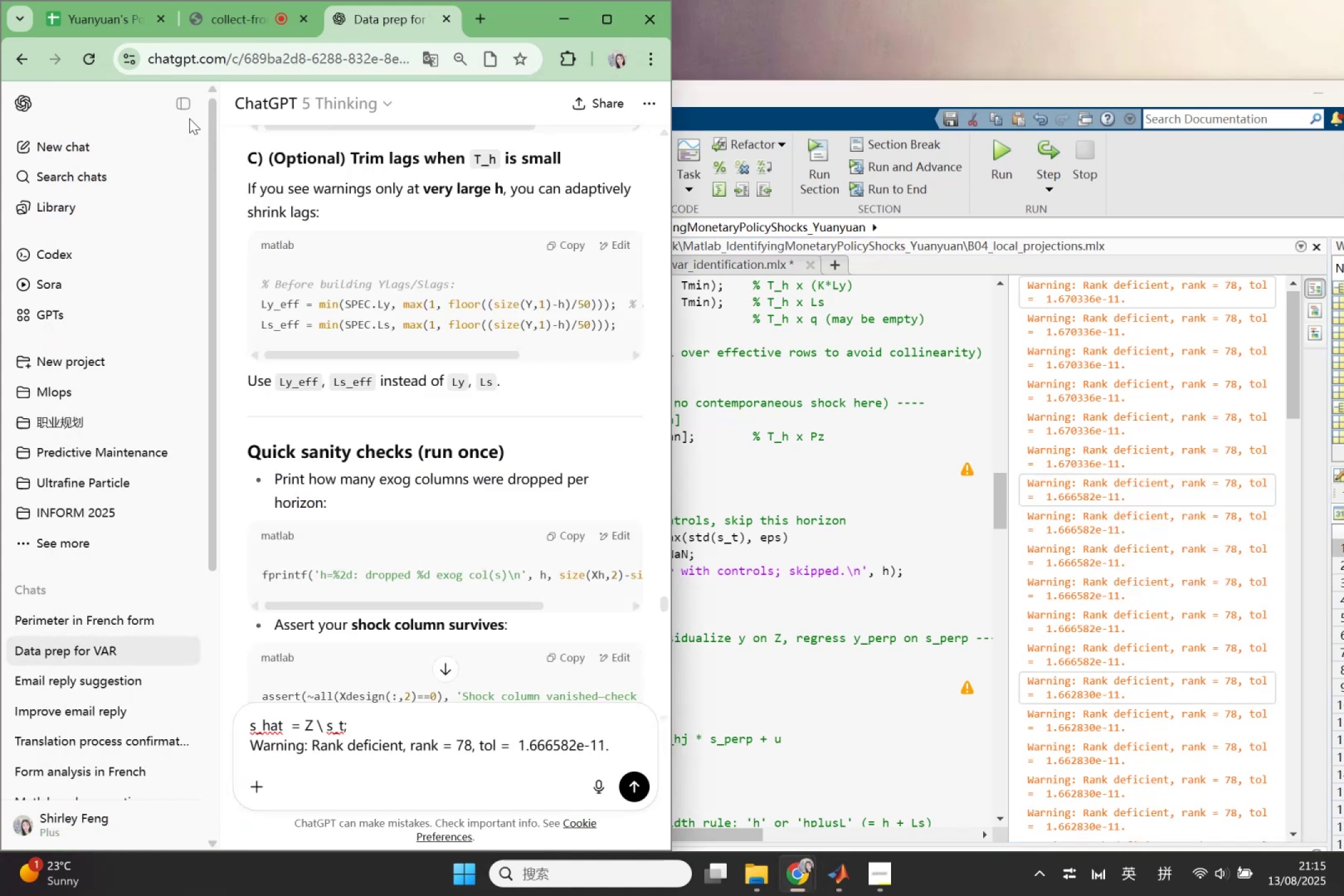 
left_click_drag(start_coordinate=[187, 113], to_coordinate=[182, 114])
 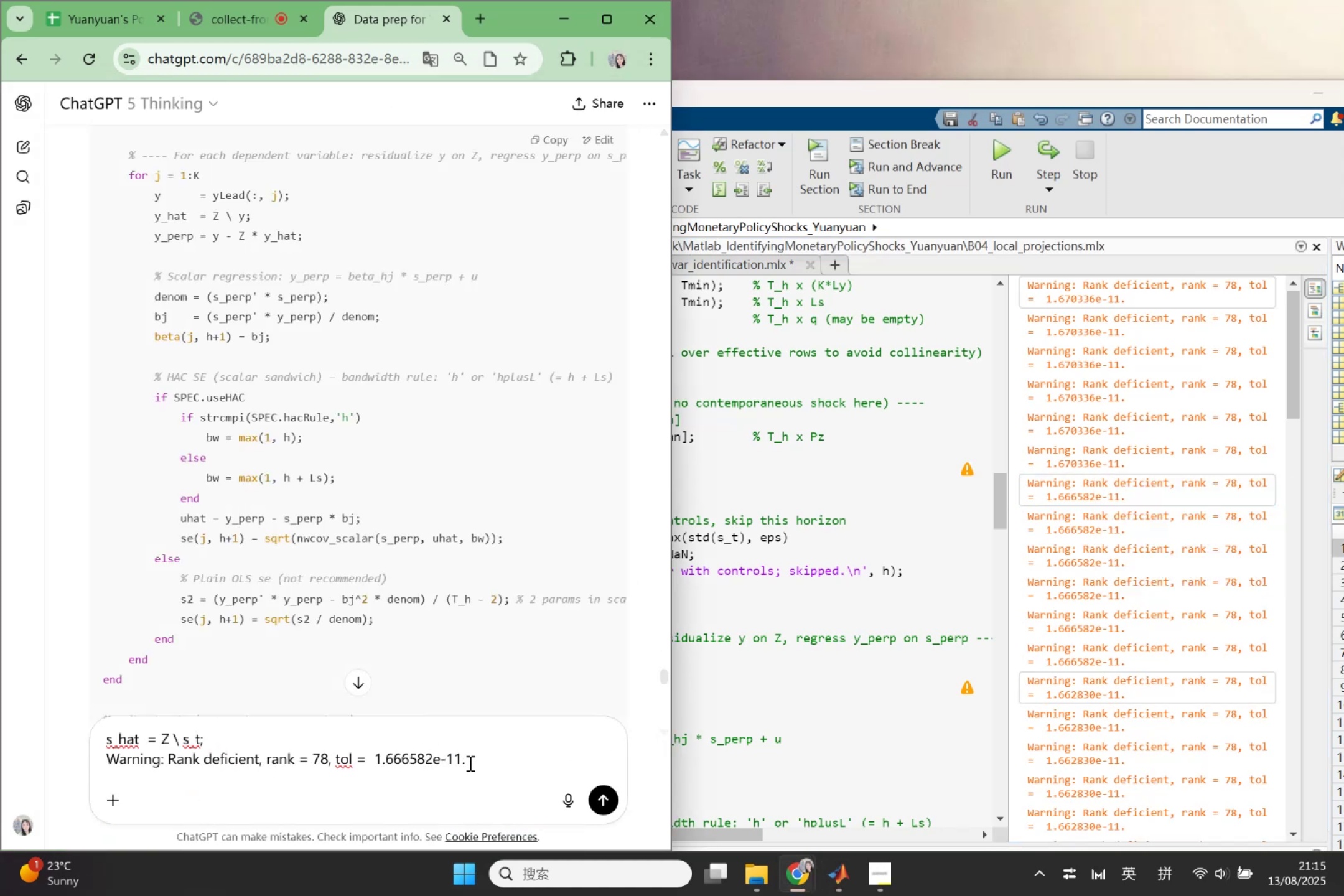 
key(Shift+Enter)
 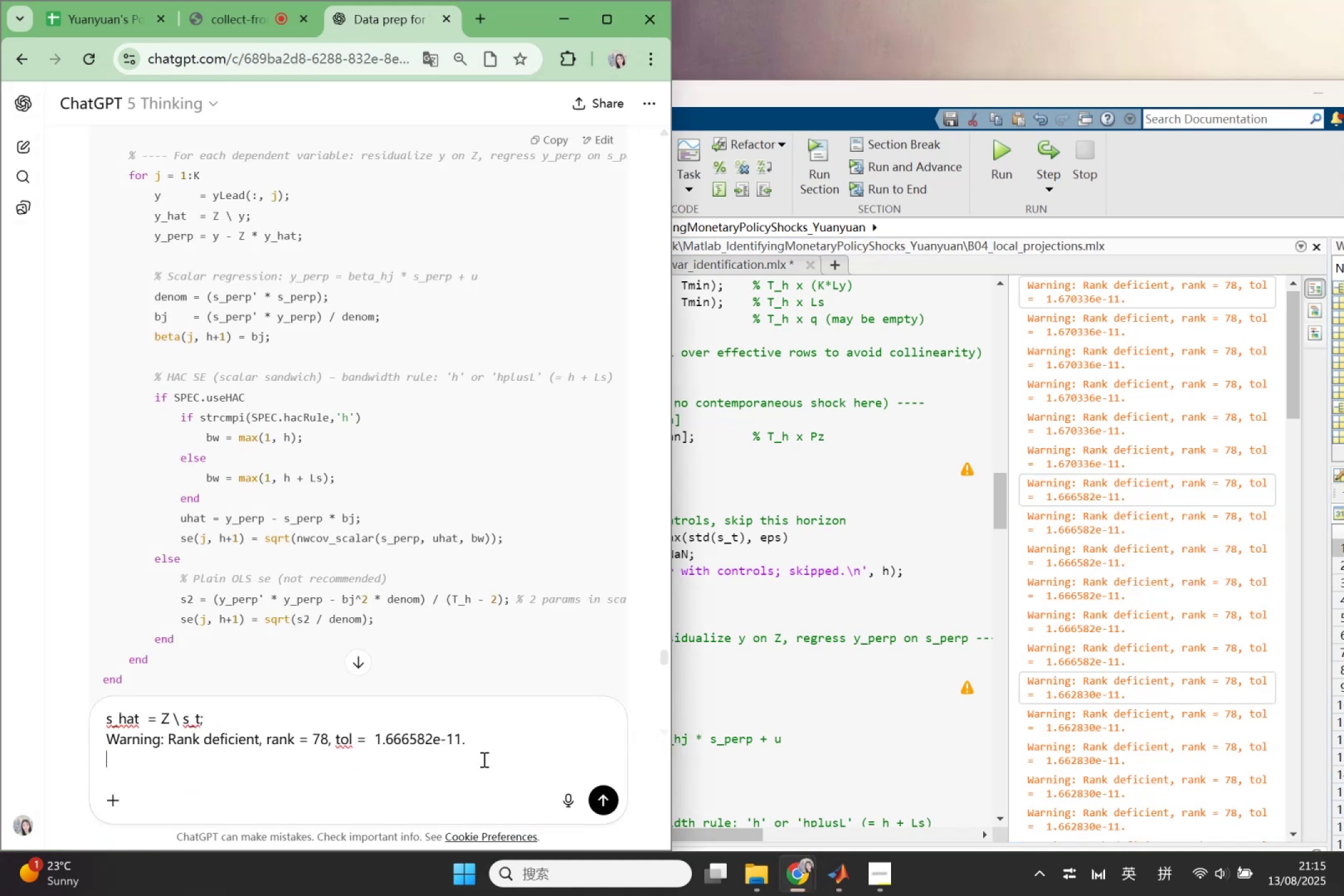 
key(Shift+Enter)
 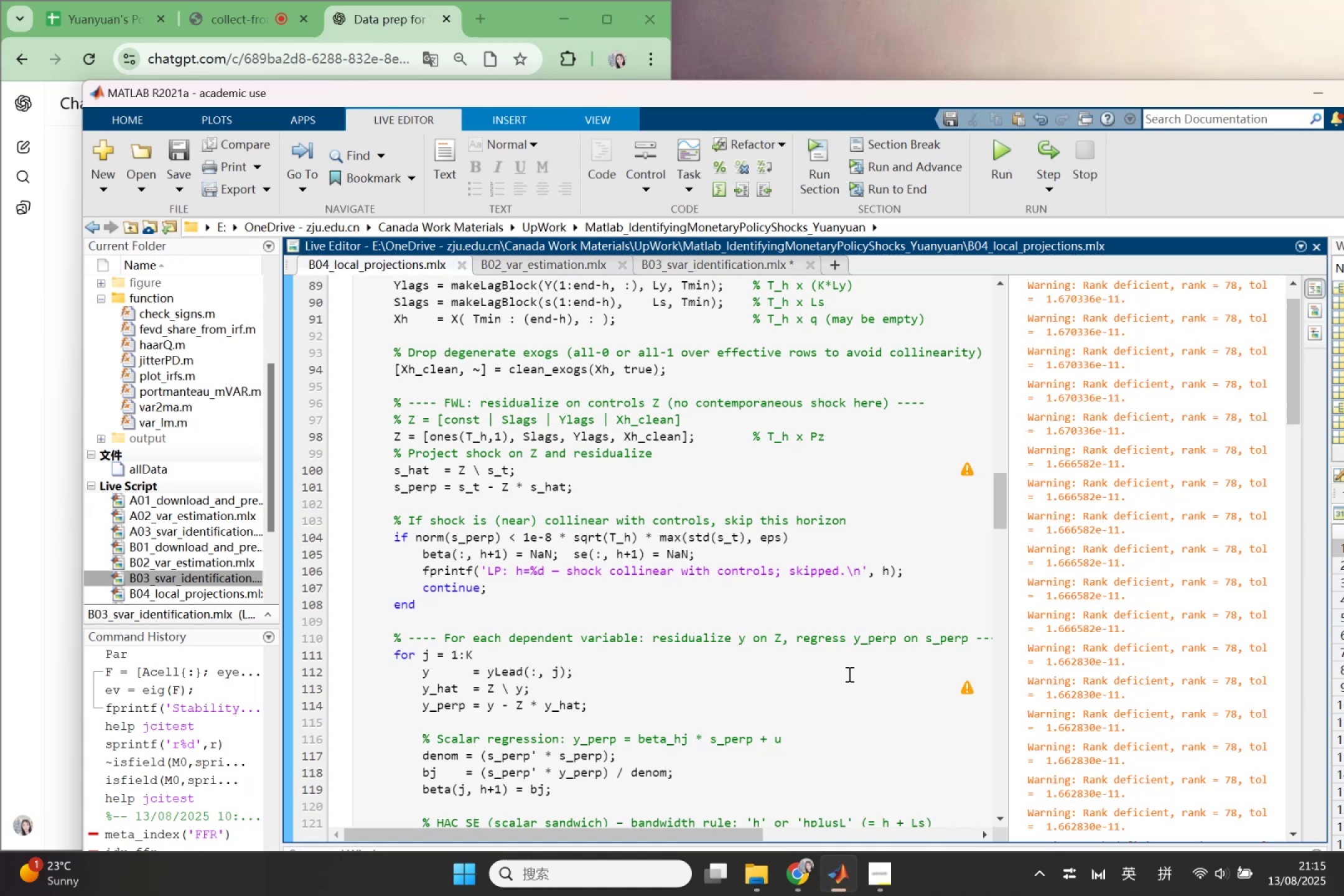 
left_click([962, 688])
 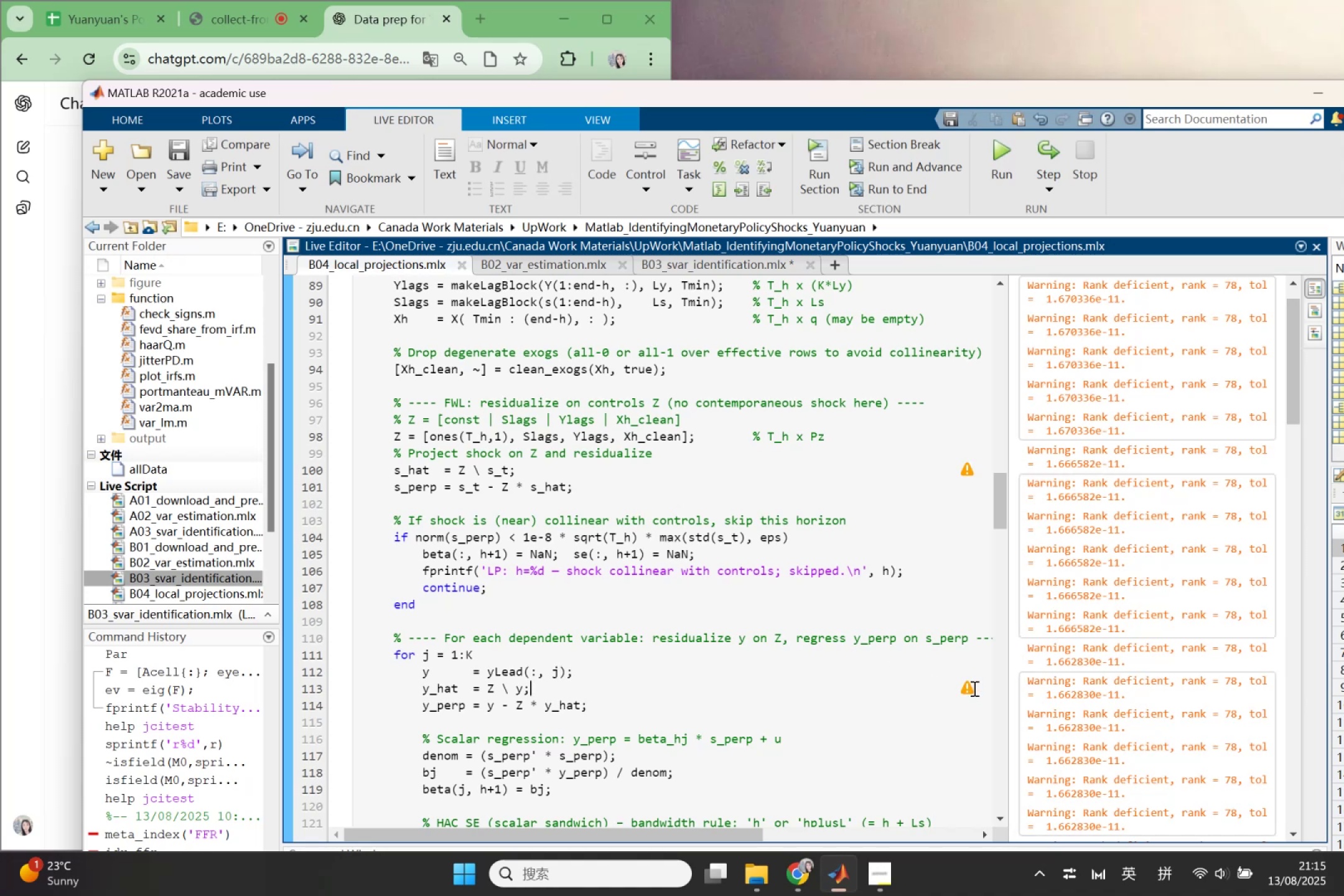 
left_click([973, 688])
 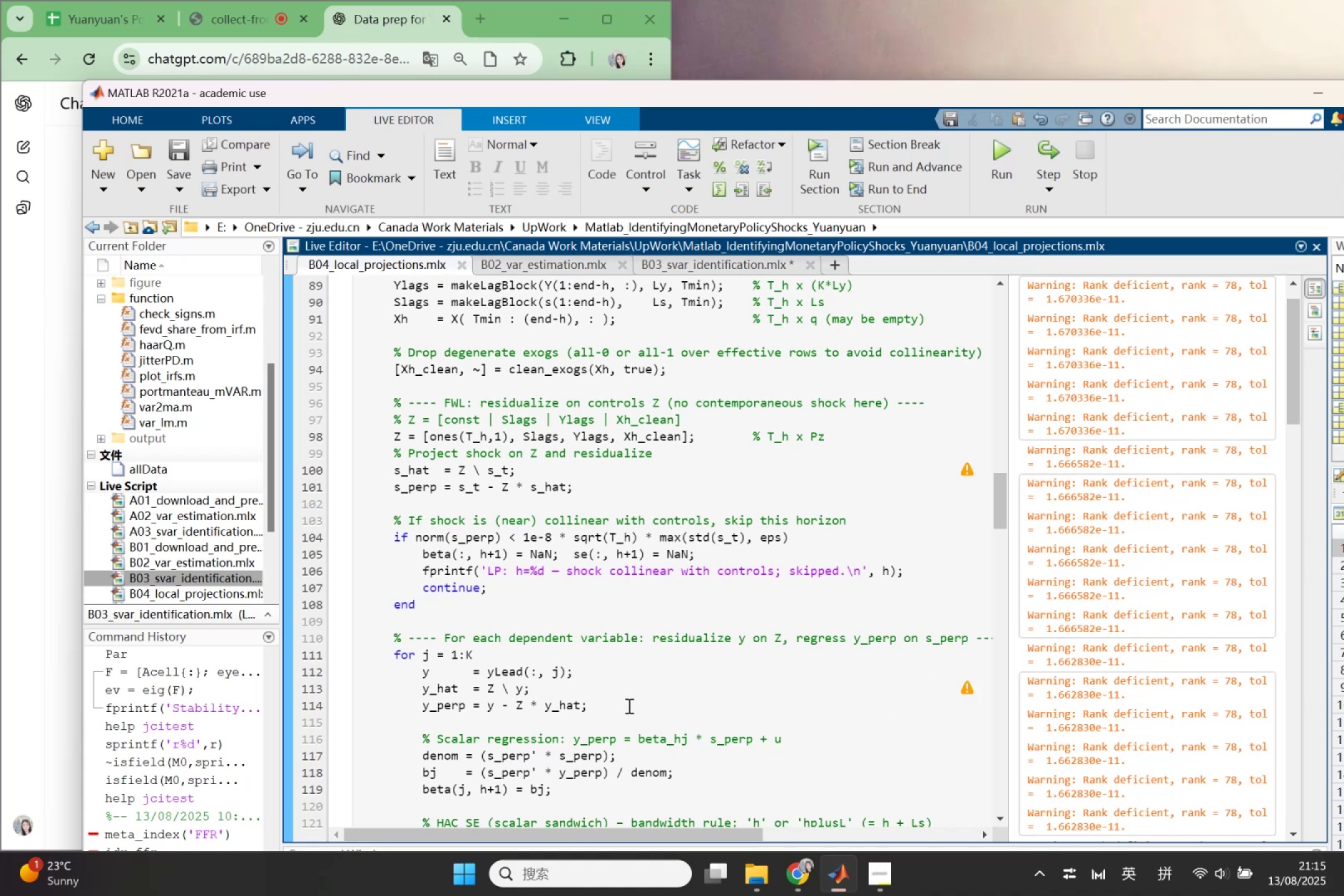 
left_click_drag(start_coordinate=[591, 694], to_coordinate=[421, 691])
 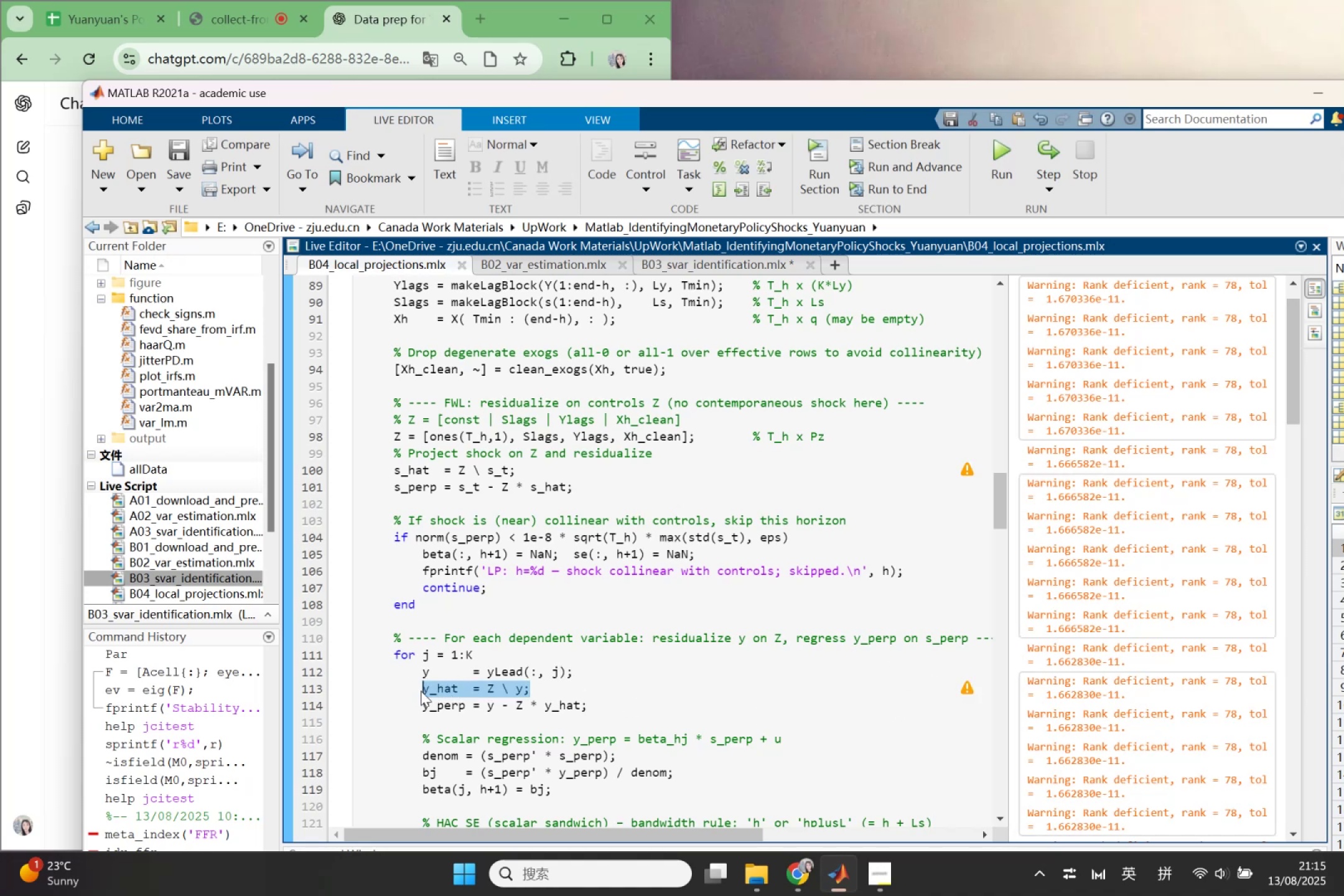 
key(Control+C)
 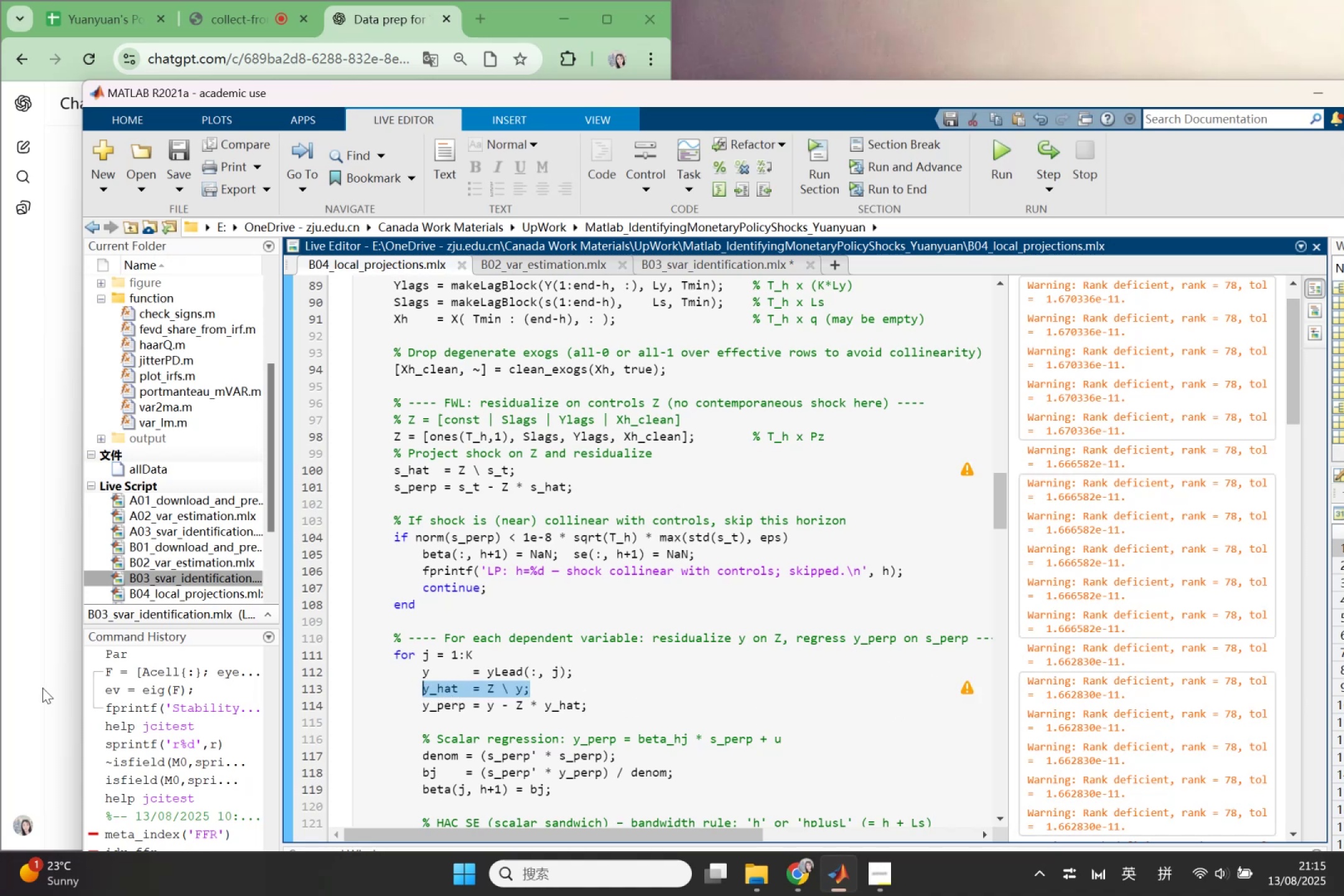 
left_click([37, 687])
 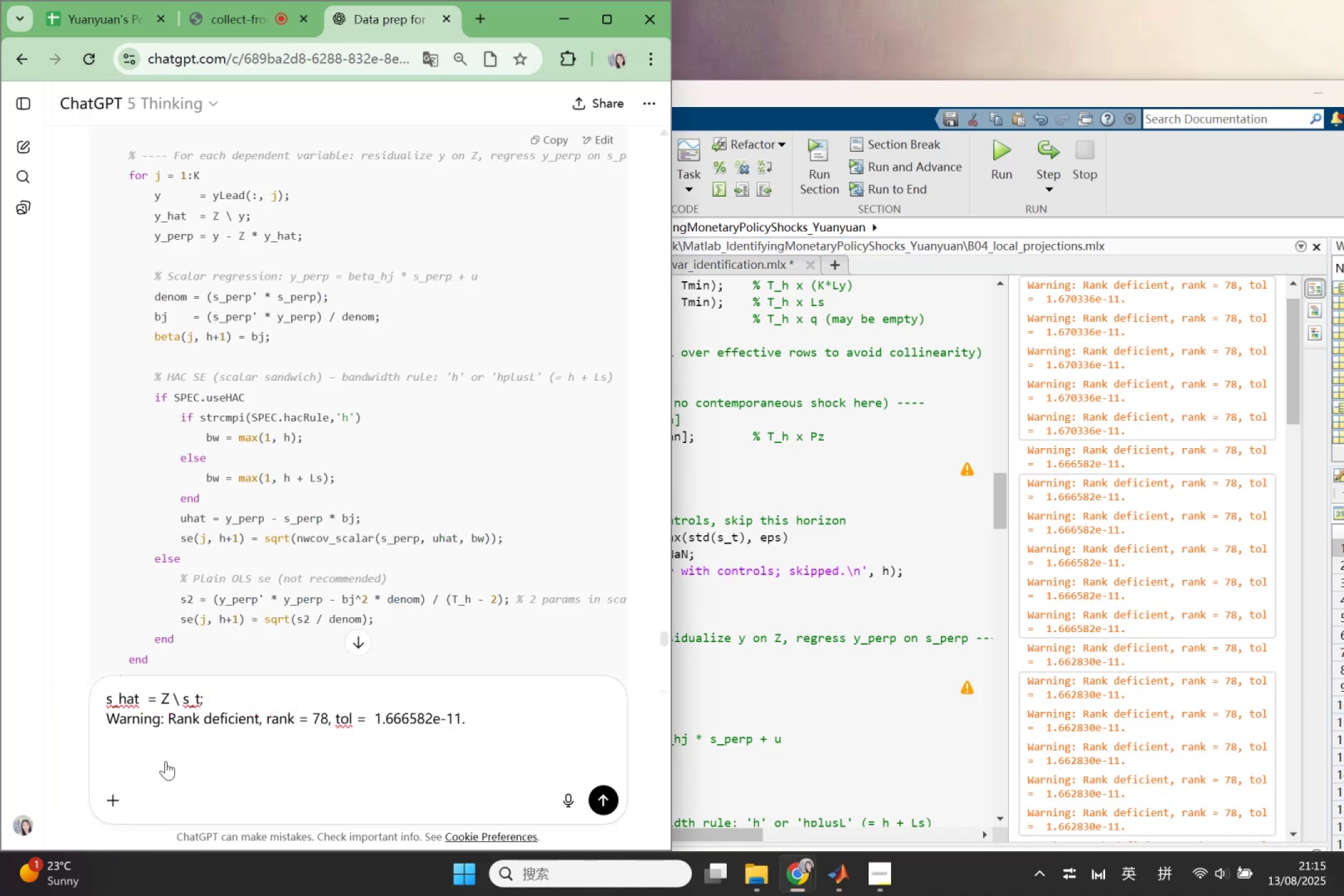 
left_click([166, 761])
 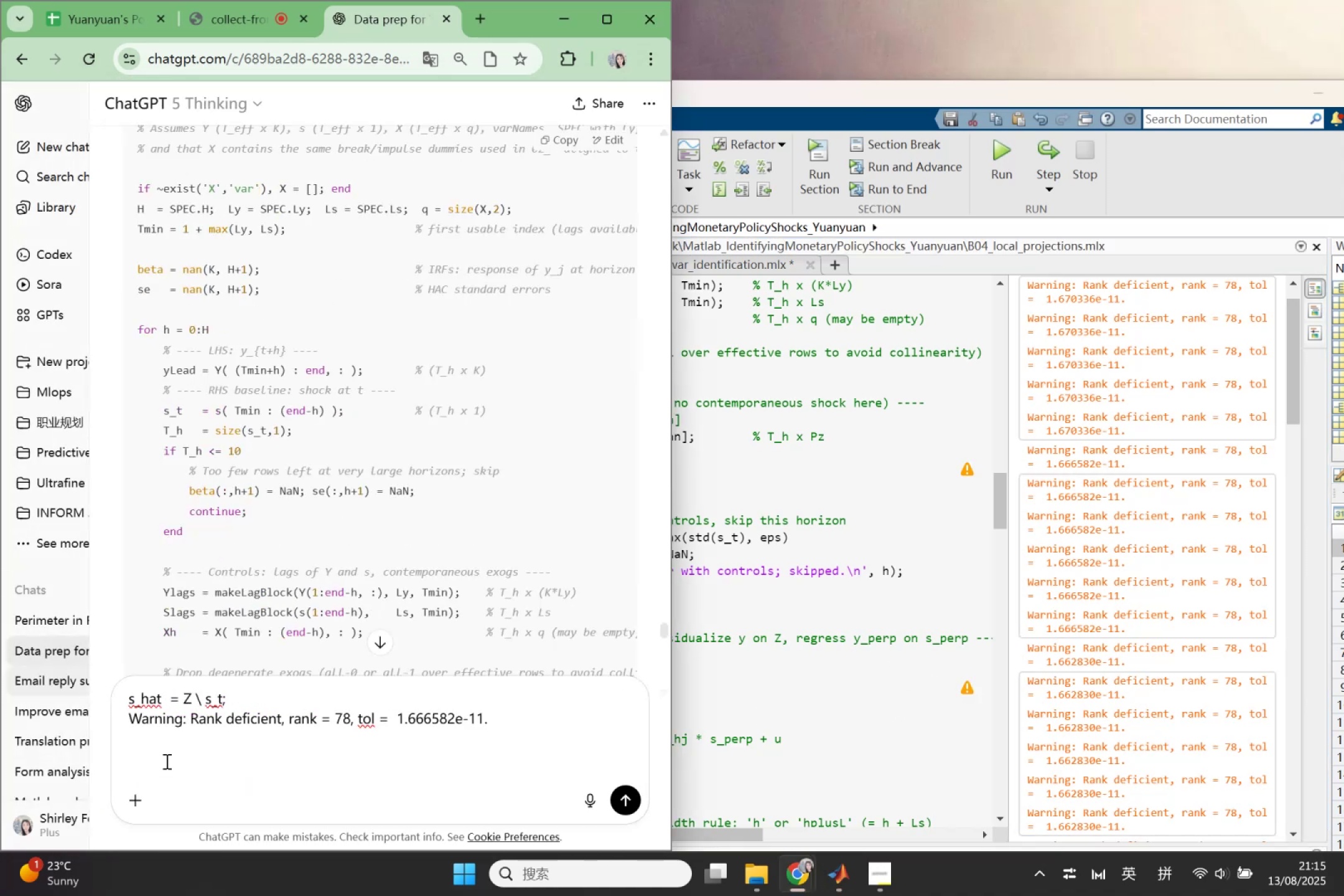 
hold_key(key=ControlLeft, duration=0.5)
 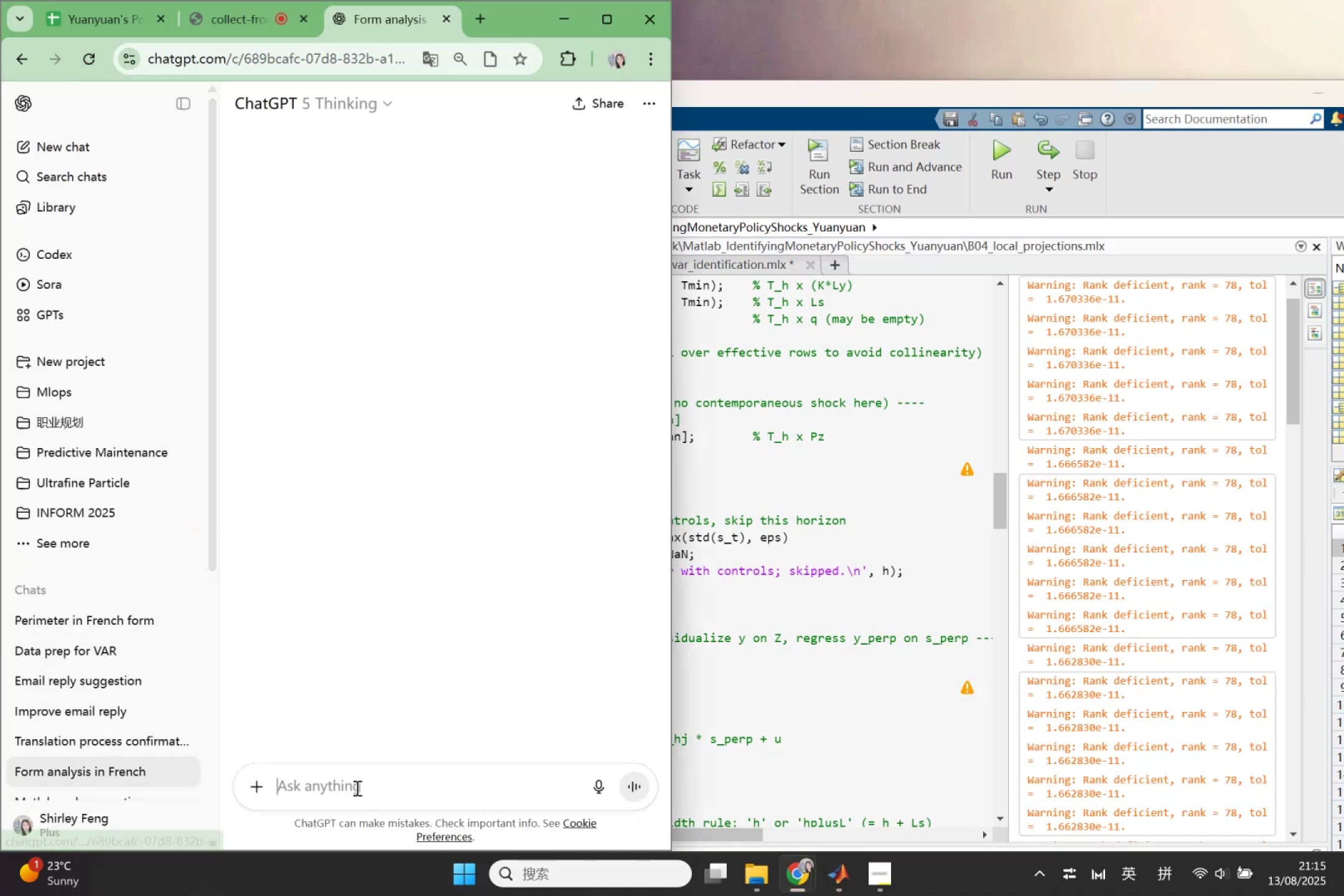 
left_click([354, 788])
 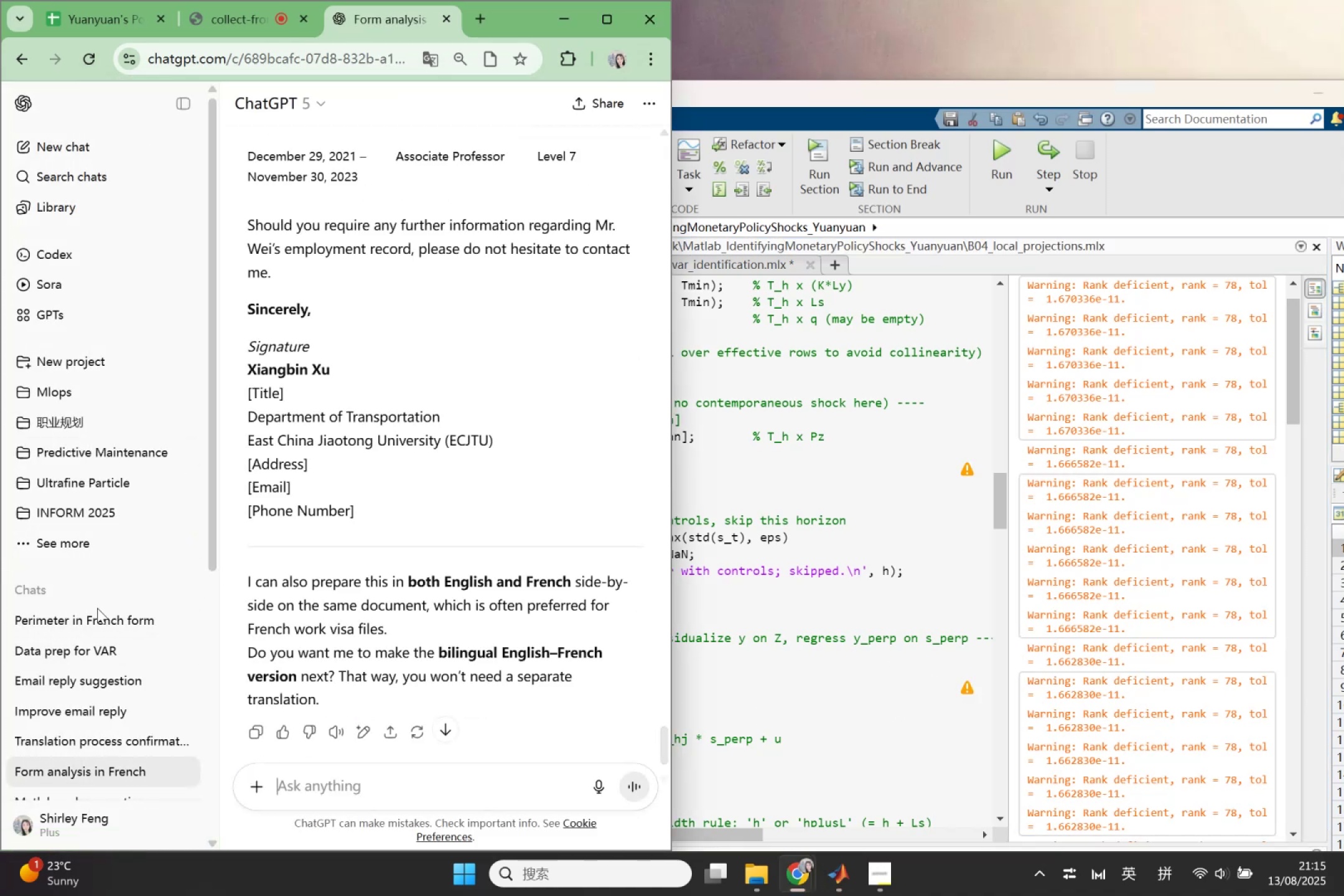 
left_click([93, 651])
 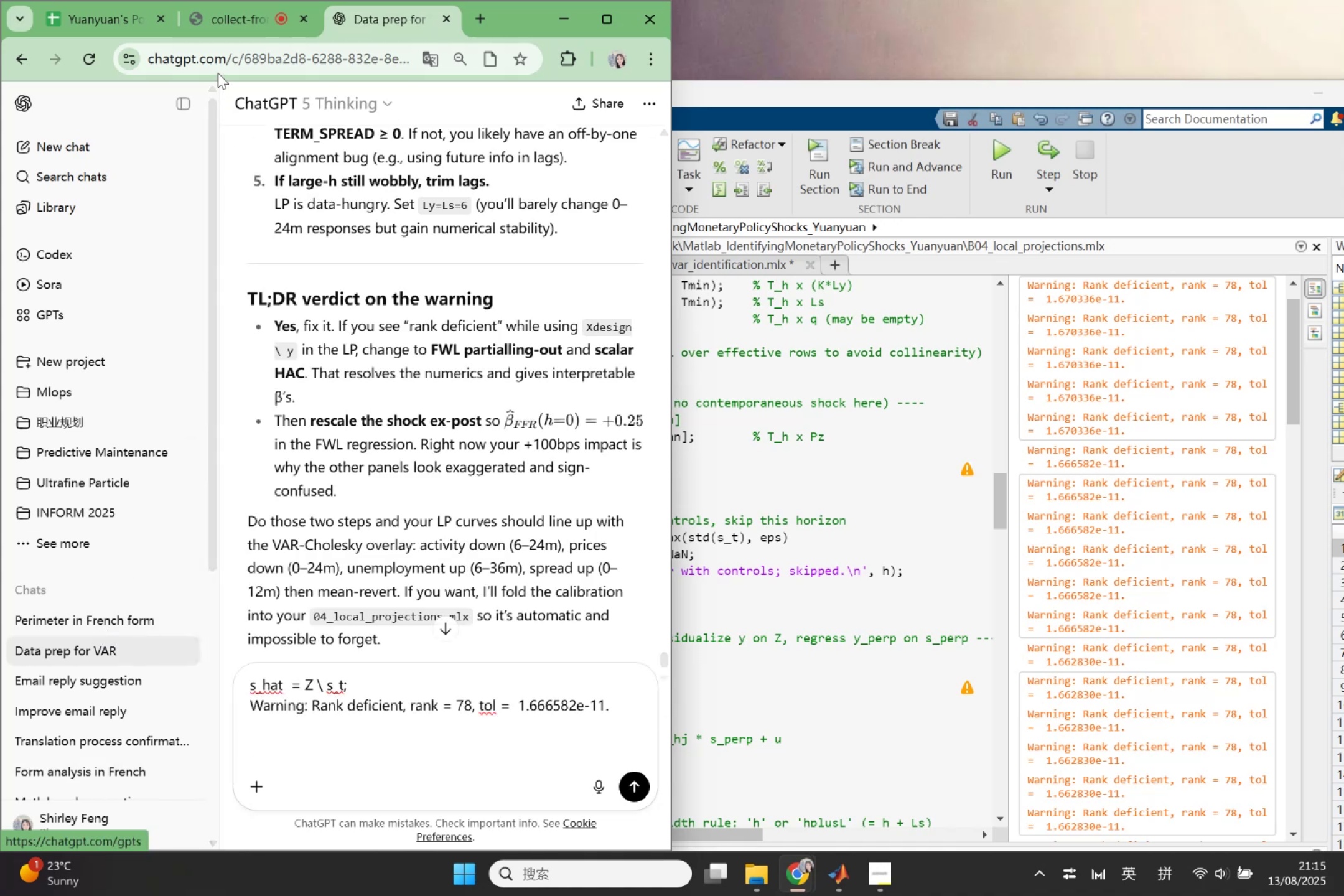 
left_click([171, 100])
 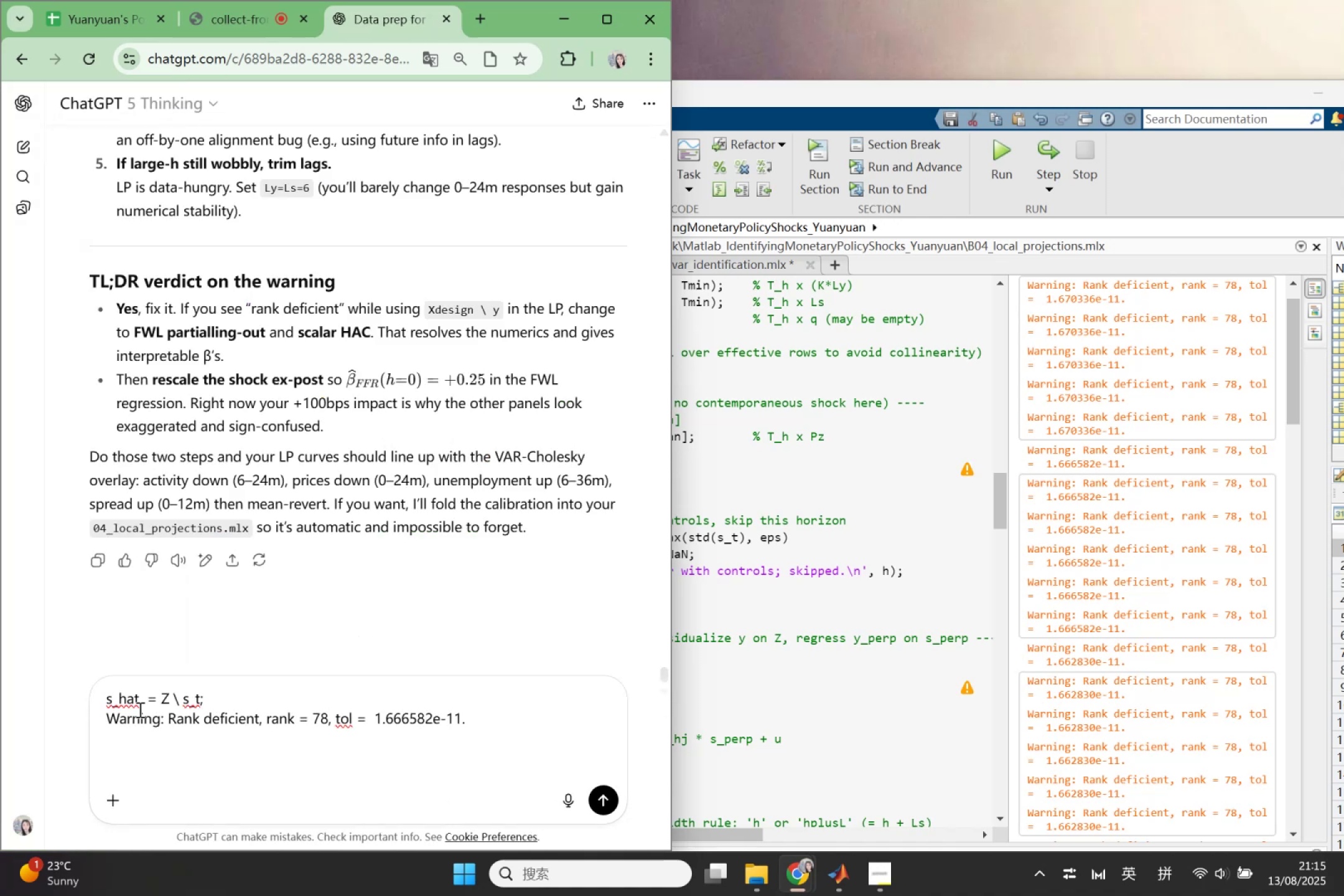 
left_click([137, 758])
 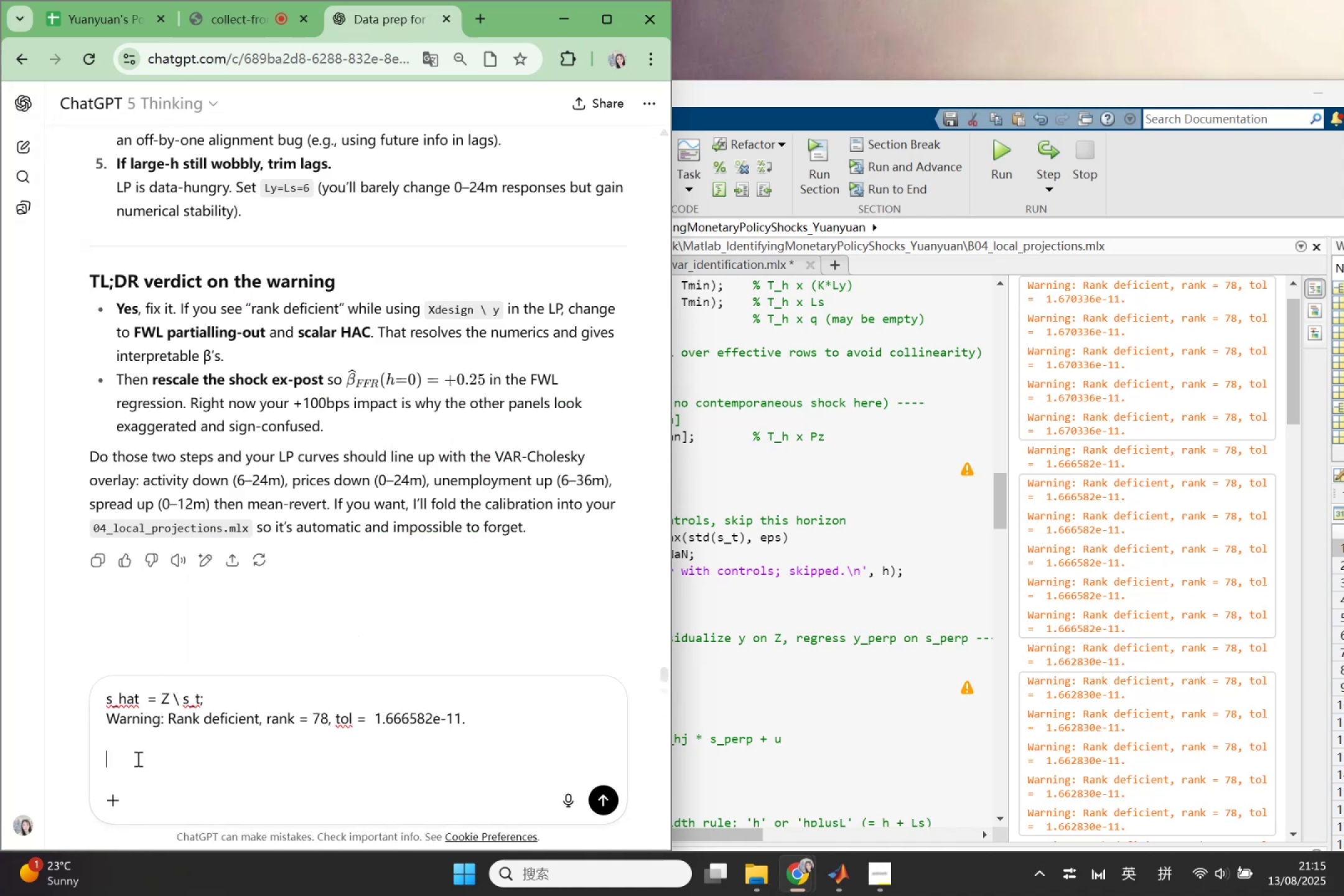 
key(Control+V)
 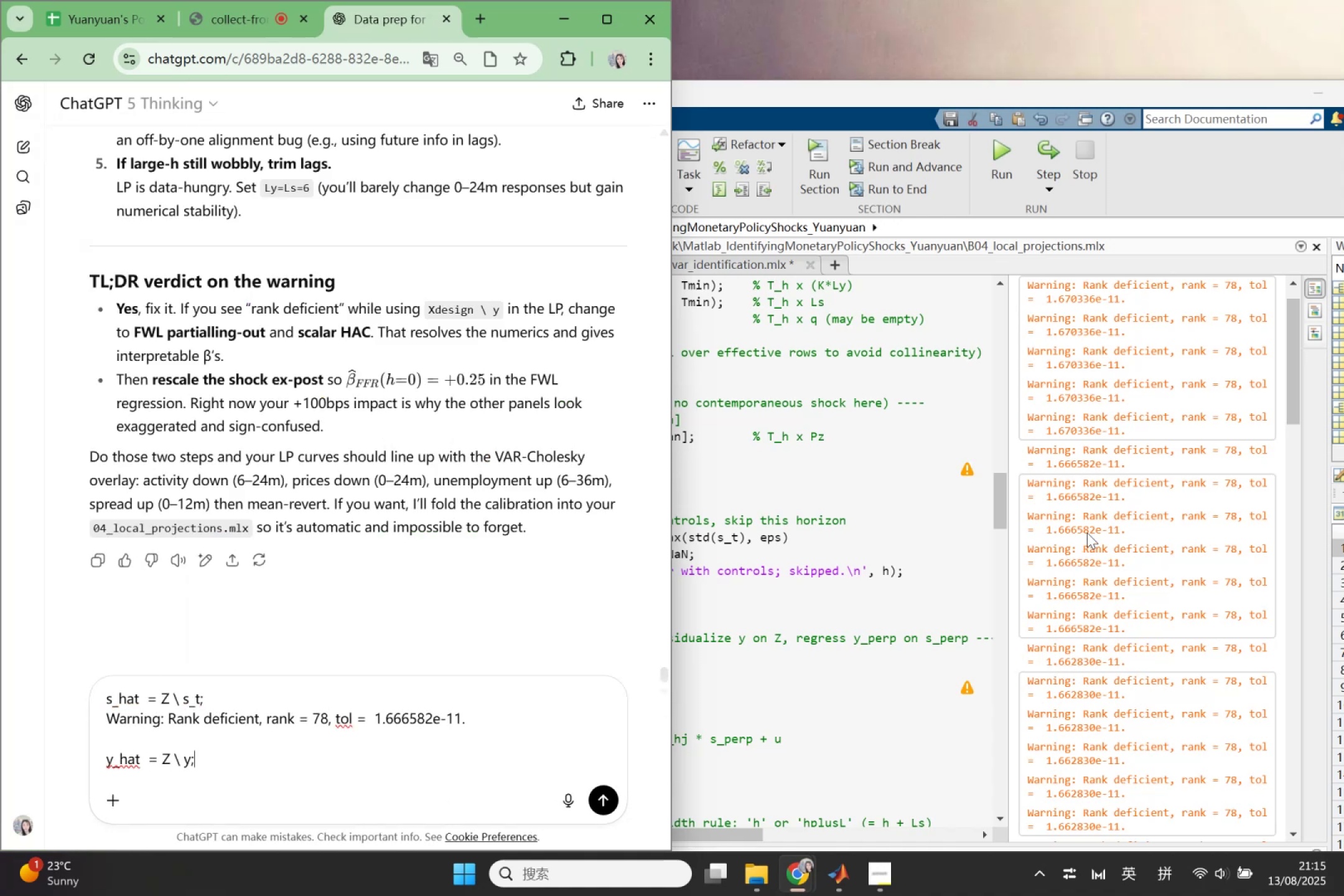 
right_click([1157, 493])
 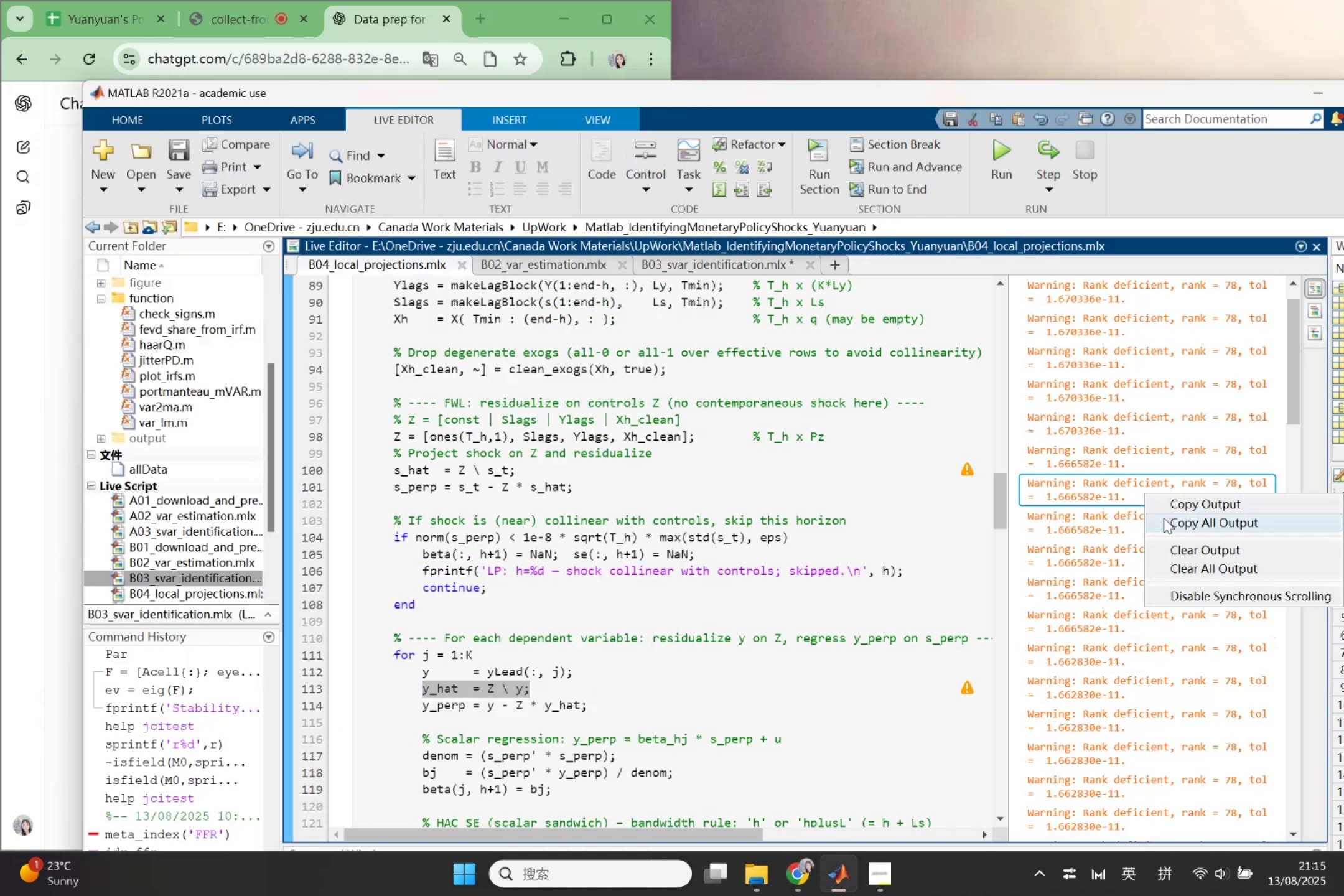 
left_click([1171, 505])
 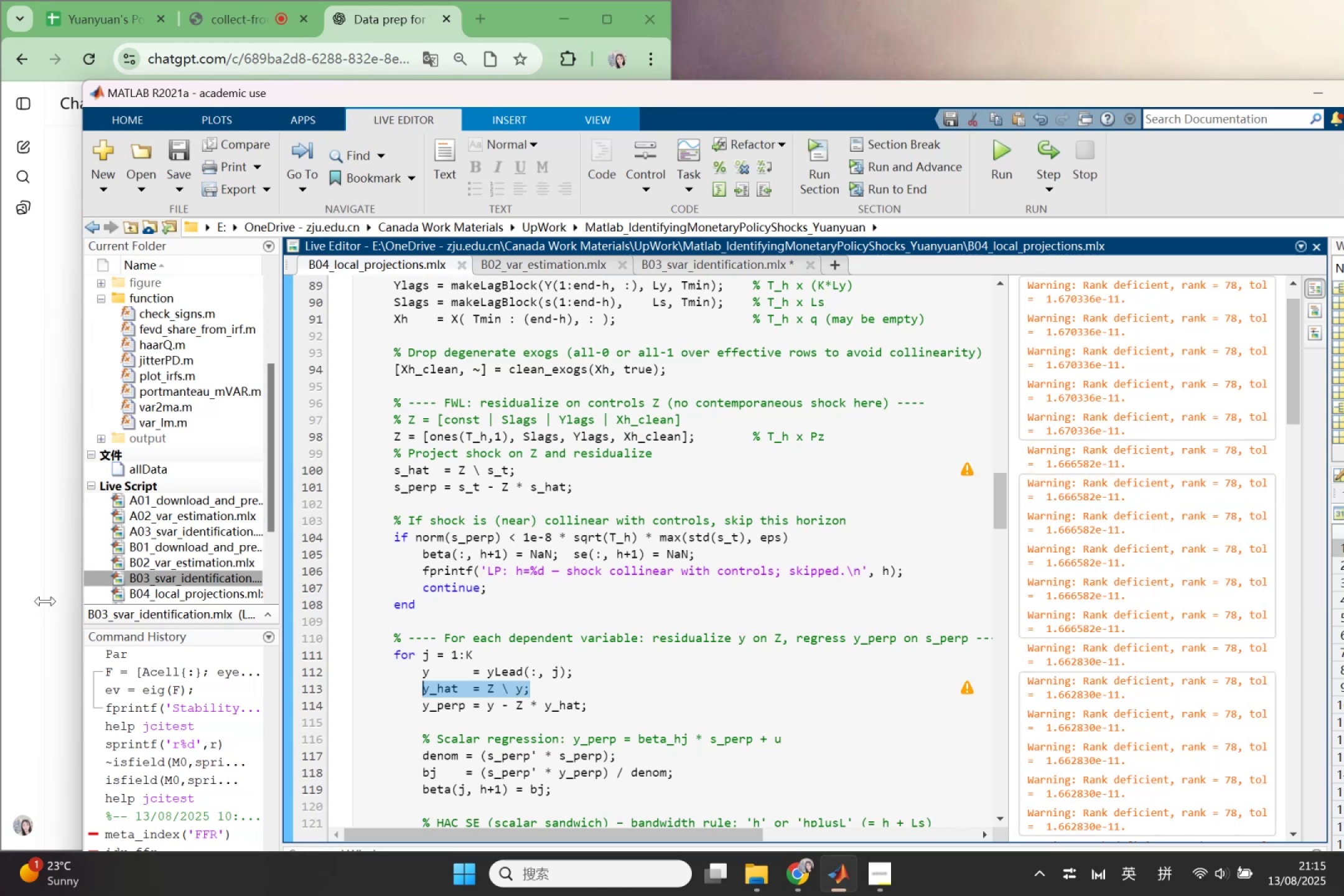 
left_click([55, 608])
 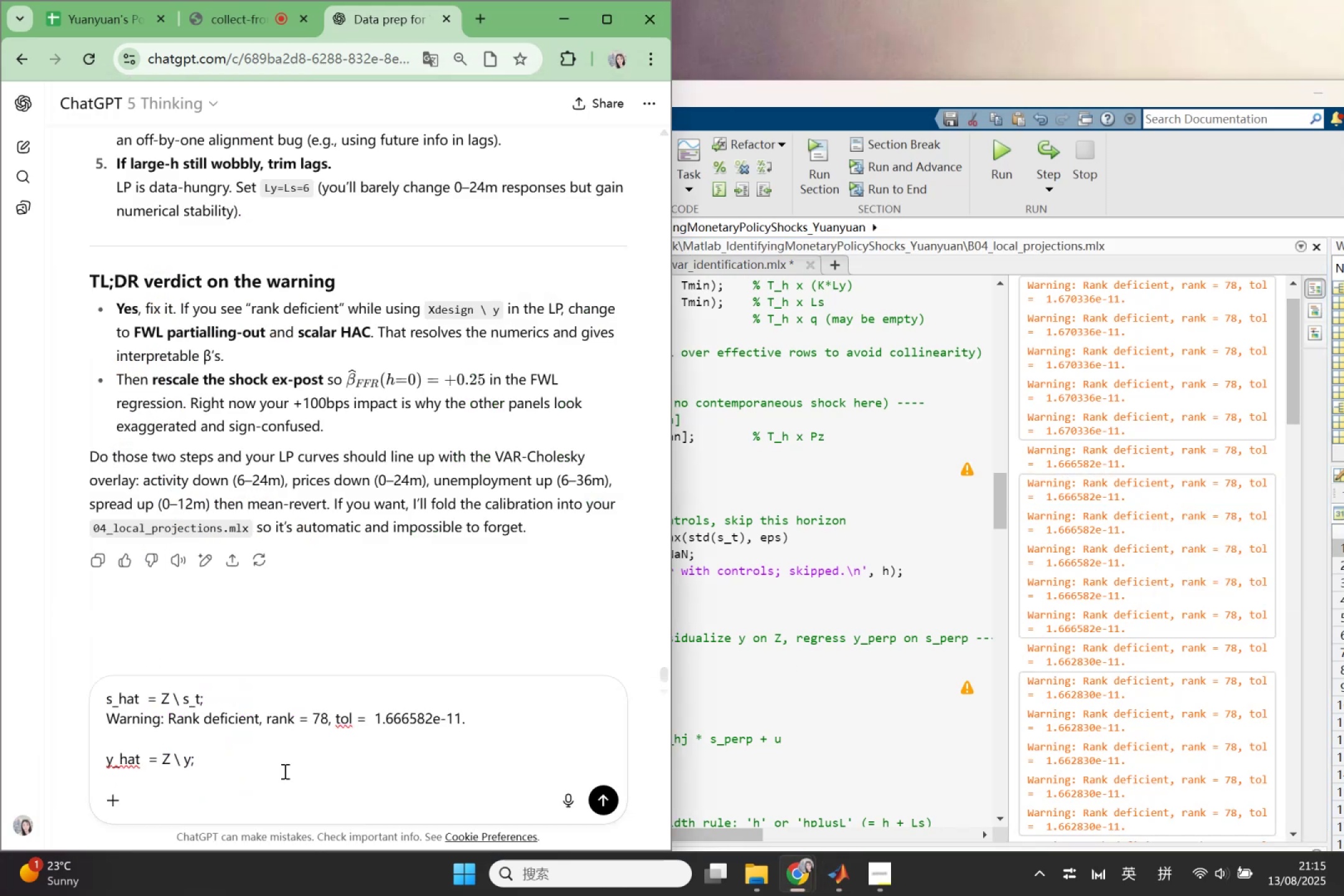 
left_click([284, 771])
 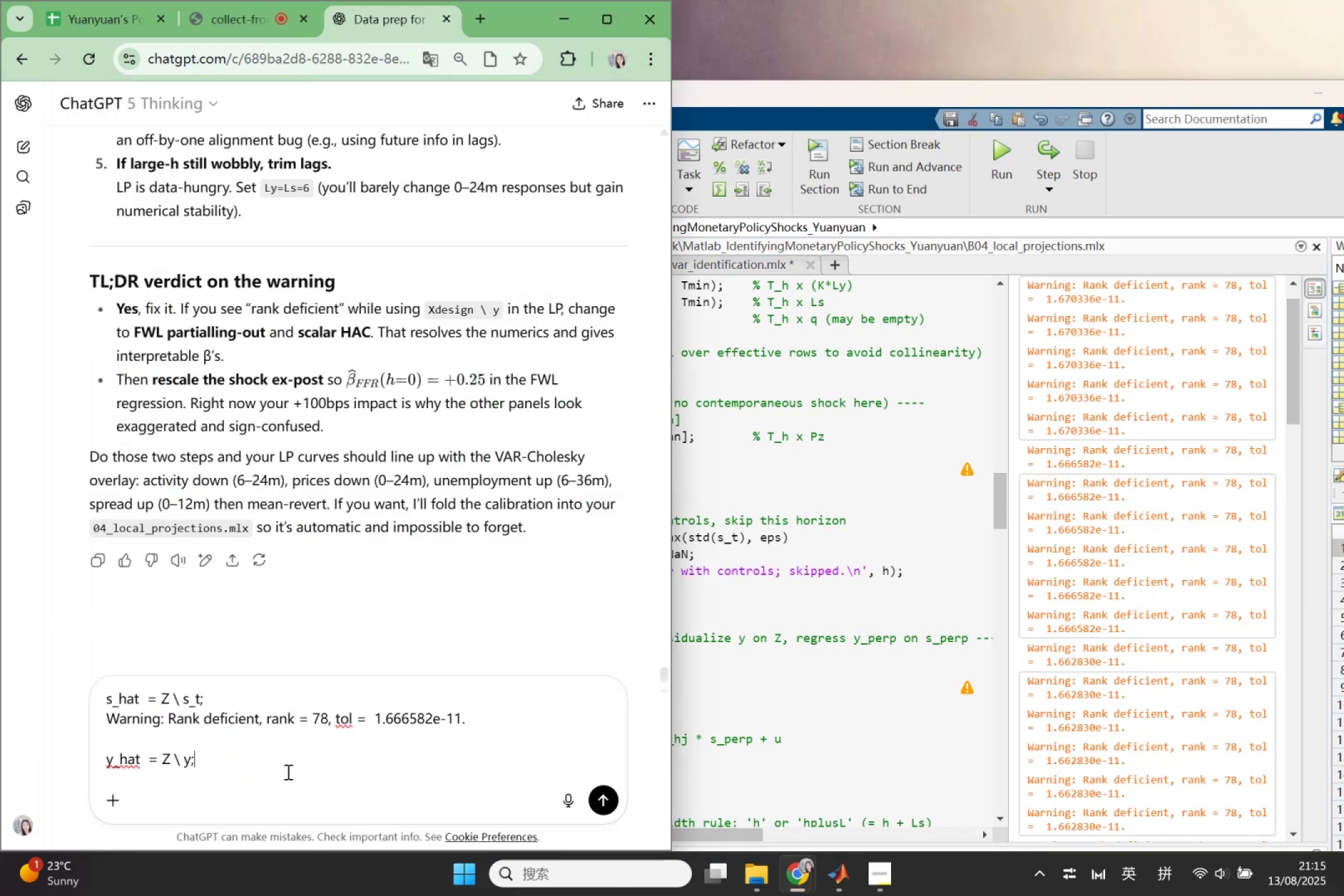 
key(Shift+Enter)
 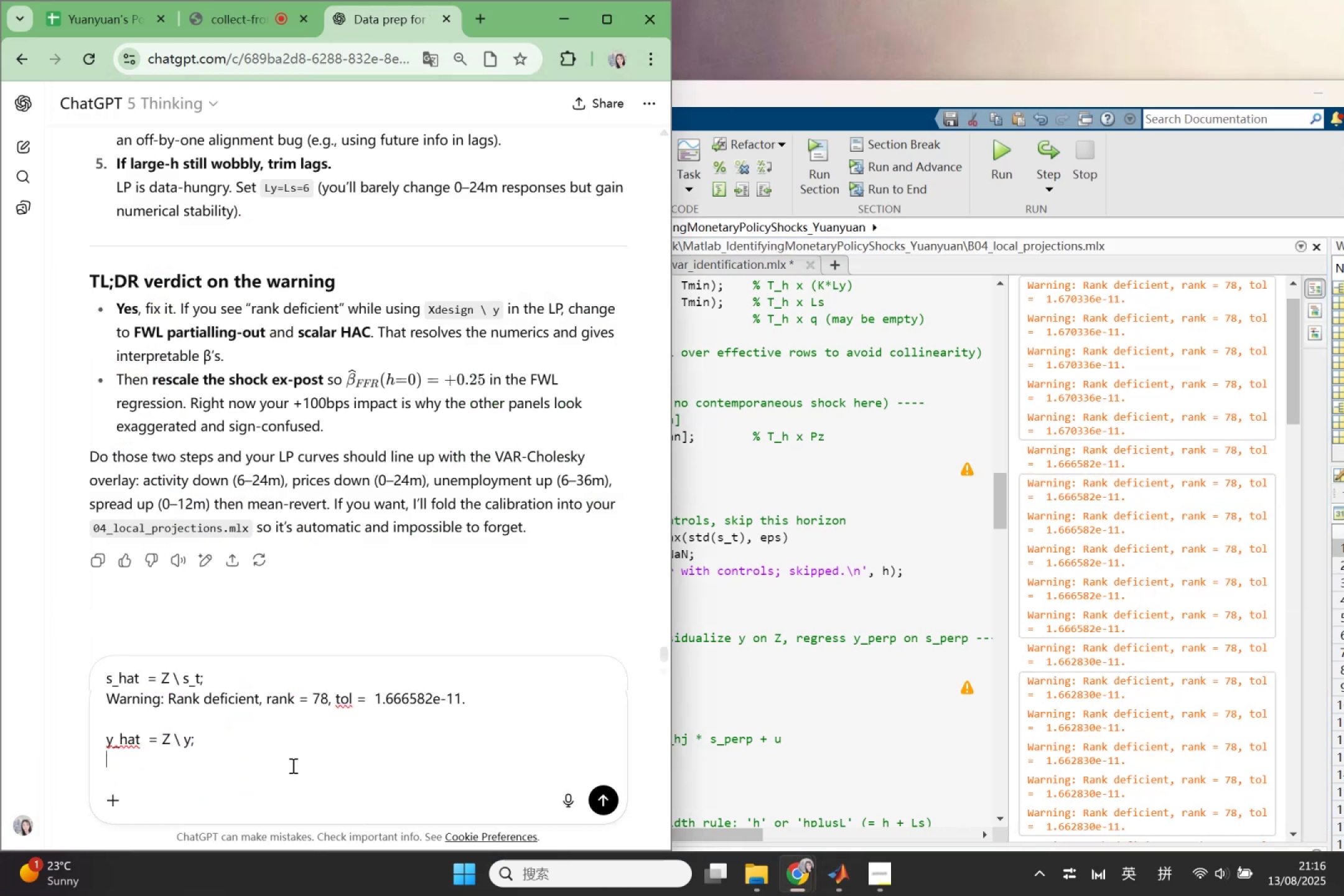 
key(Control+V)
 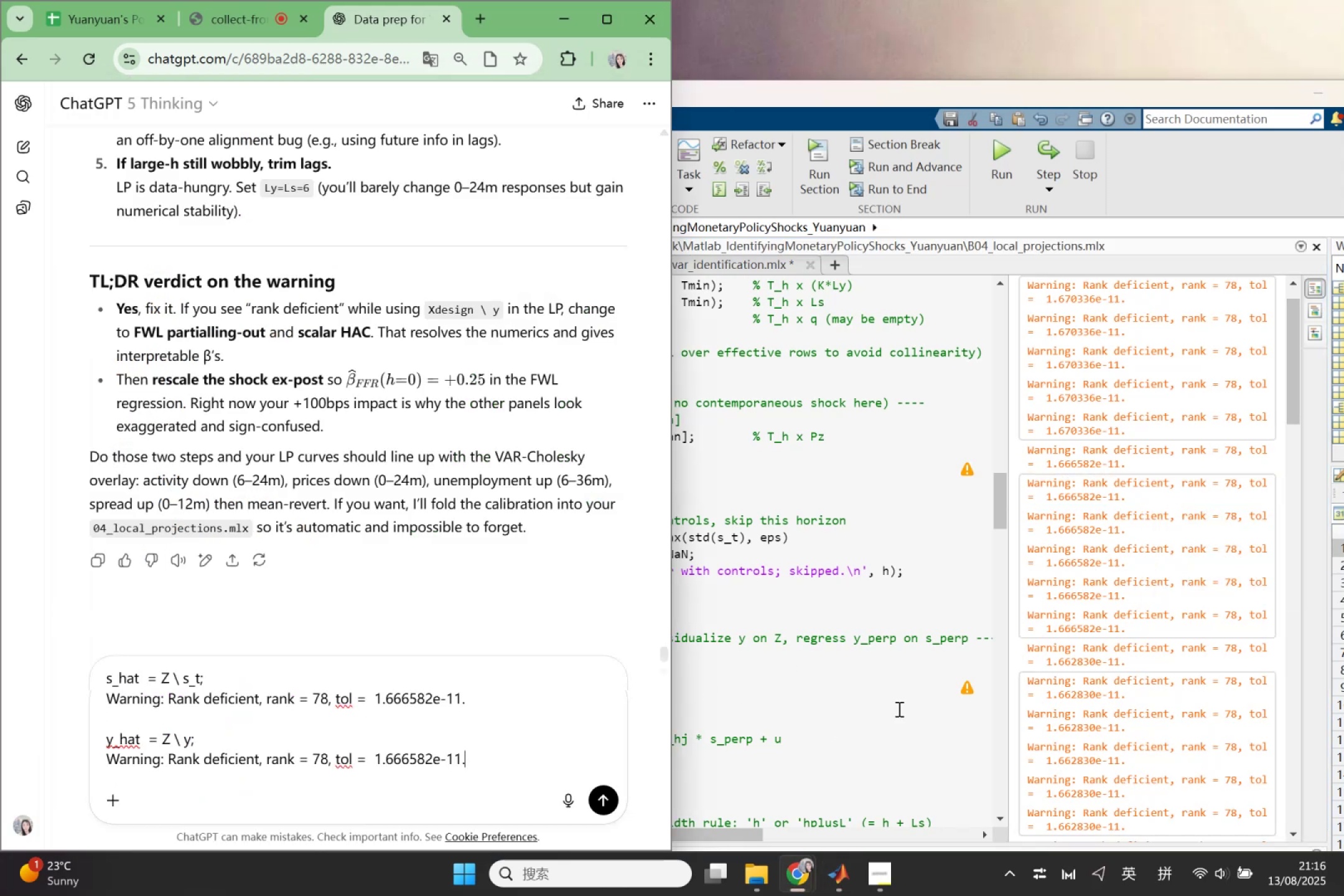 
left_click([966, 685])
 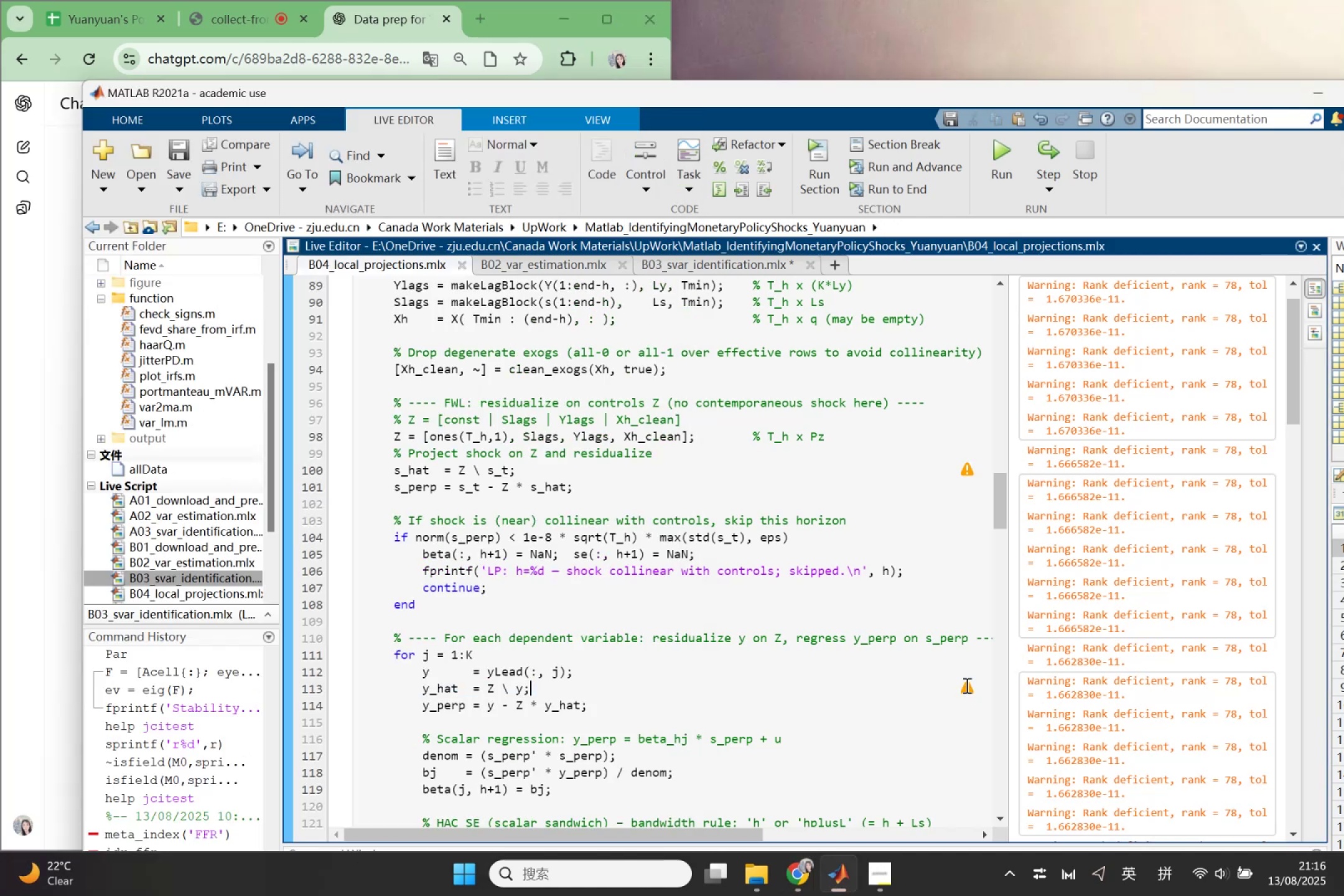 
left_click([966, 685])
 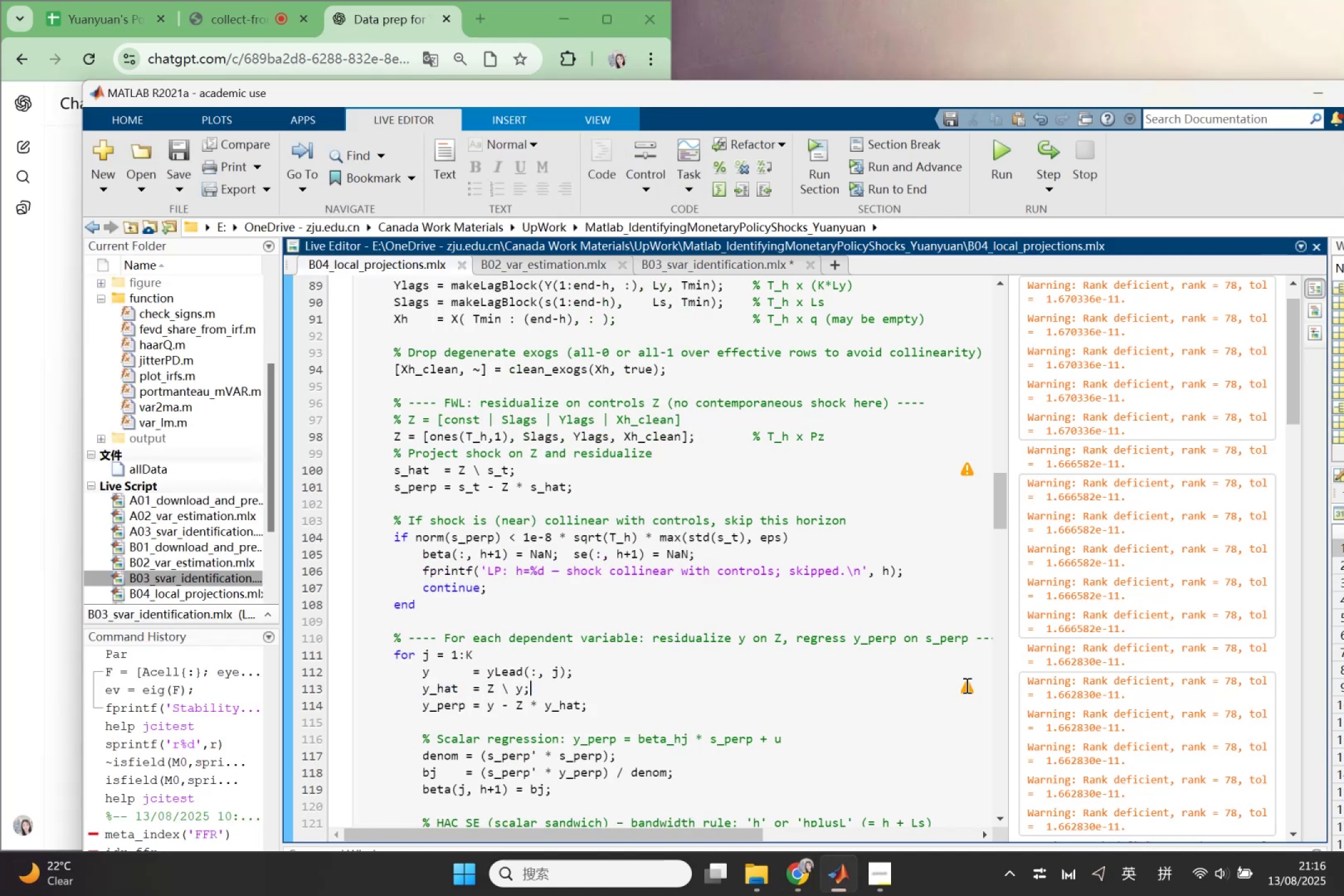 
left_click([966, 685])
 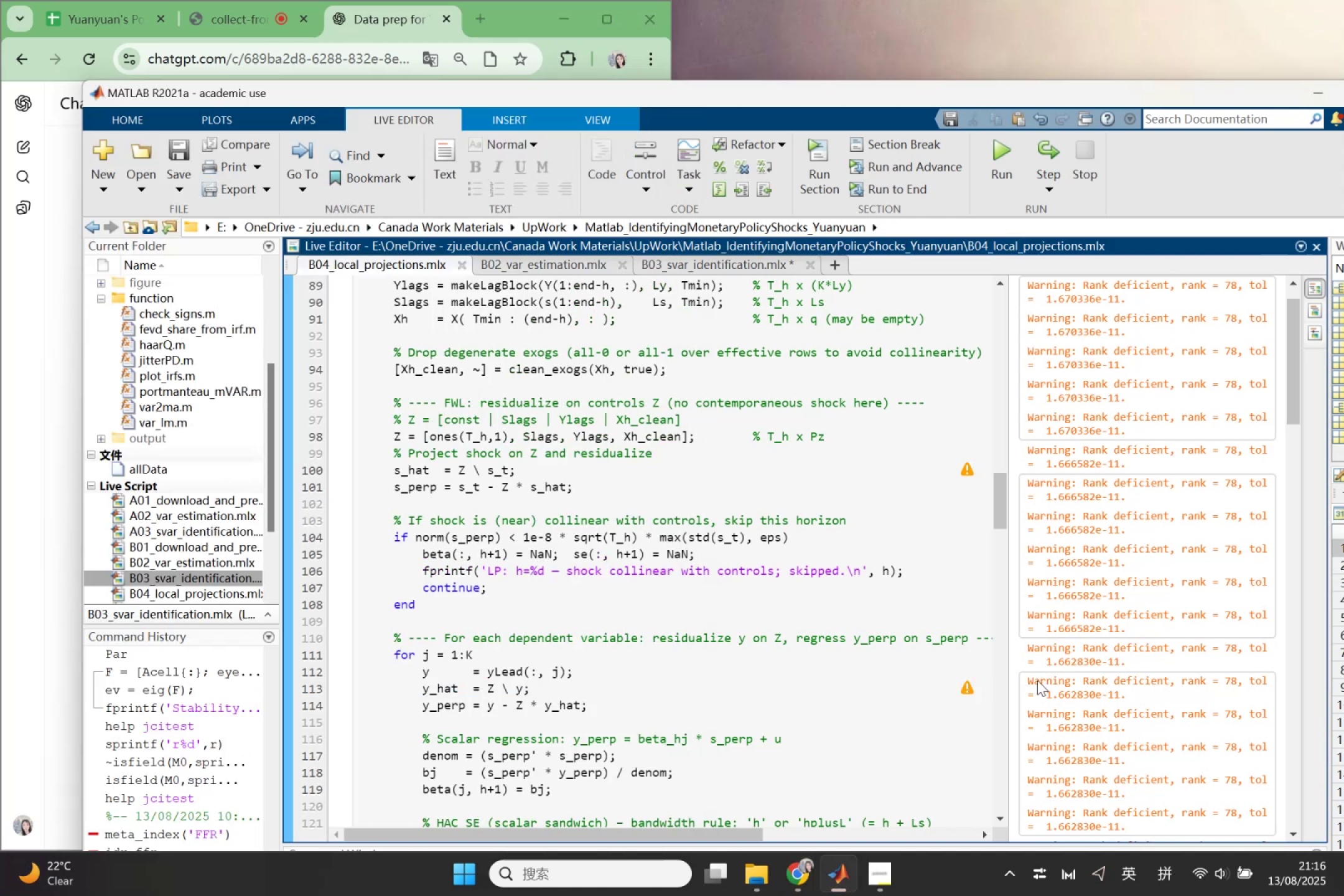 
scroll: coordinate [1165, 674], scroll_direction: down, amount: 3.0
 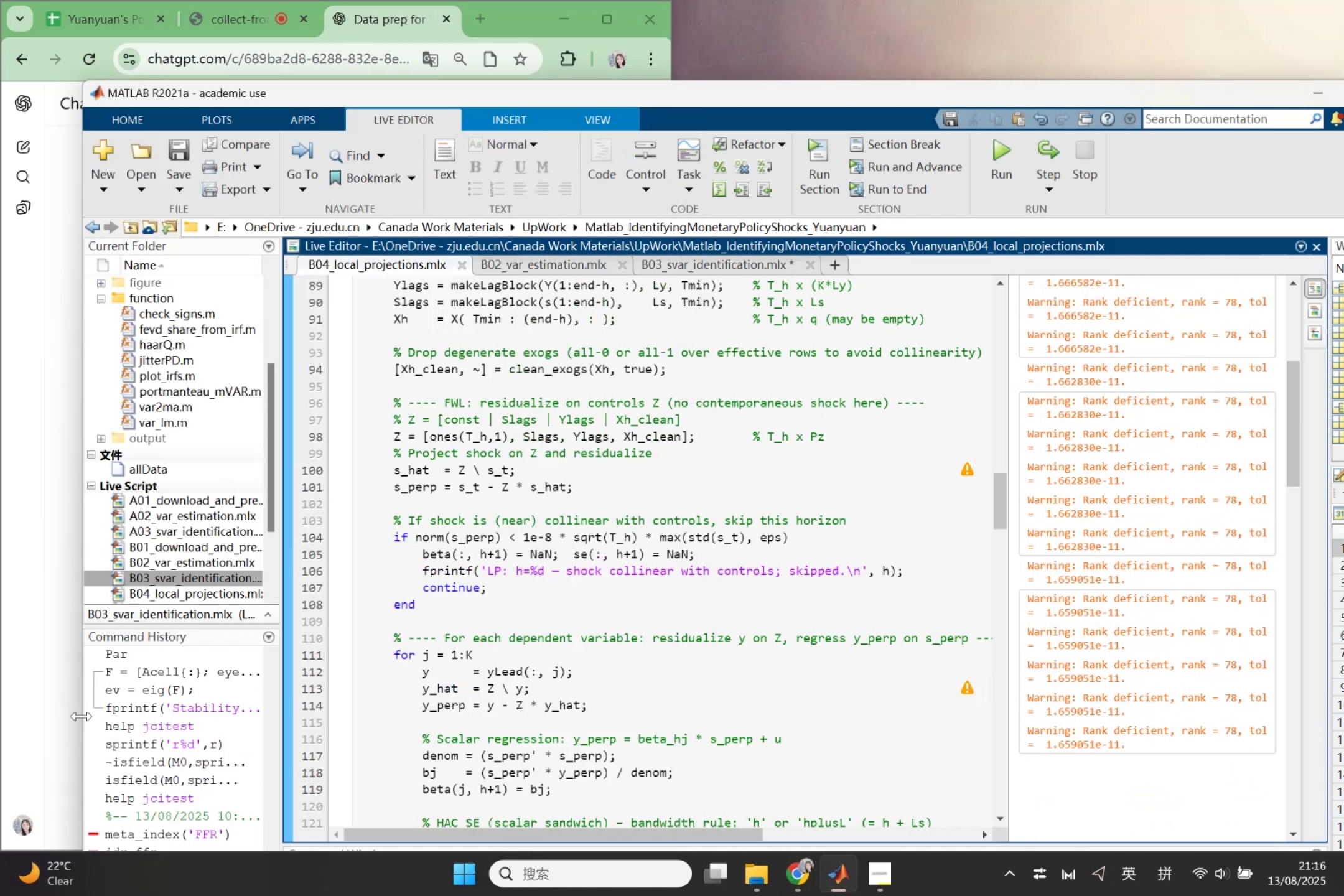 
double_click([62, 702])
 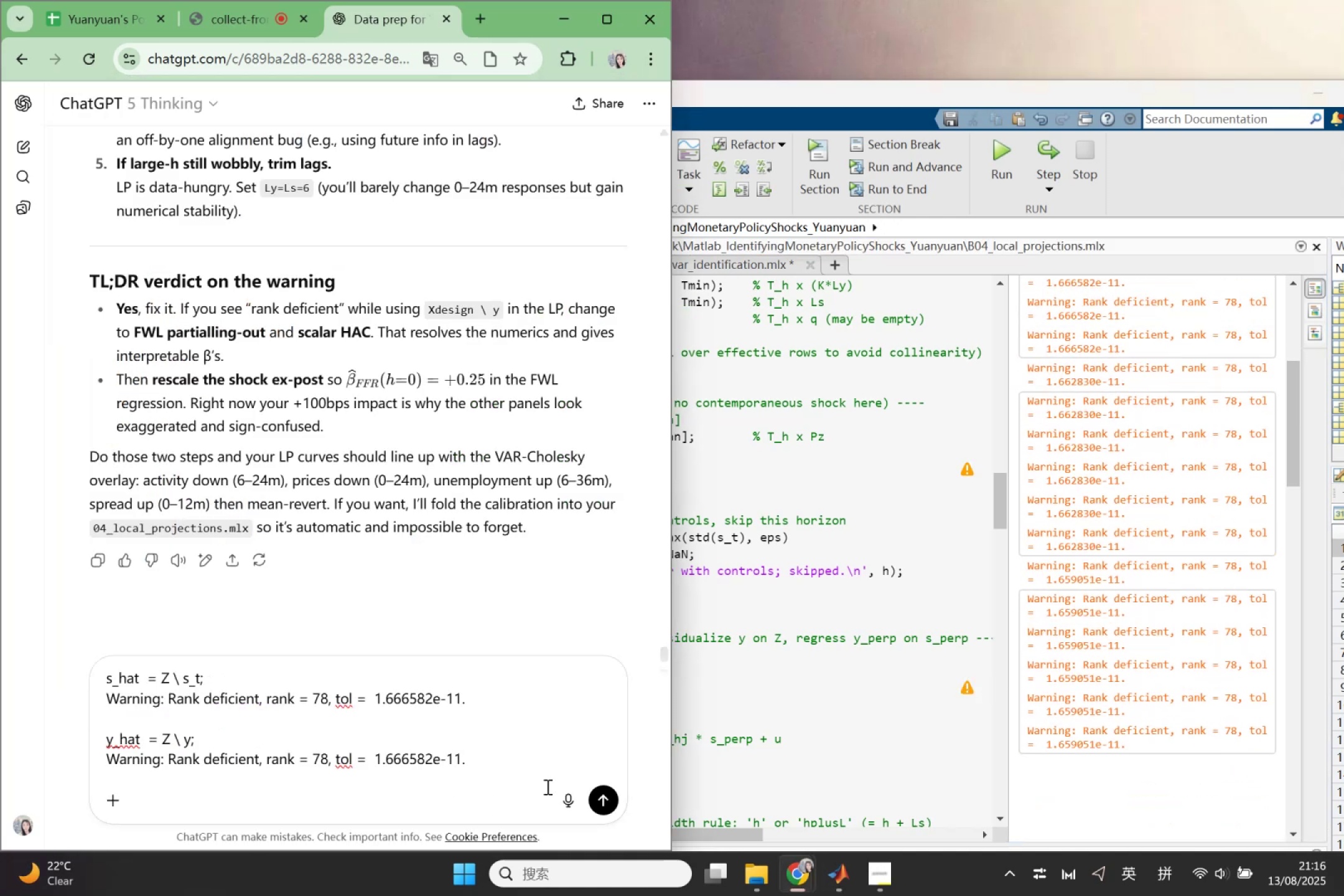 
left_click([546, 775])
 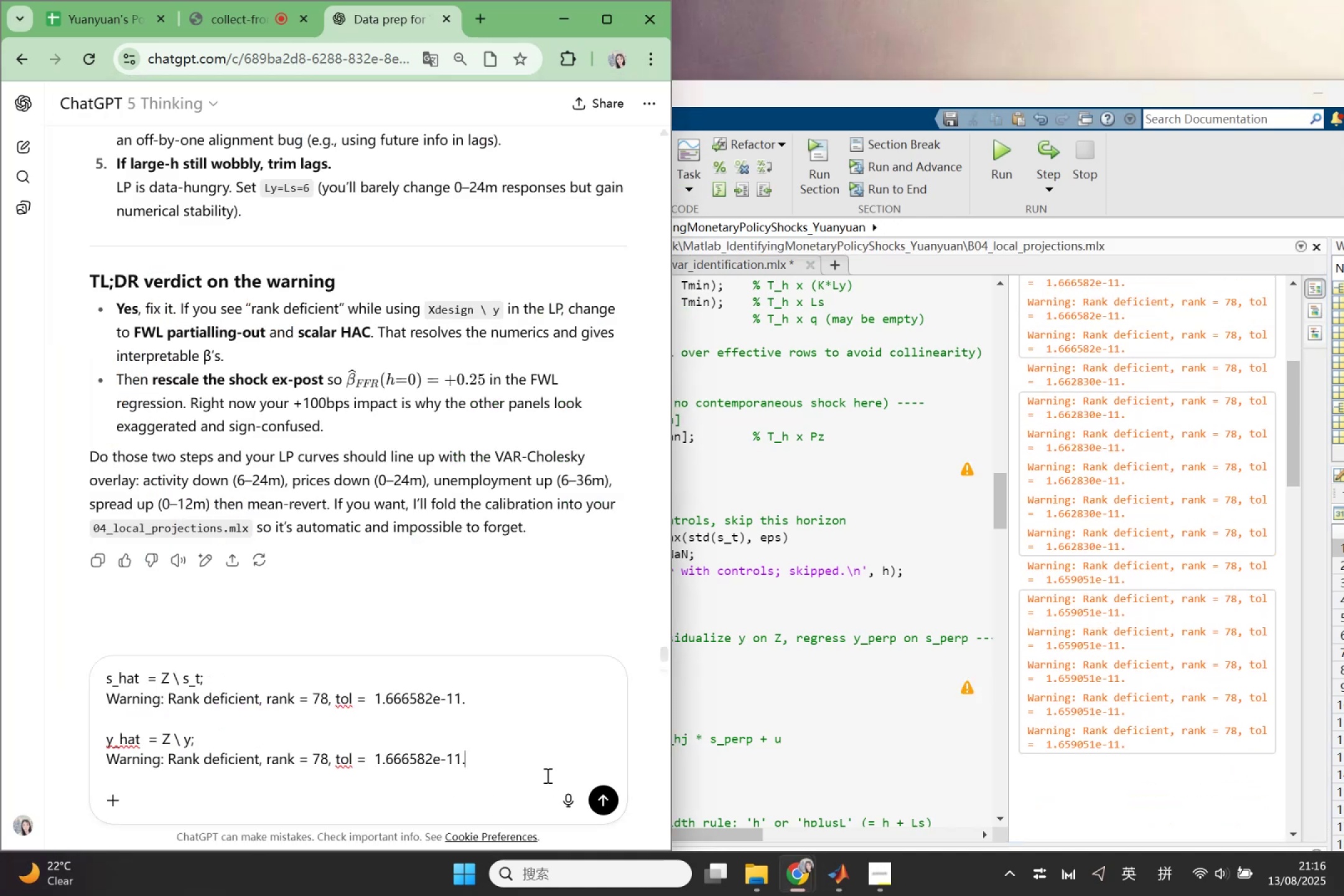 
key(Shift+Enter)
 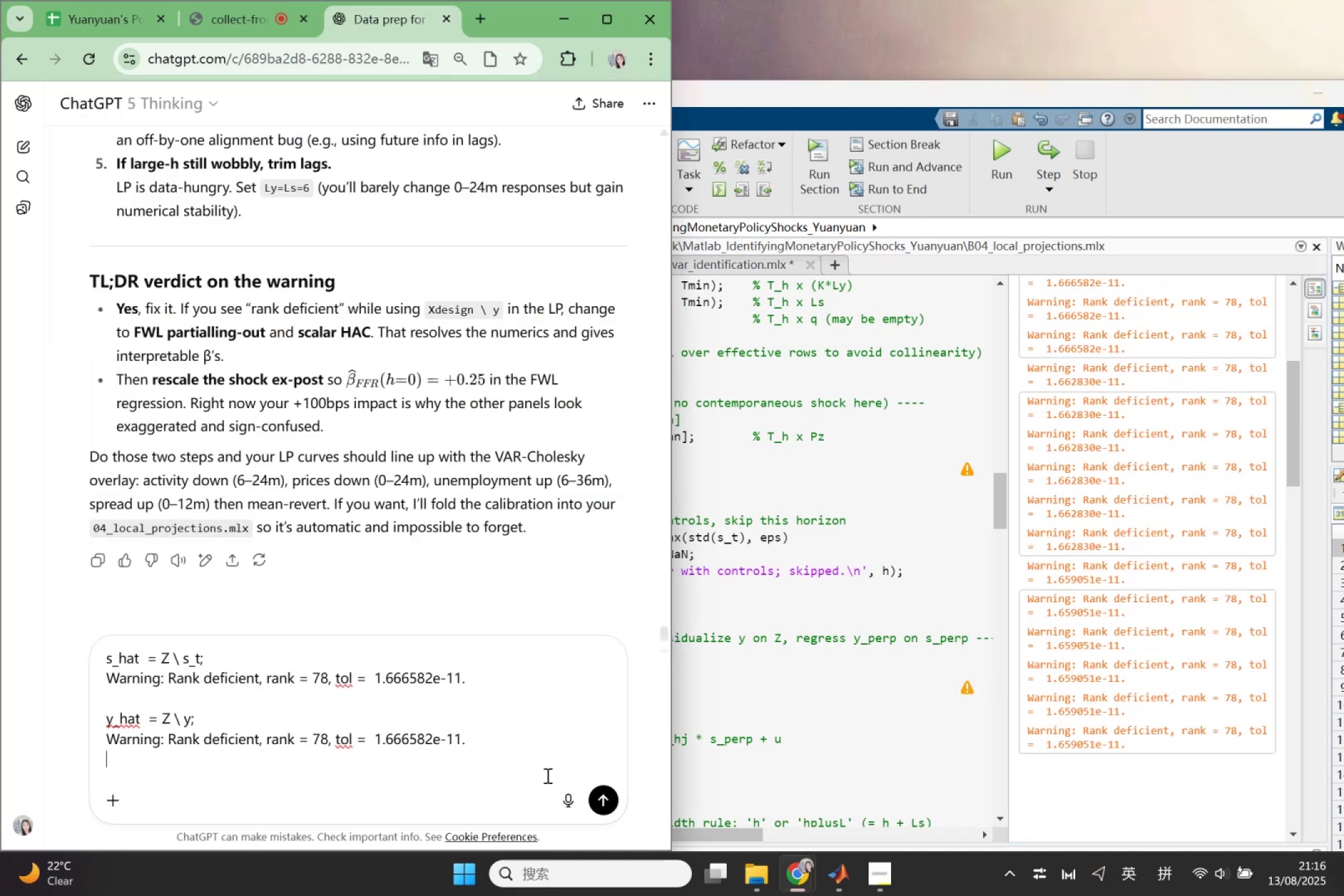 
key(Shift+Enter)
 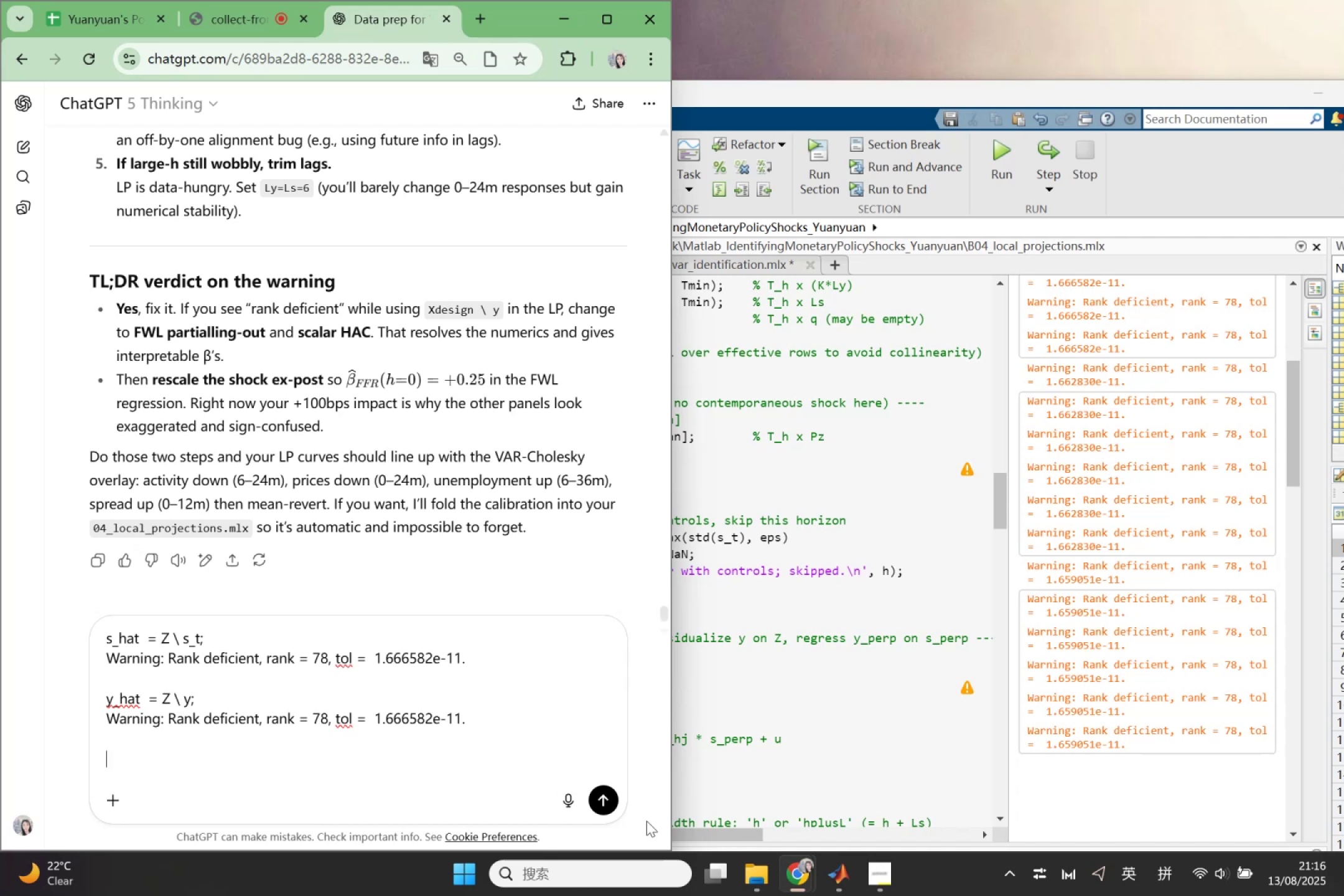 
left_click([599, 788])
 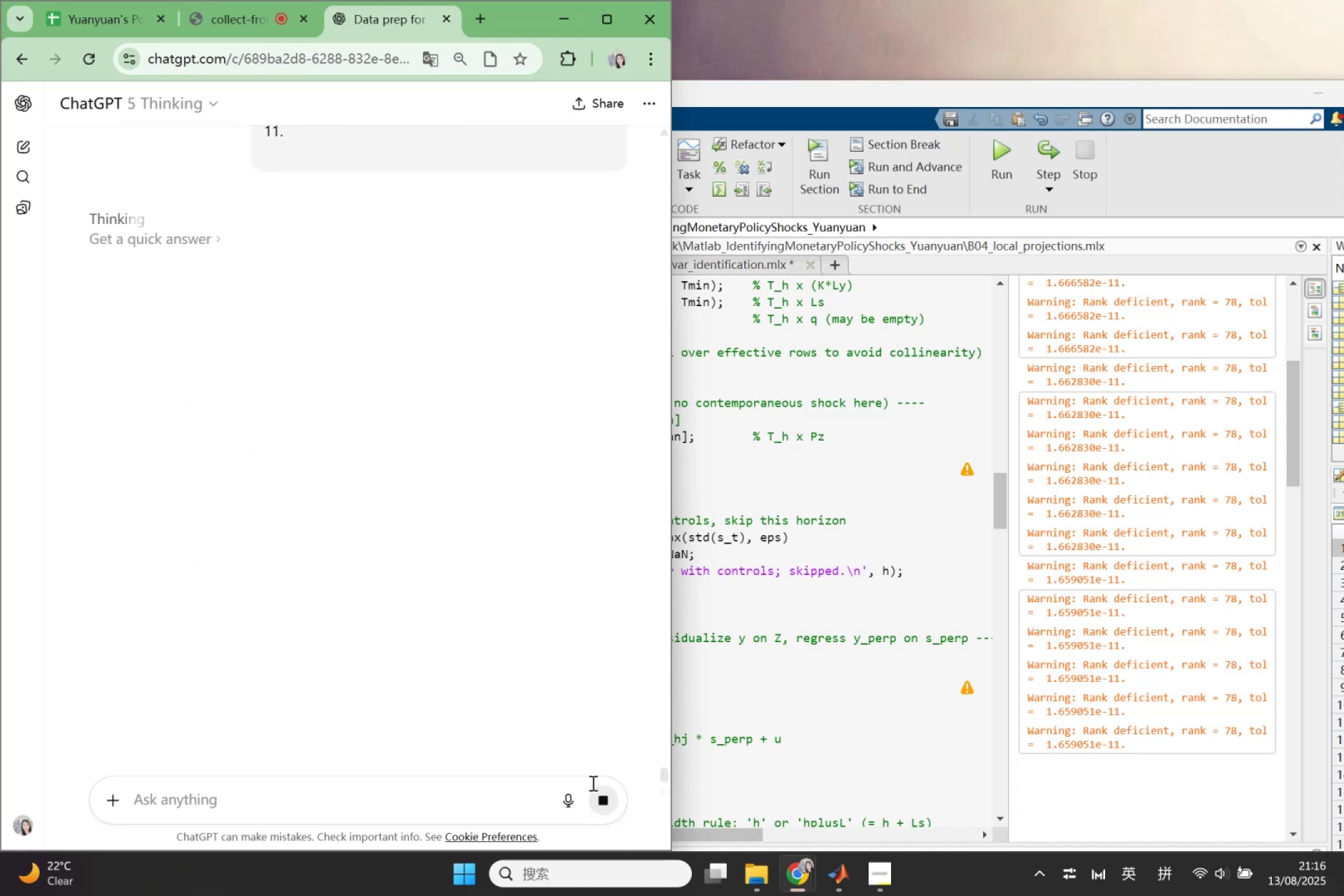 
wait(6.11)
 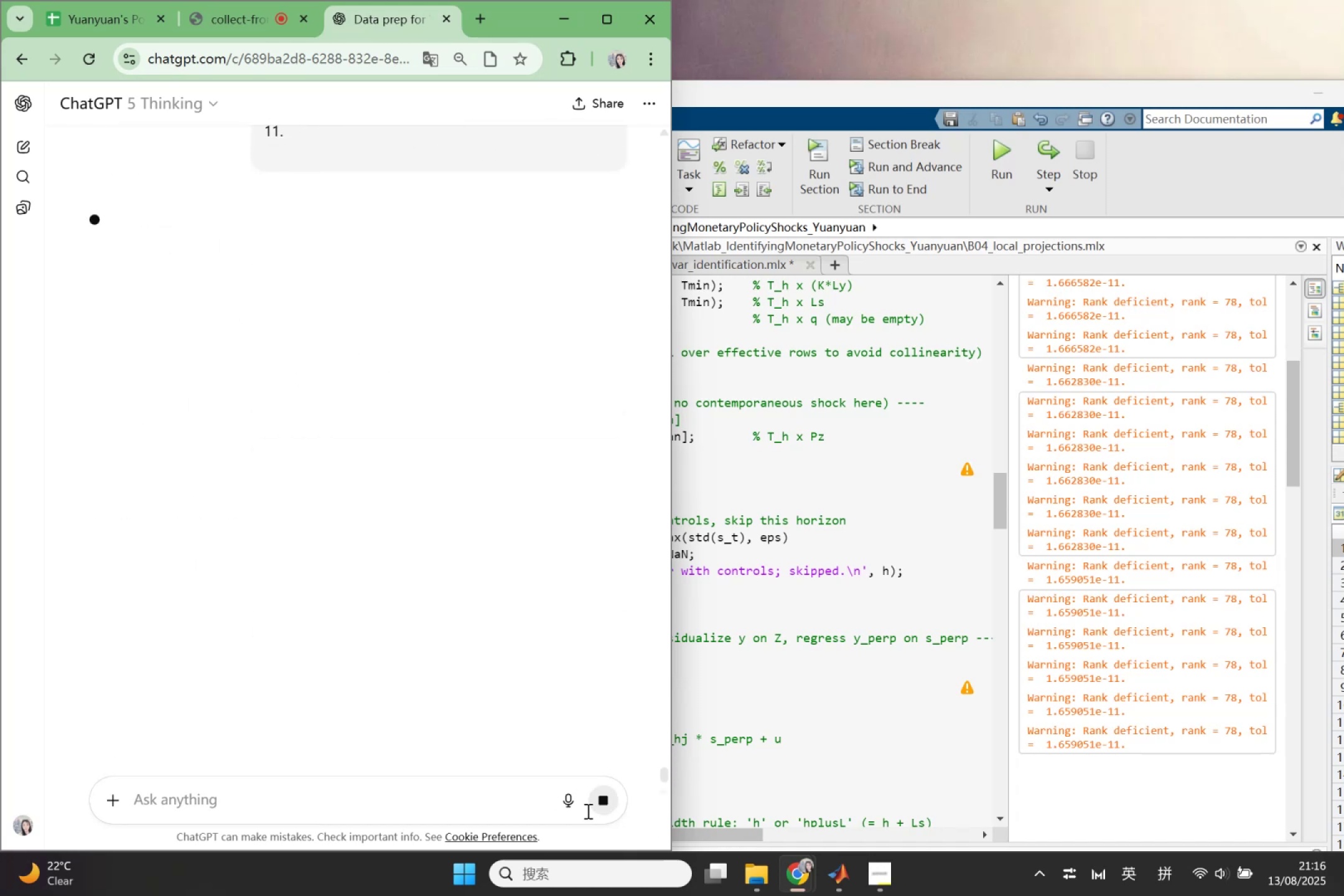 
scroll: coordinate [707, 654], scroll_direction: up, amount: 4.0
 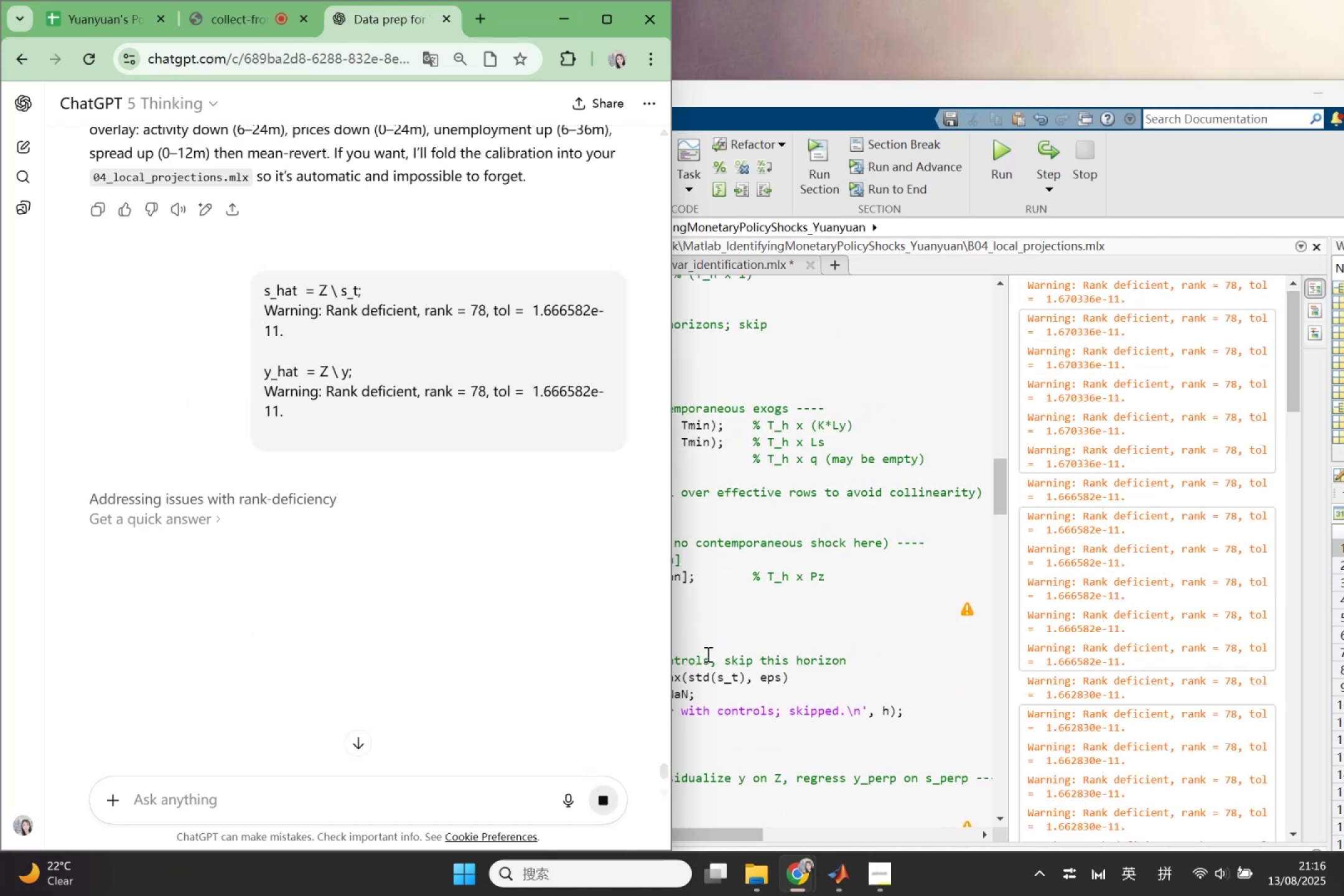 
scroll: coordinate [1086, 734], scroll_direction: down, amount: 16.0
 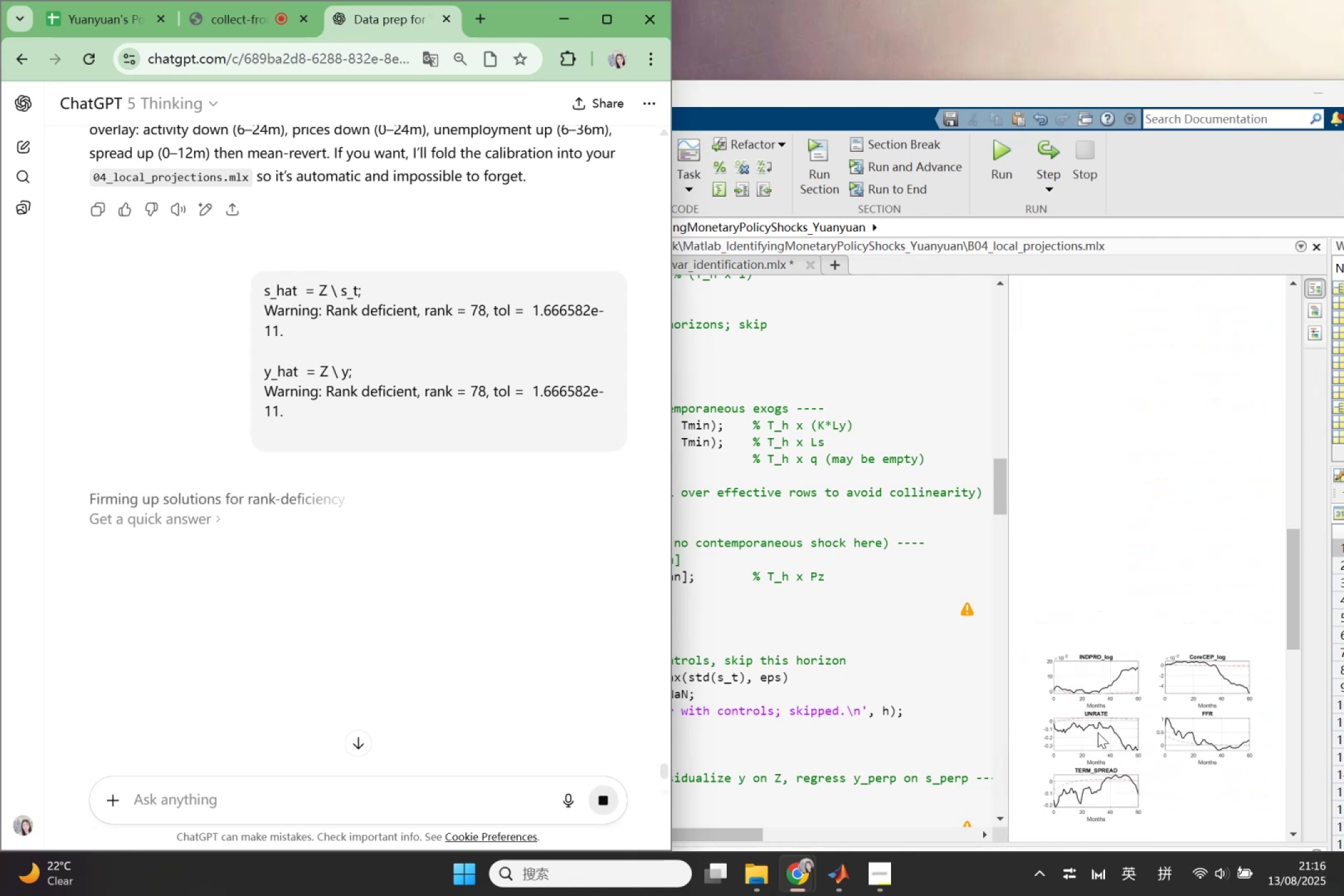 
wait(7.13)
 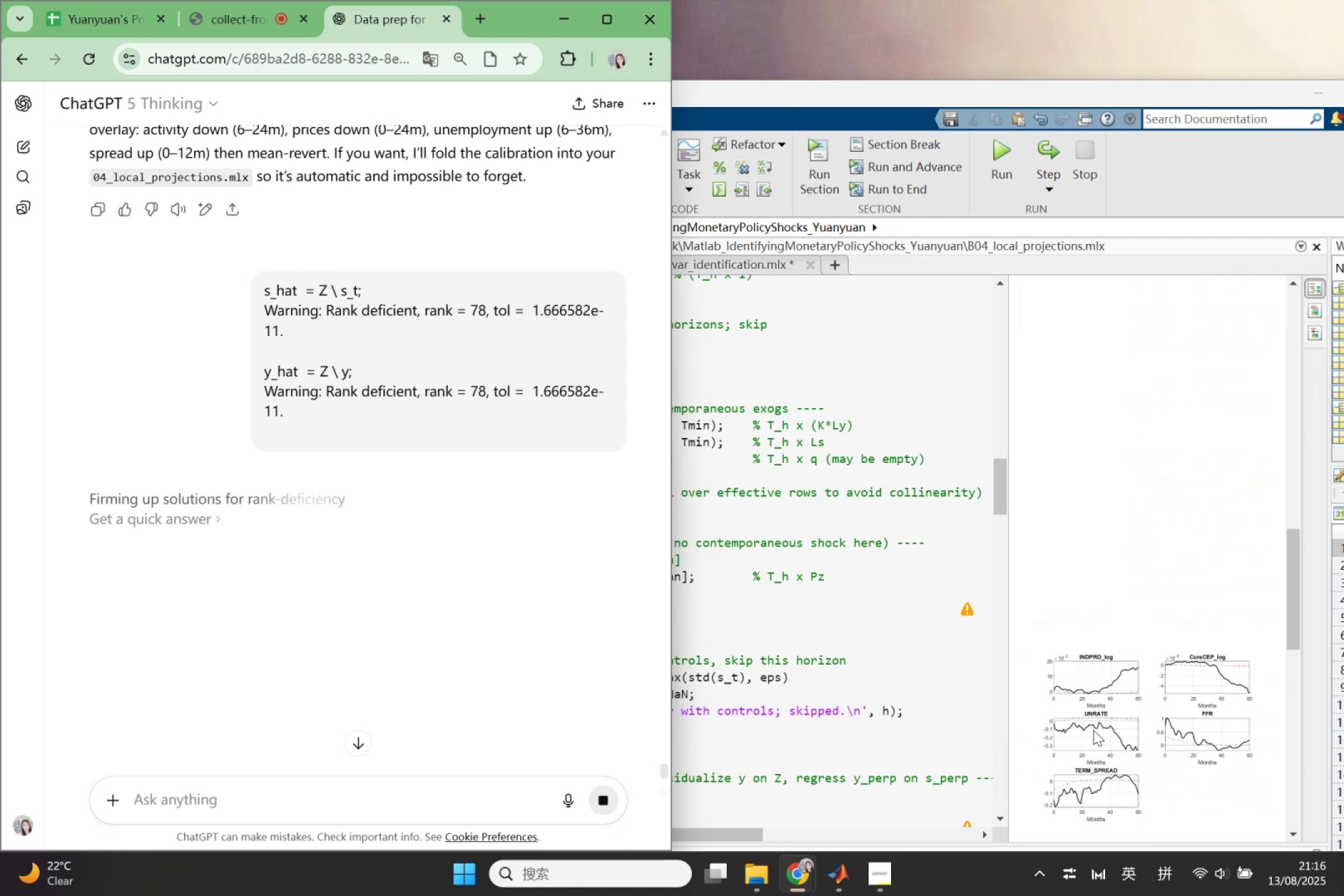 
scroll: coordinate [930, 730], scroll_direction: down, amount: 5.0
 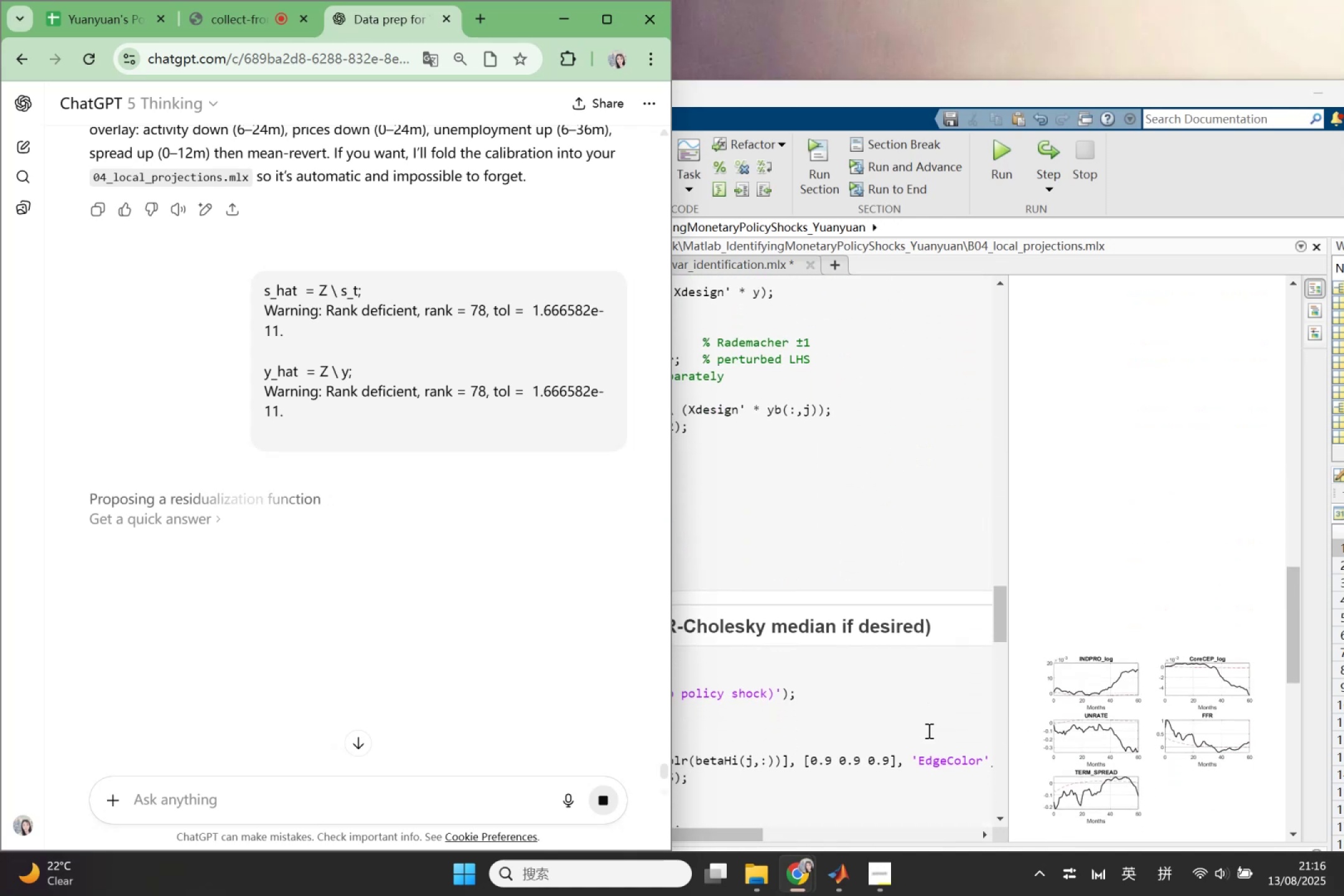 
left_click([928, 730])
 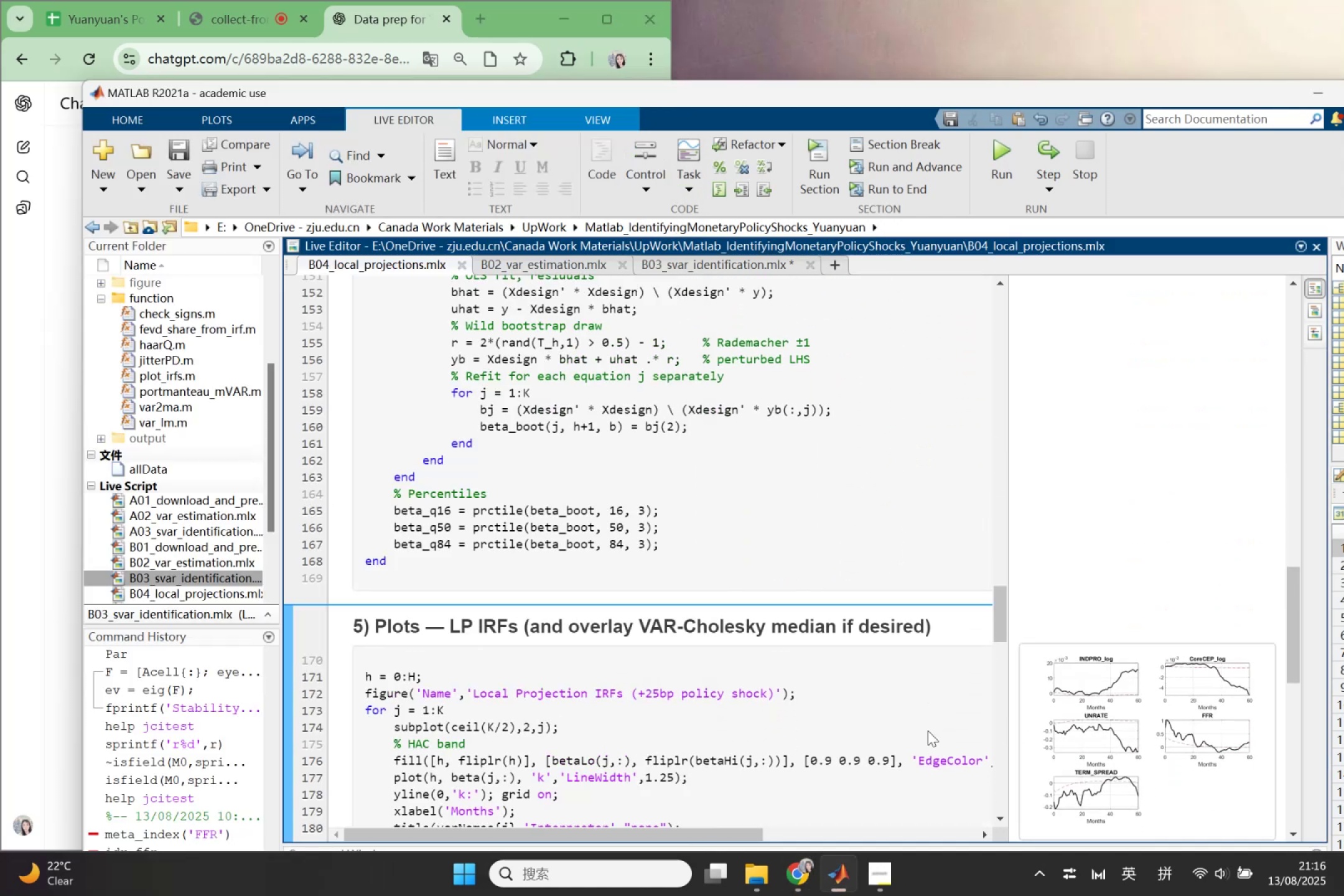 
scroll: coordinate [928, 730], scroll_direction: down, amount: 2.0
 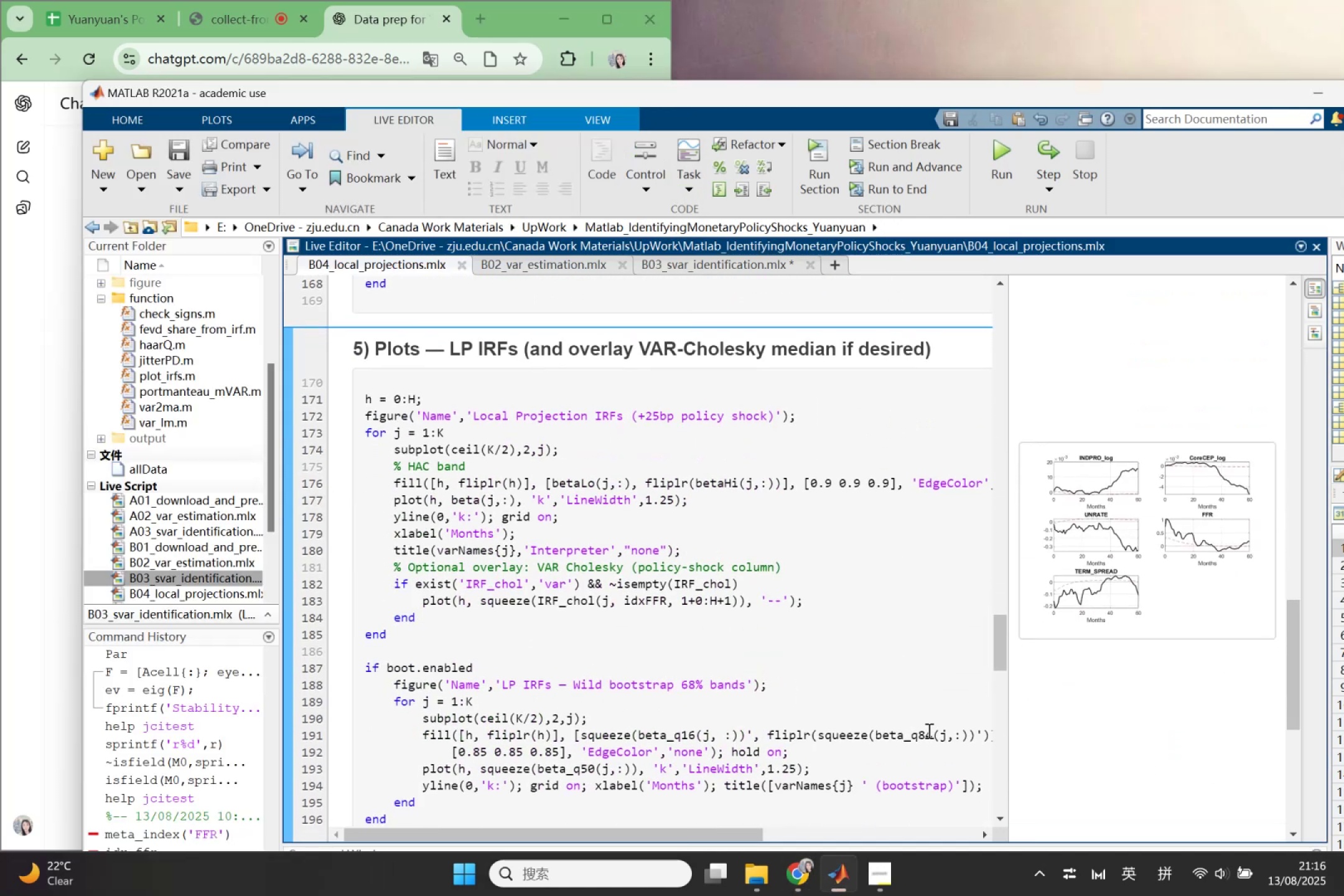 
scroll: coordinate [928, 730], scroll_direction: up, amount: 3.0
 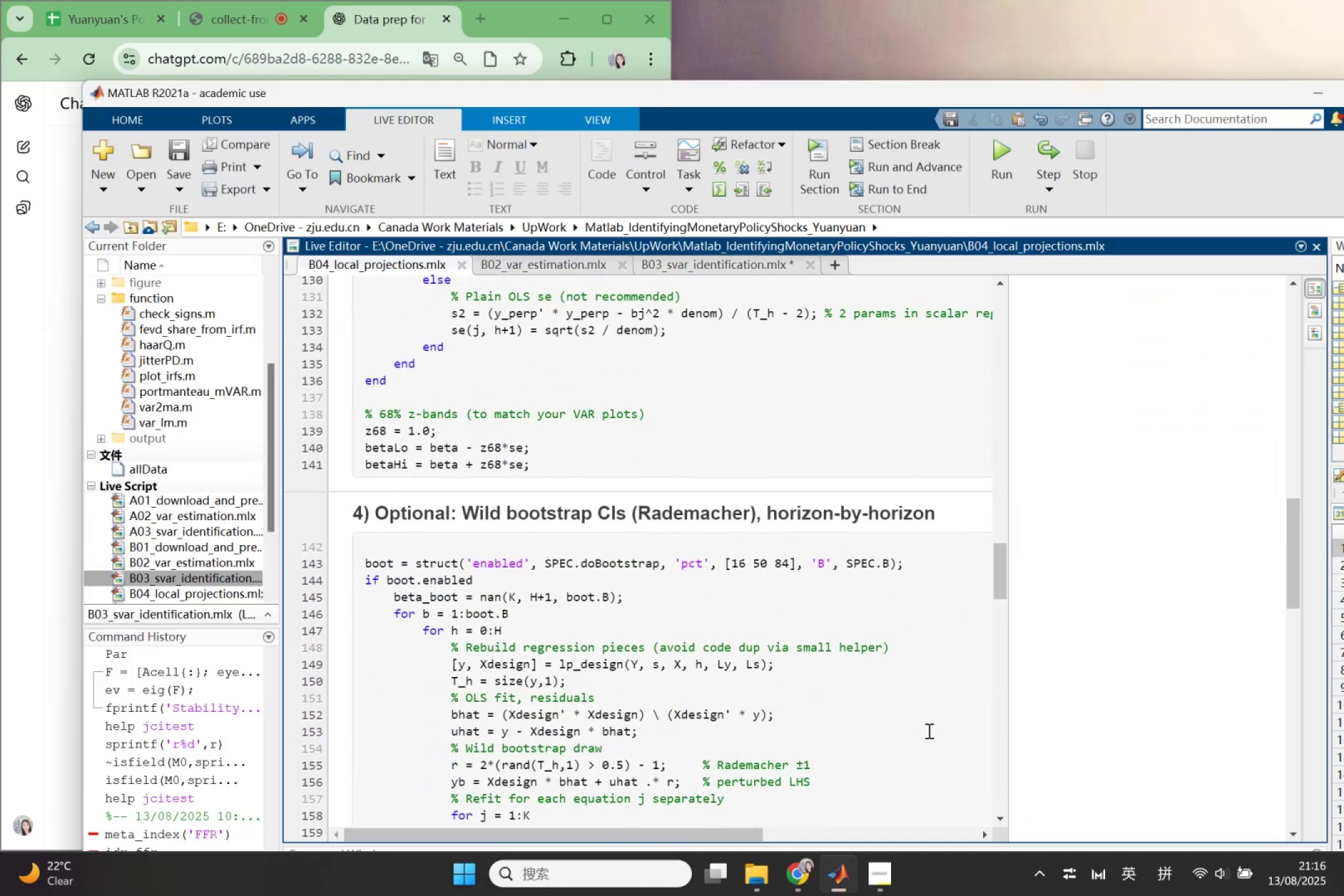 
scroll: coordinate [928, 730], scroll_direction: down, amount: 2.0
 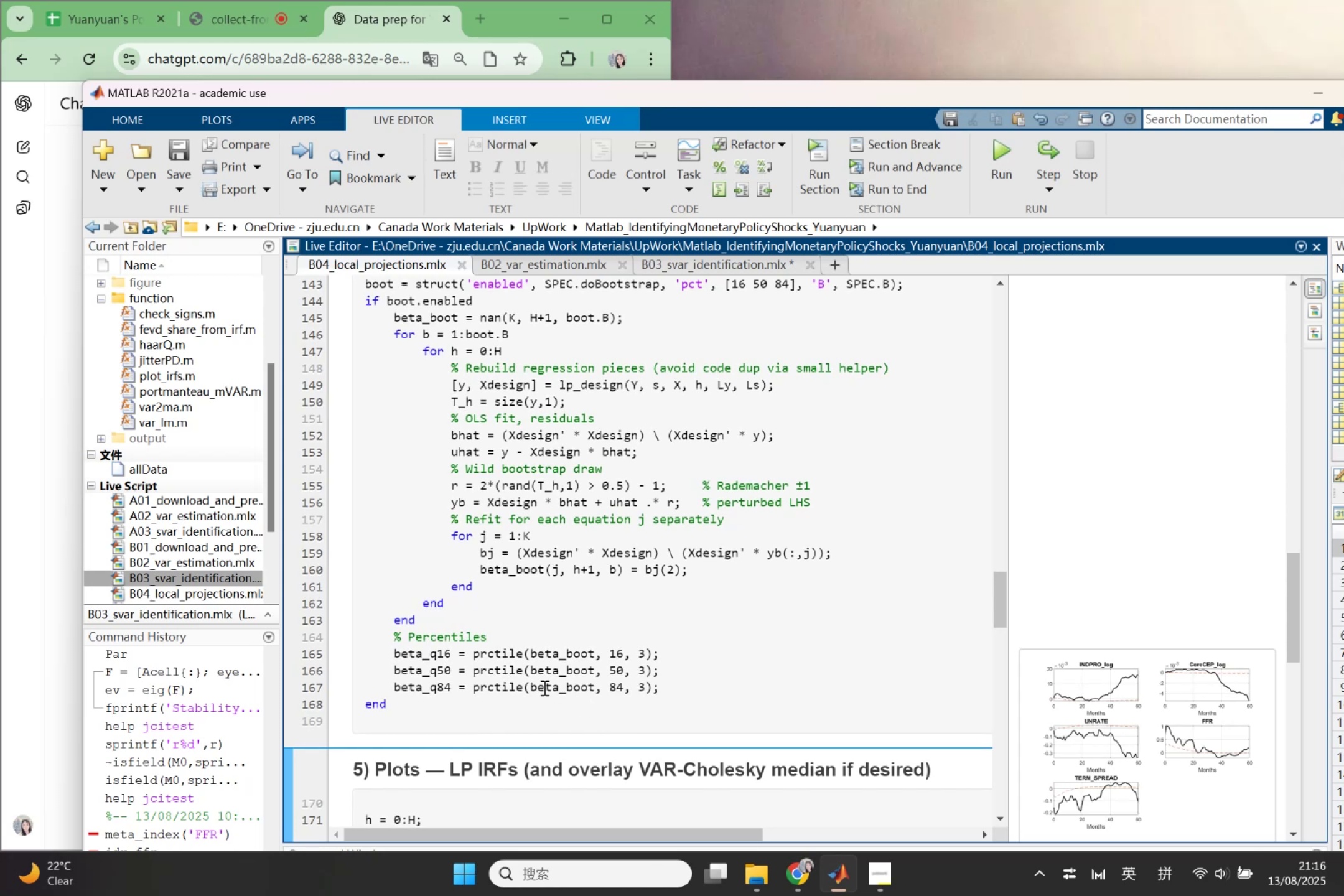 
left_click([405, 658])
 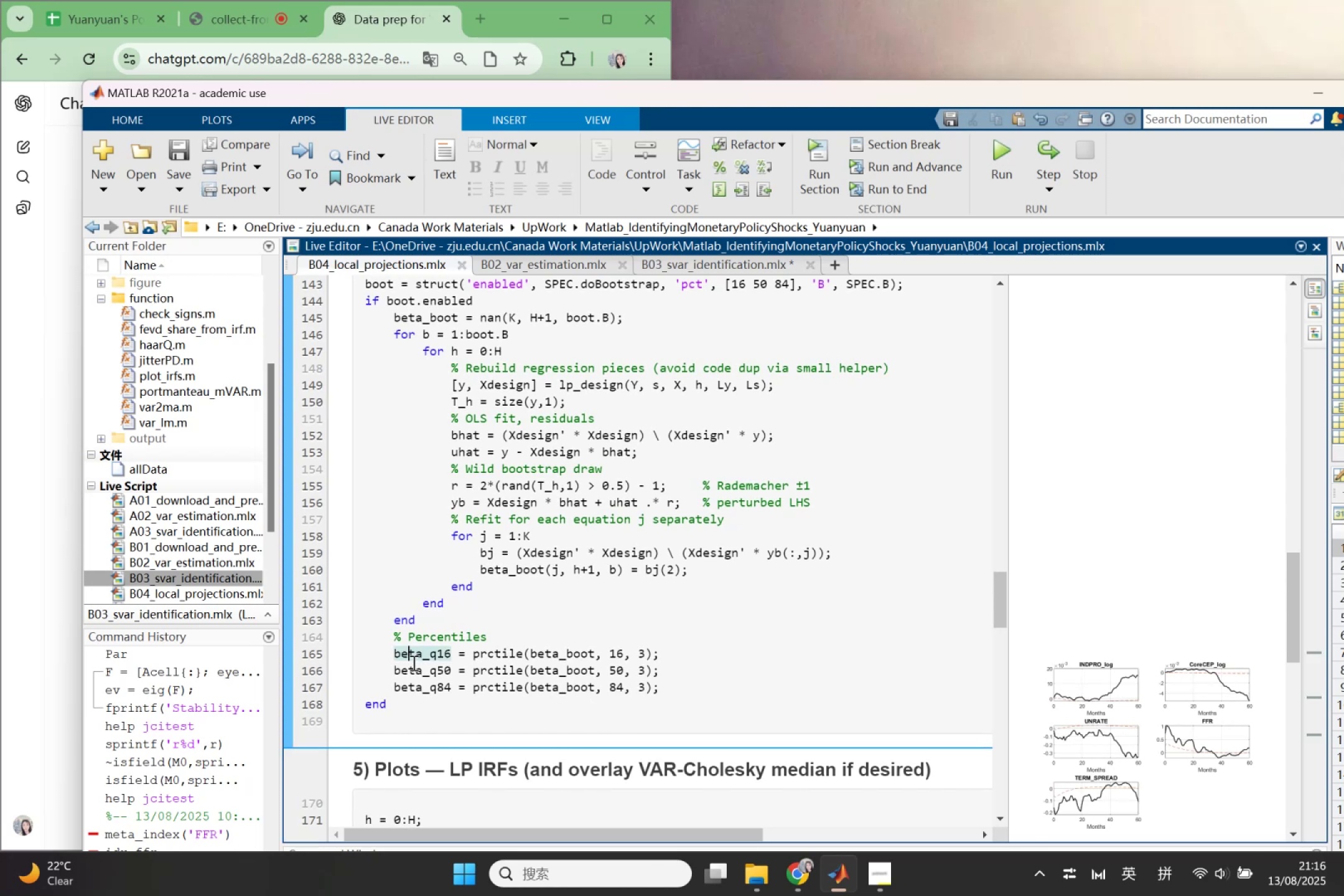 
scroll: coordinate [502, 710], scroll_direction: down, amount: 4.0
 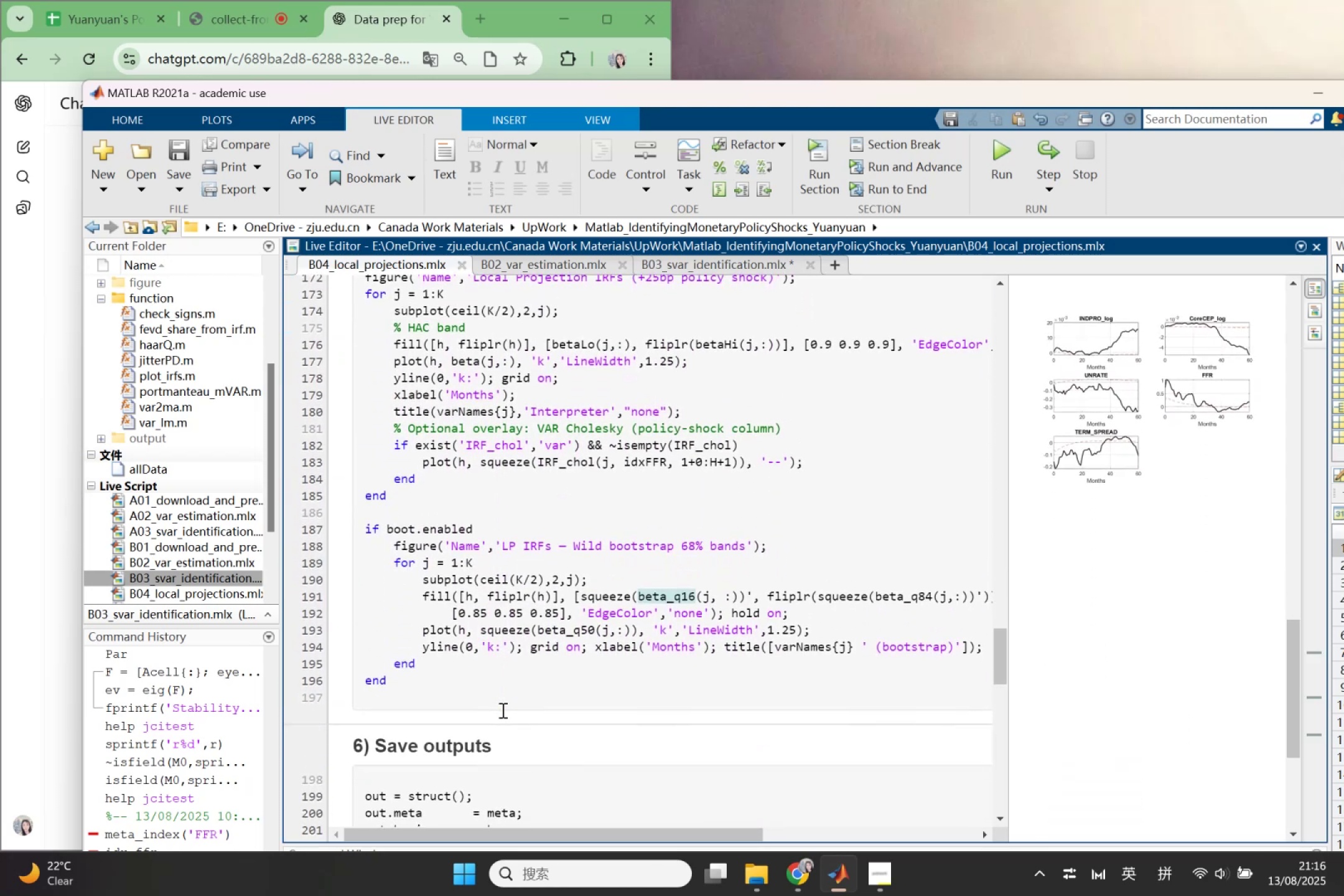 
scroll: coordinate [502, 710], scroll_direction: up, amount: 1.0
 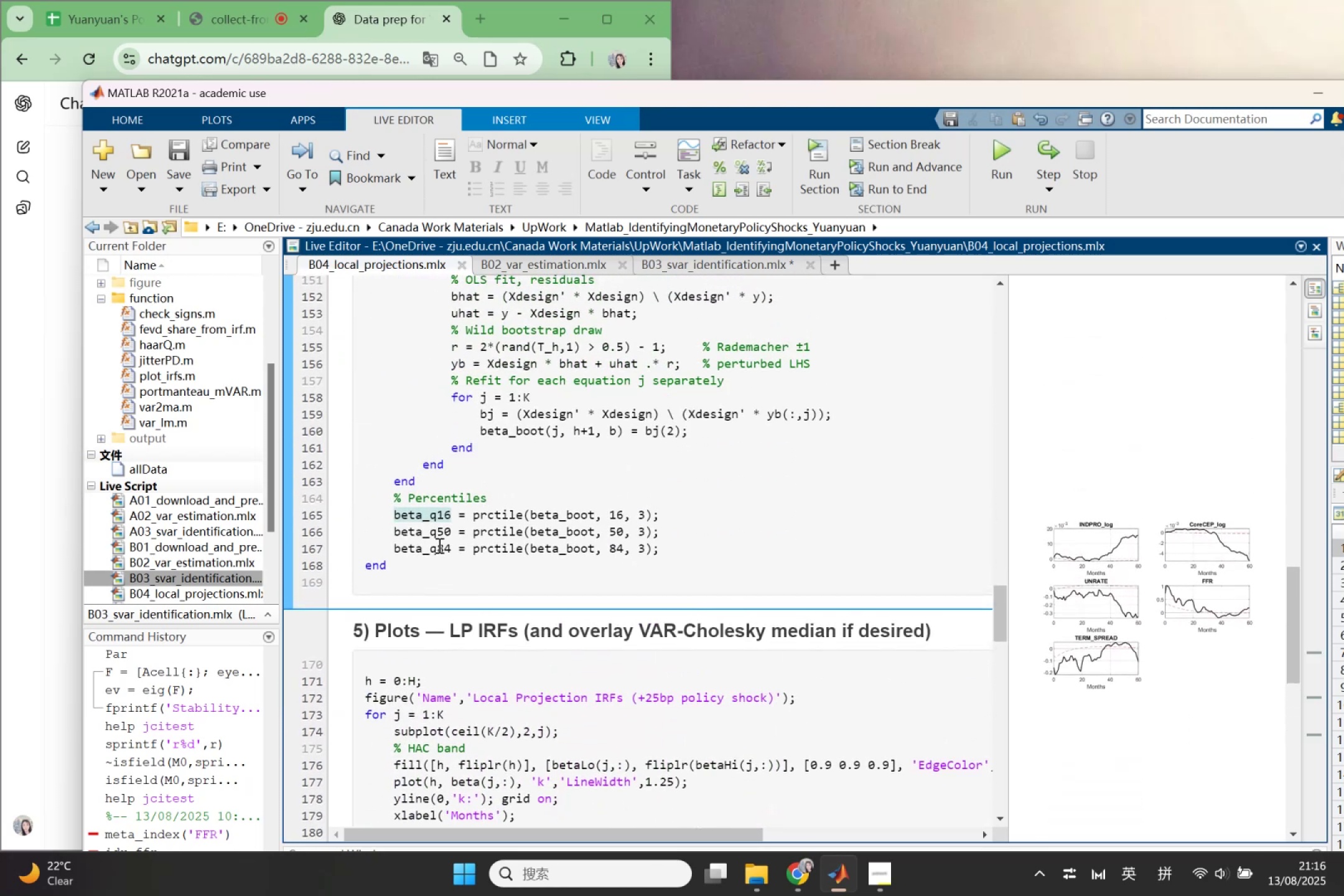 
left_click([444, 530])
 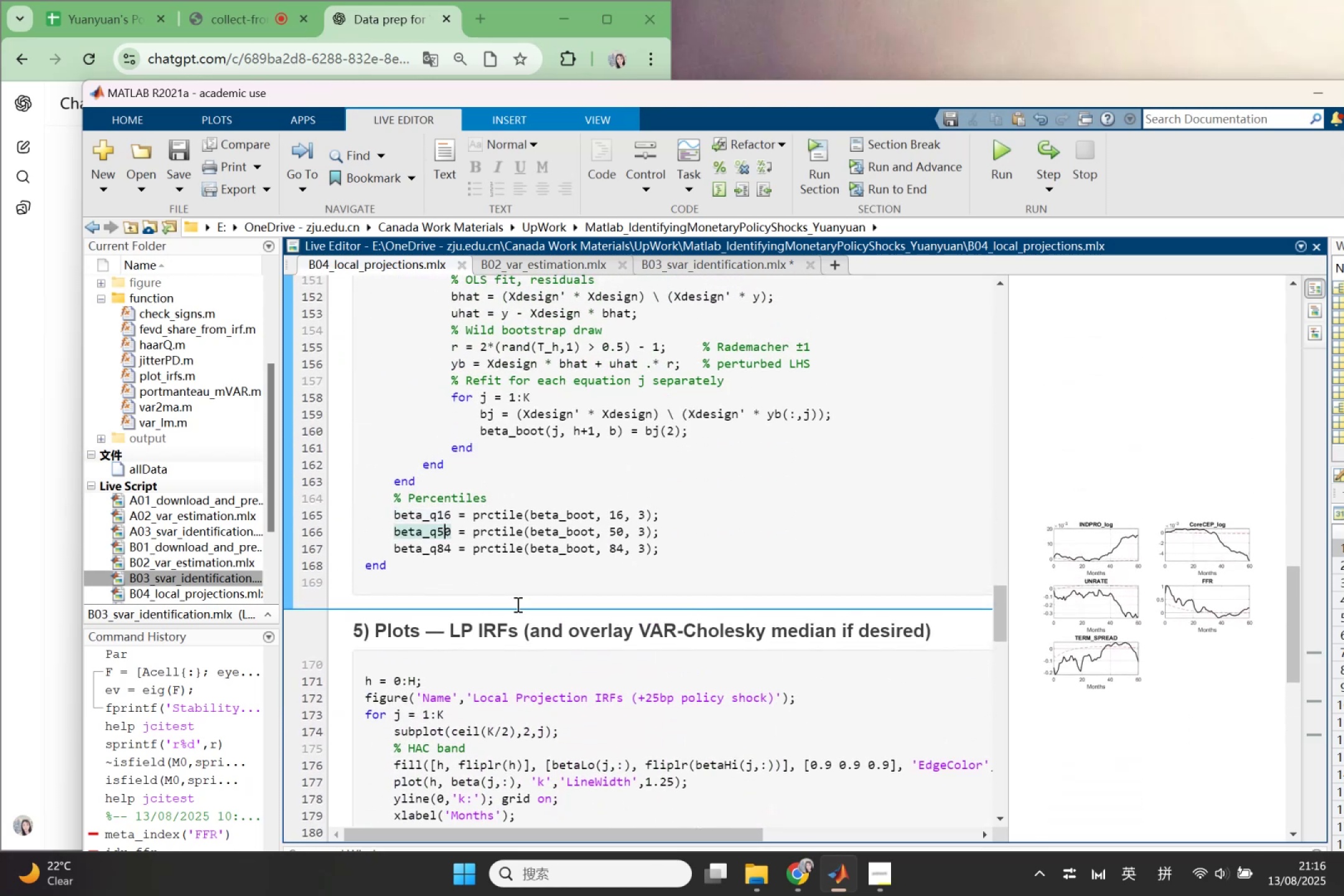 
scroll: coordinate [606, 694], scroll_direction: down, amount: 3.0
 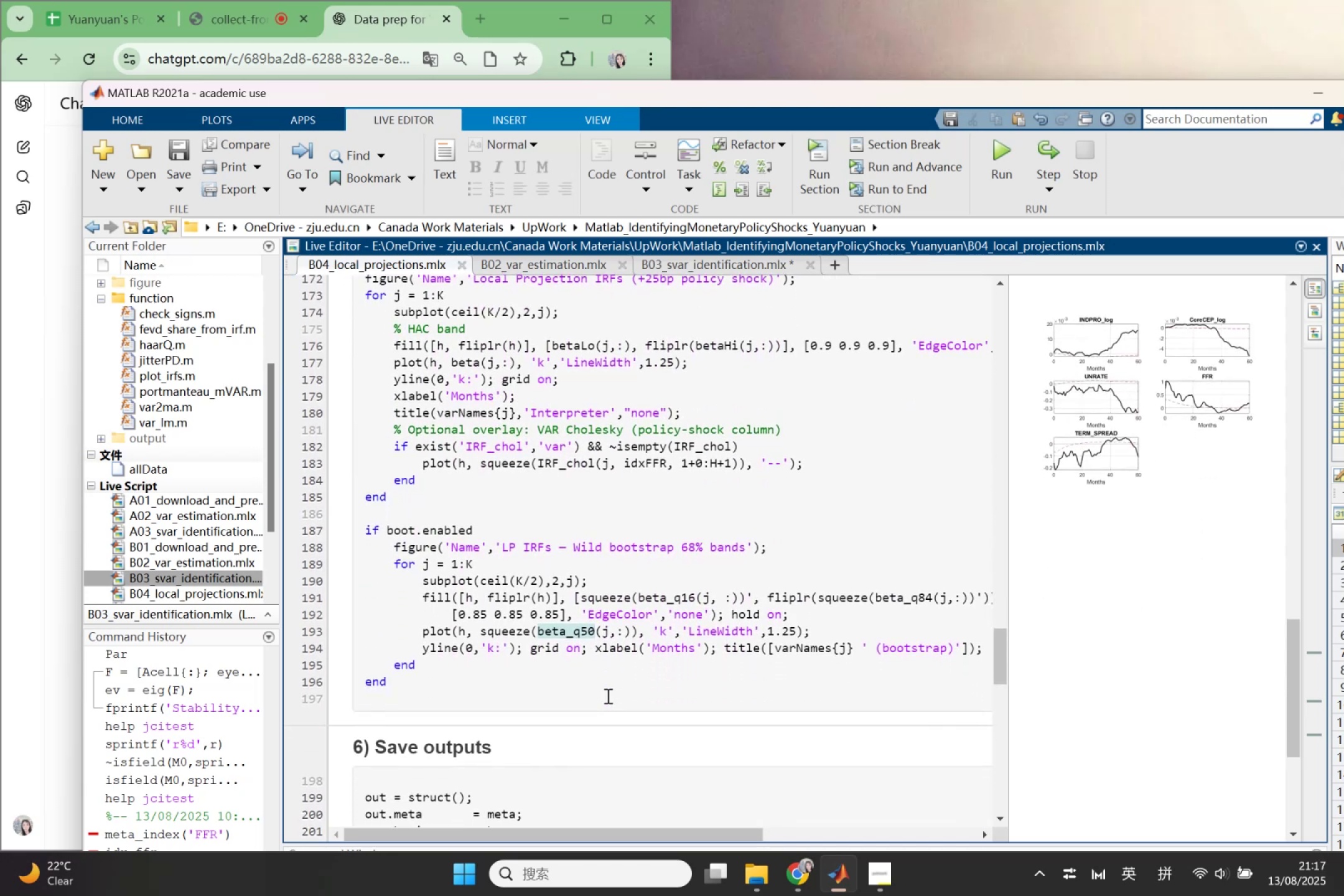 
wait(5.8)
 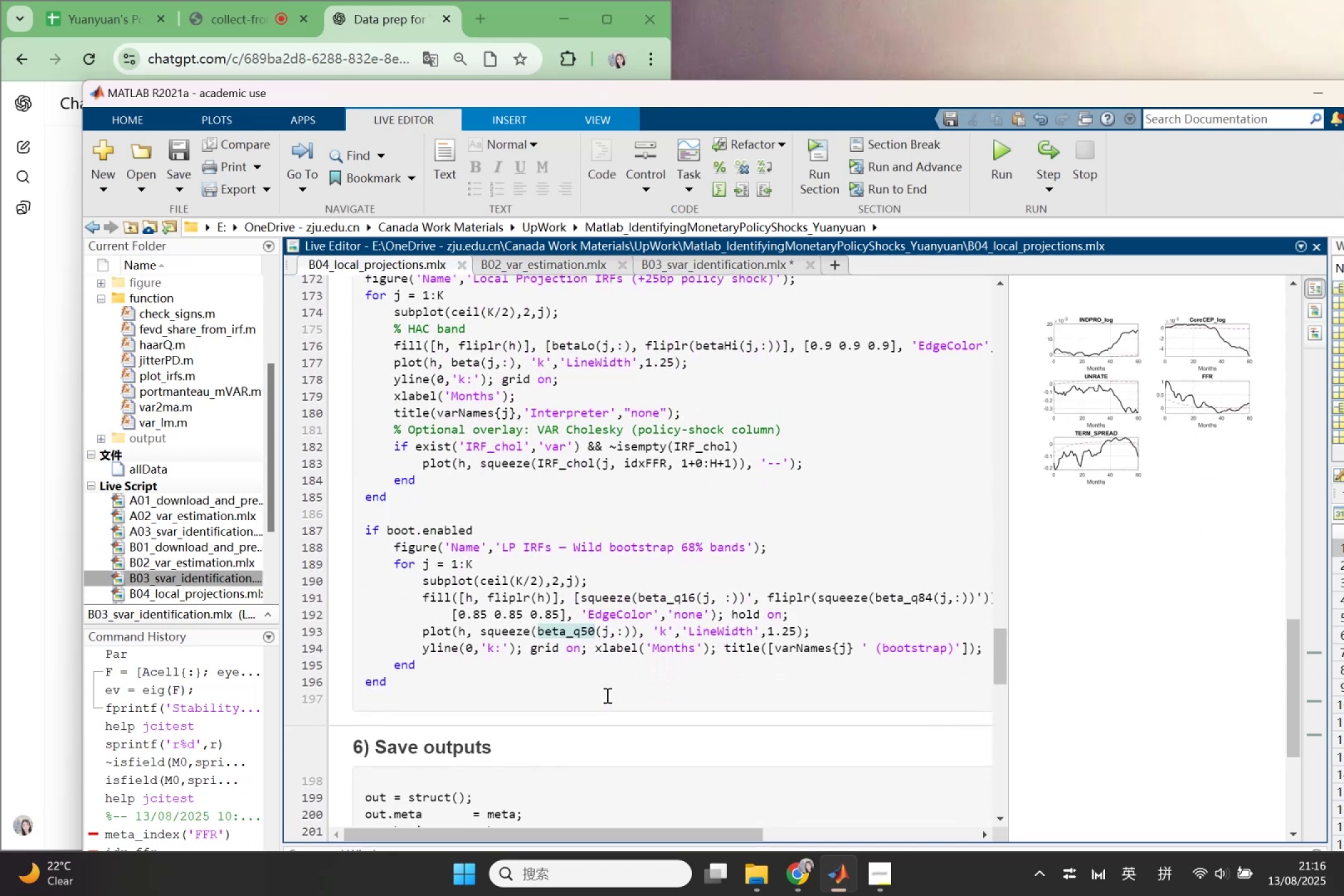 
left_click([607, 696])
 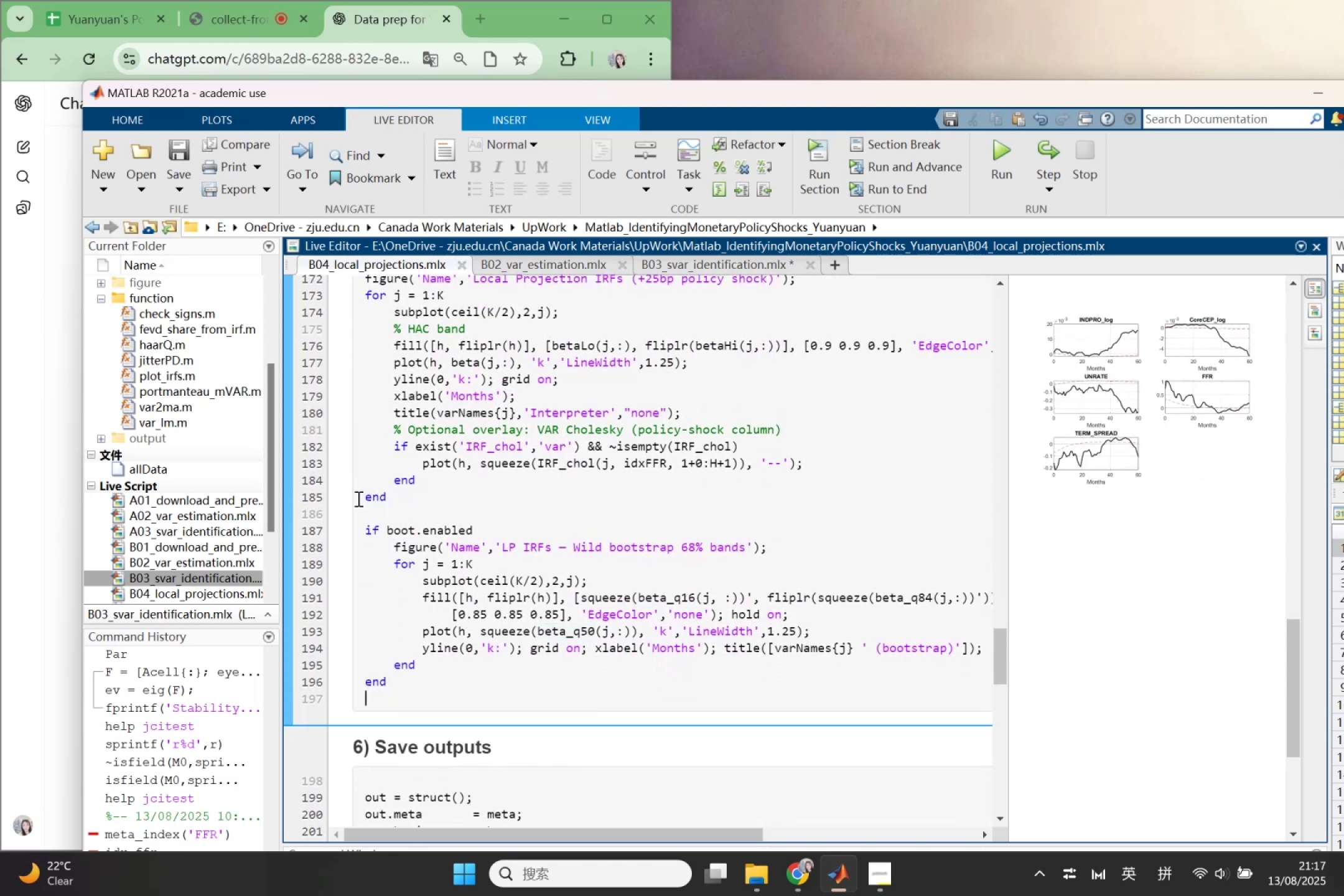 
left_click_drag(start_coordinate=[381, 525], to_coordinate=[475, 528])
 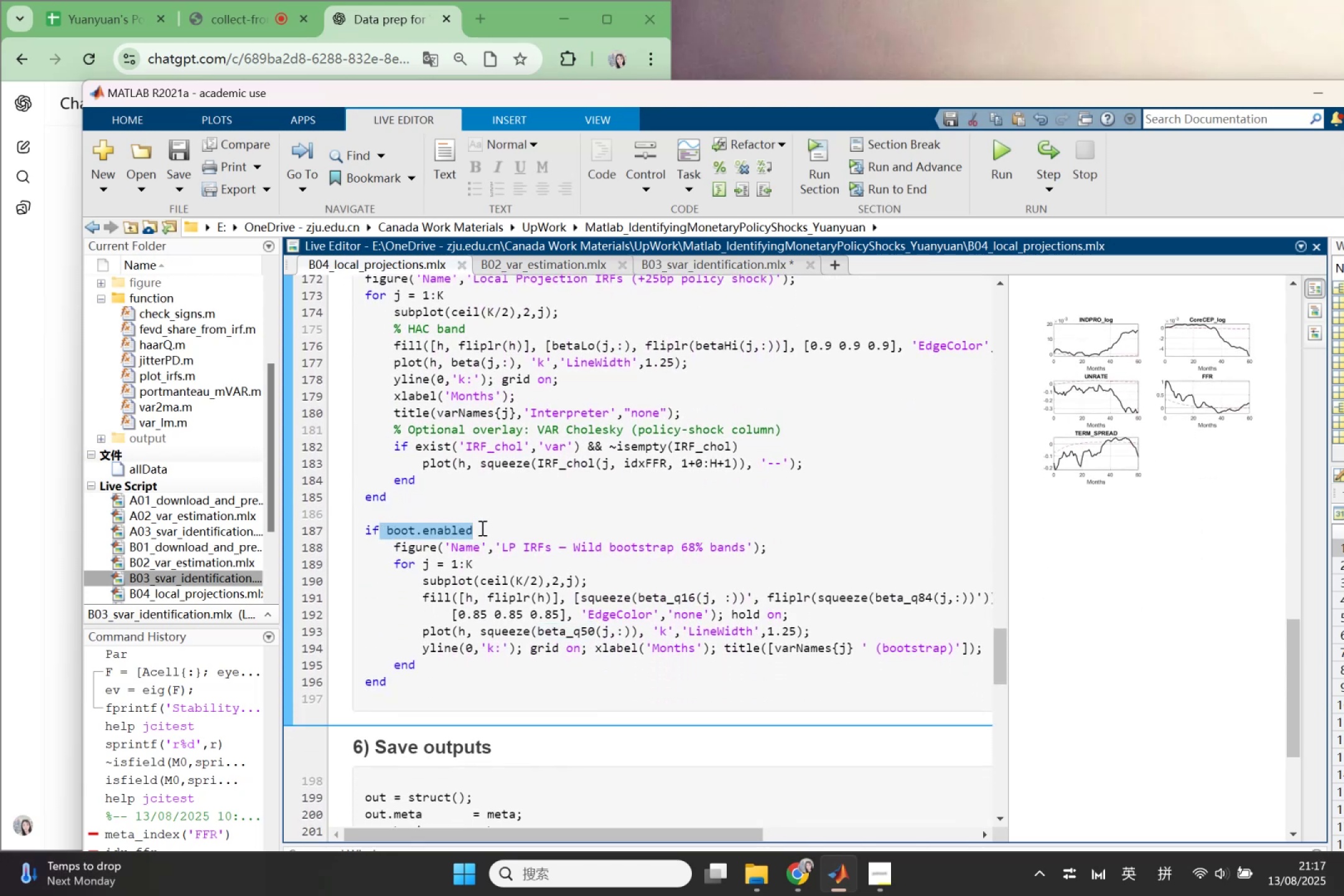 
key(F9)
 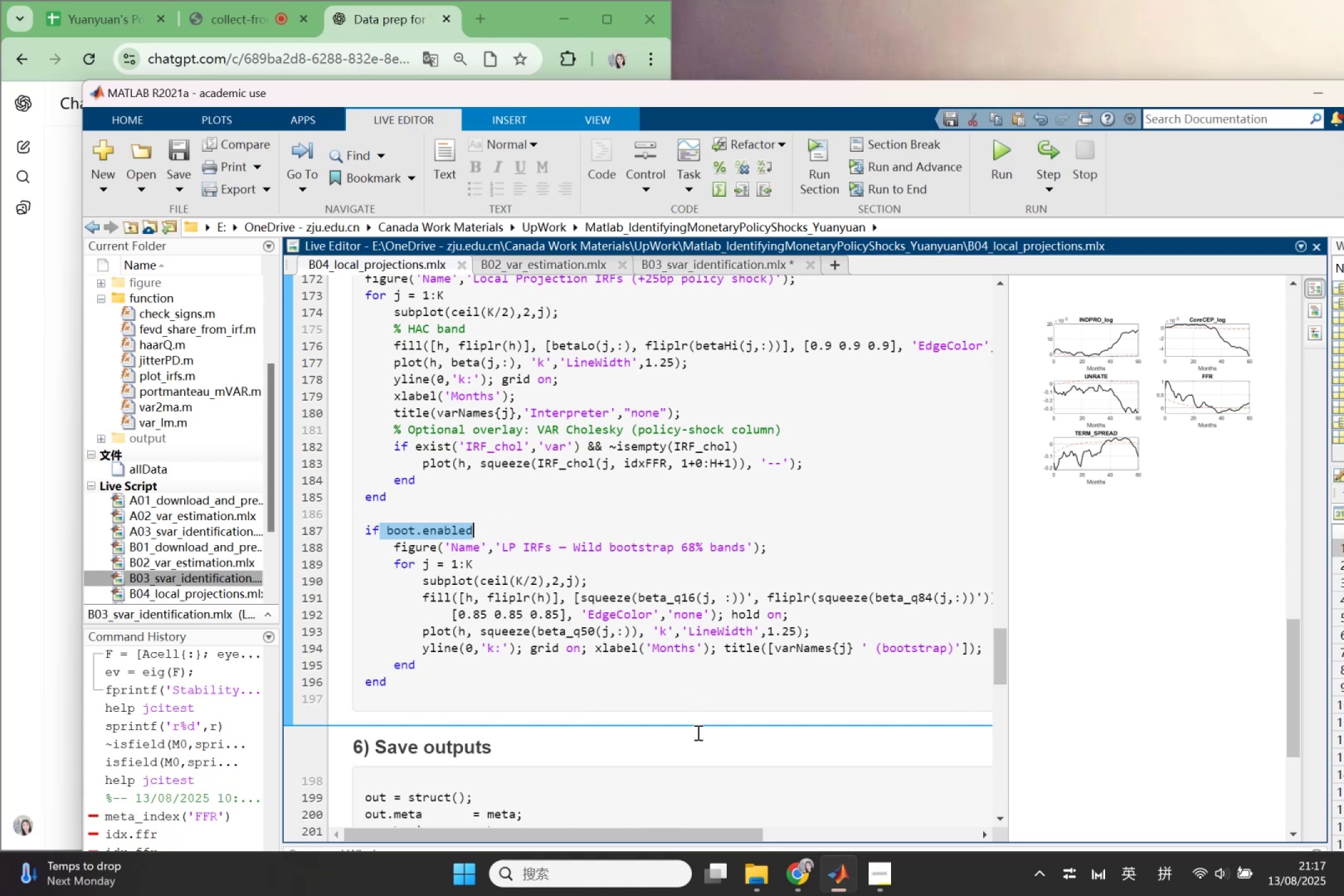 
left_click([677, 709])
 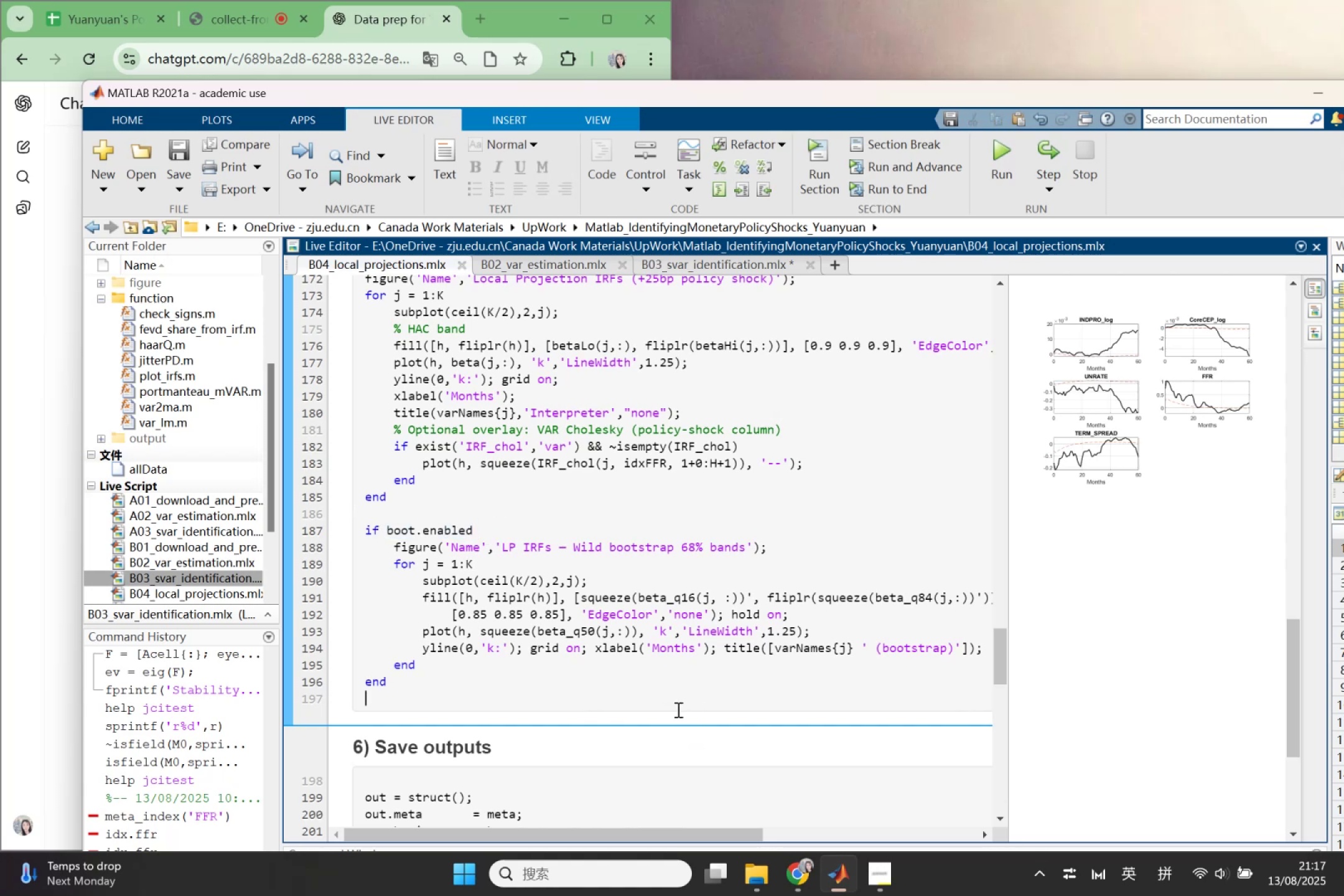 
scroll: coordinate [698, 709], scroll_direction: down, amount: 14.0
 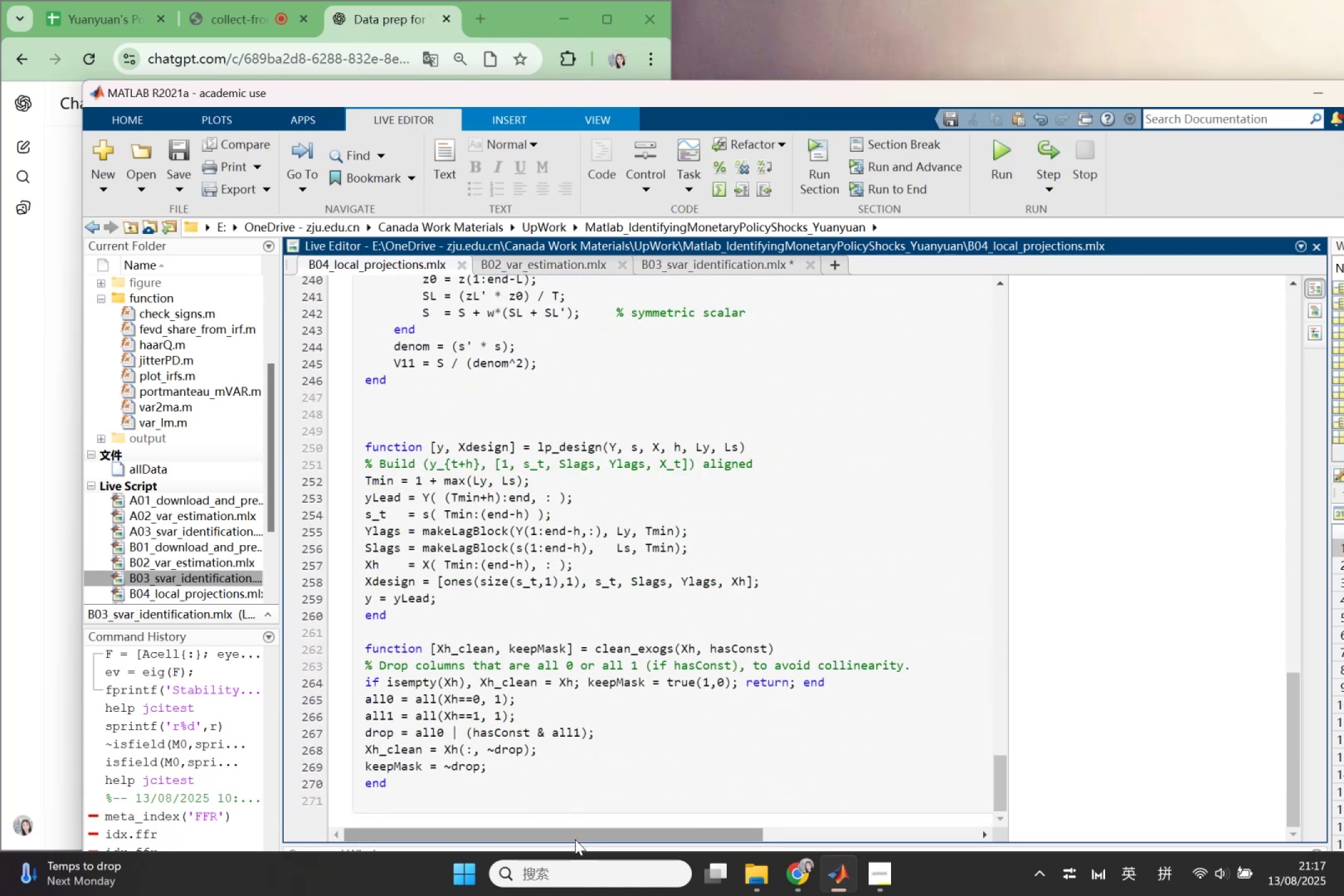 
left_click_drag(start_coordinate=[577, 843], to_coordinate=[615, 710])
 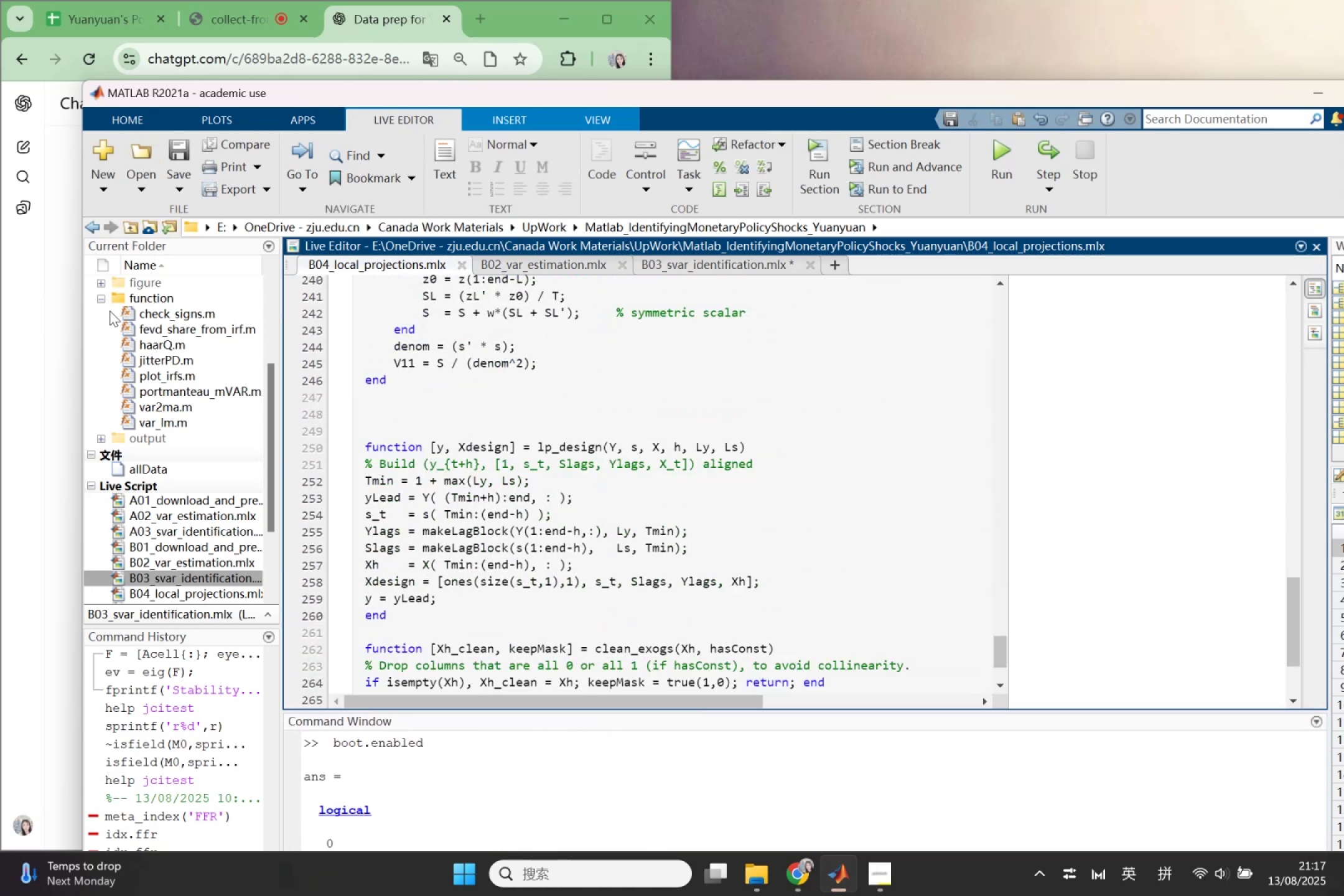 
left_click([68, 381])
 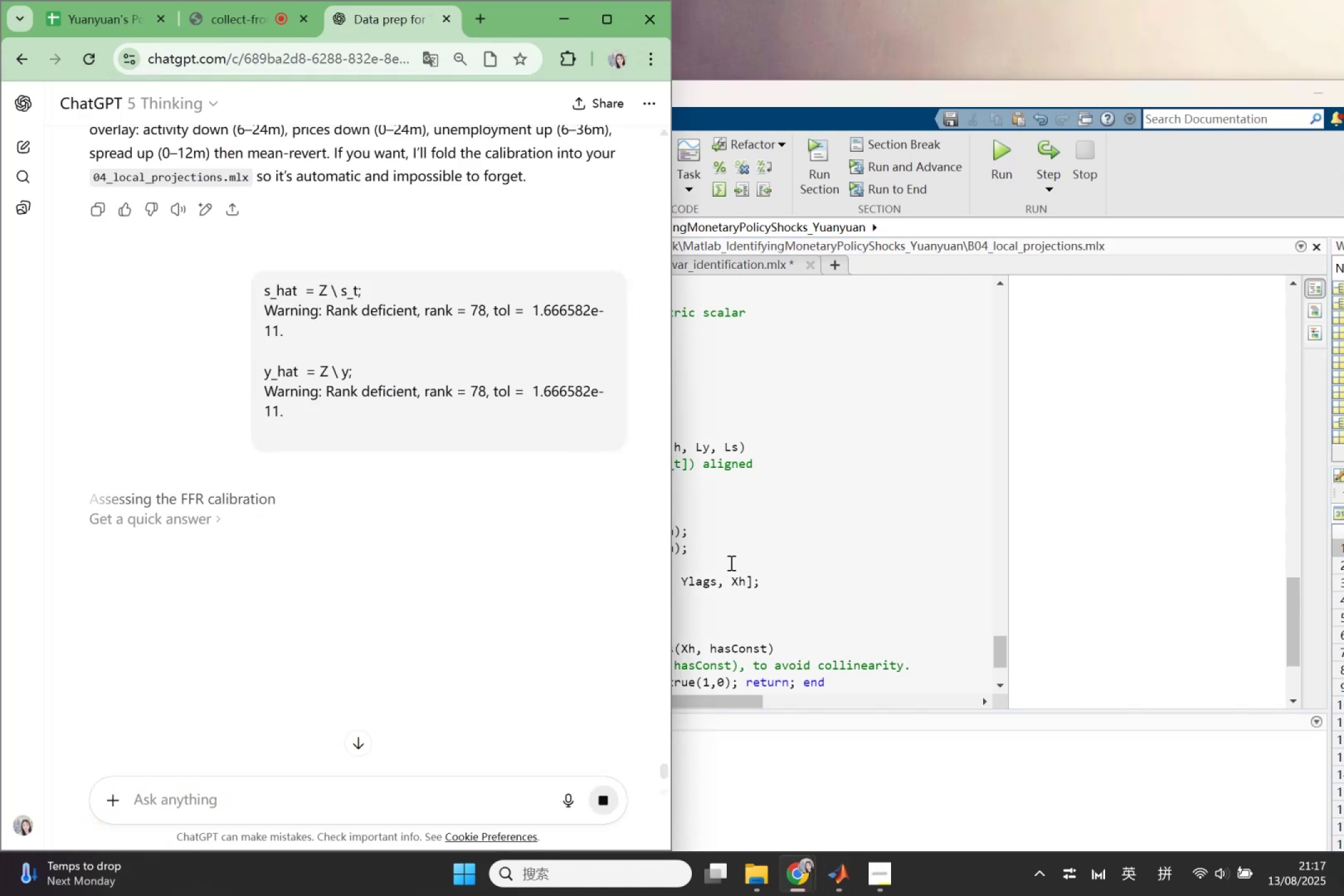 
left_click([598, 429])
 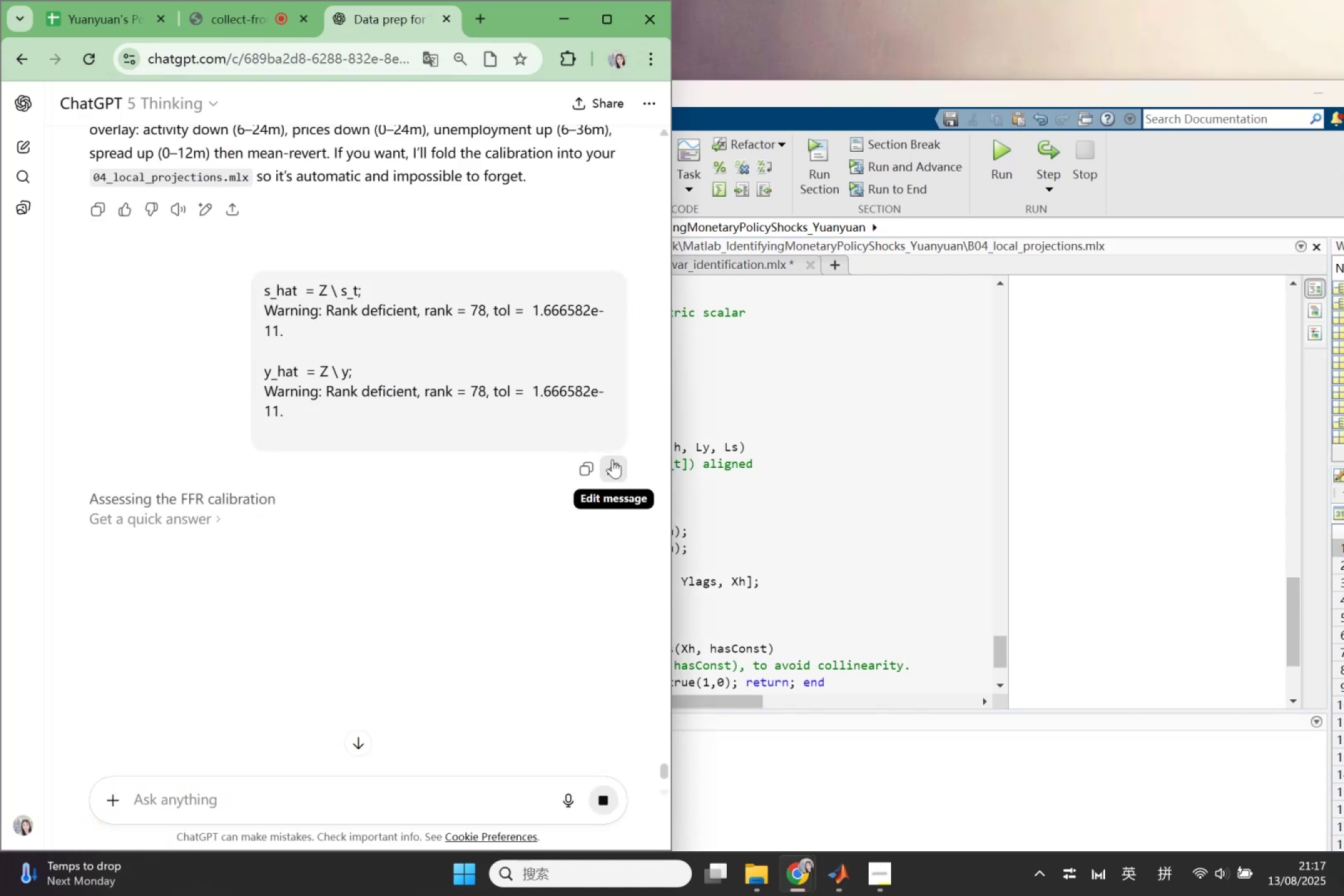 
left_click([612, 460])
 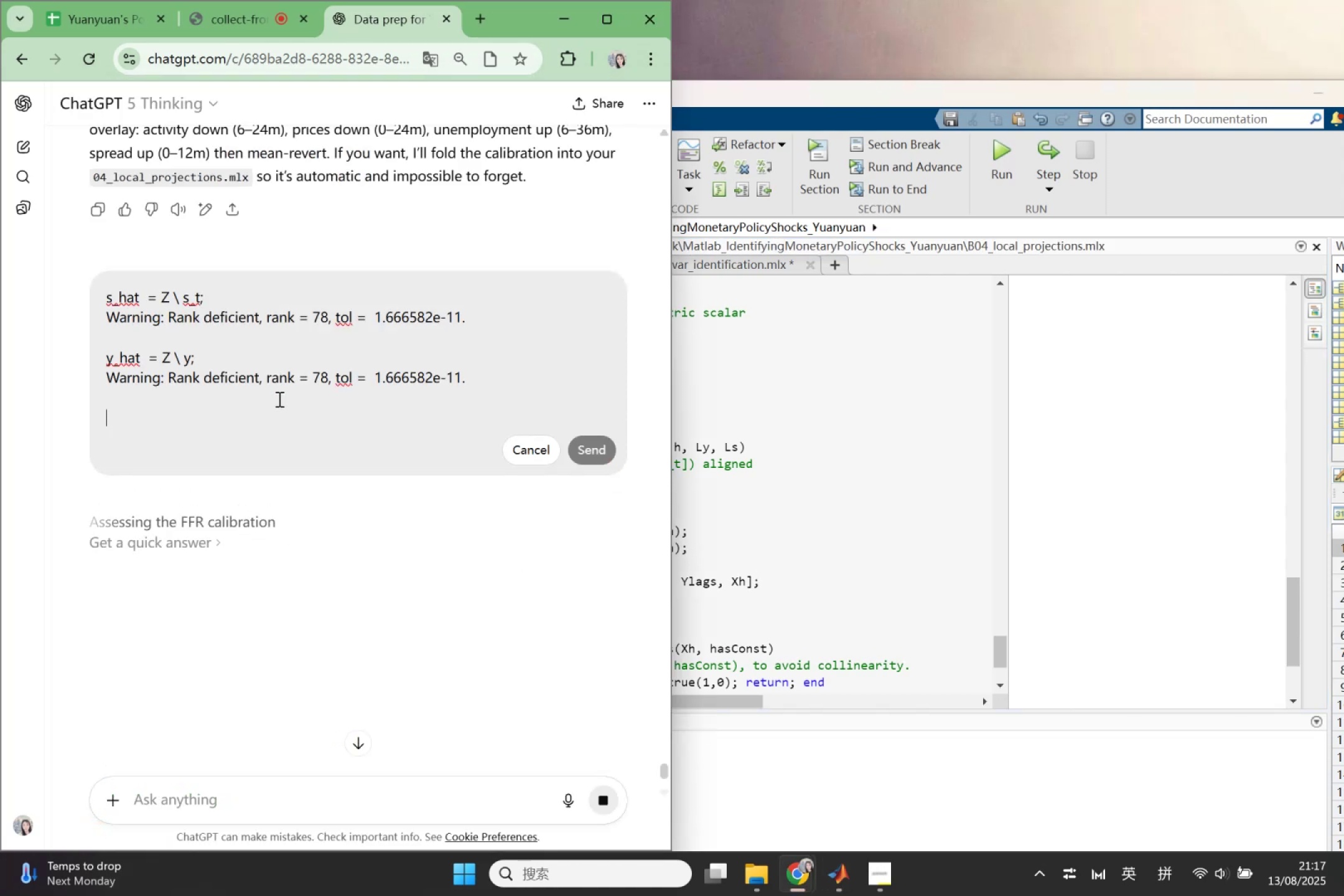 
type(and )
 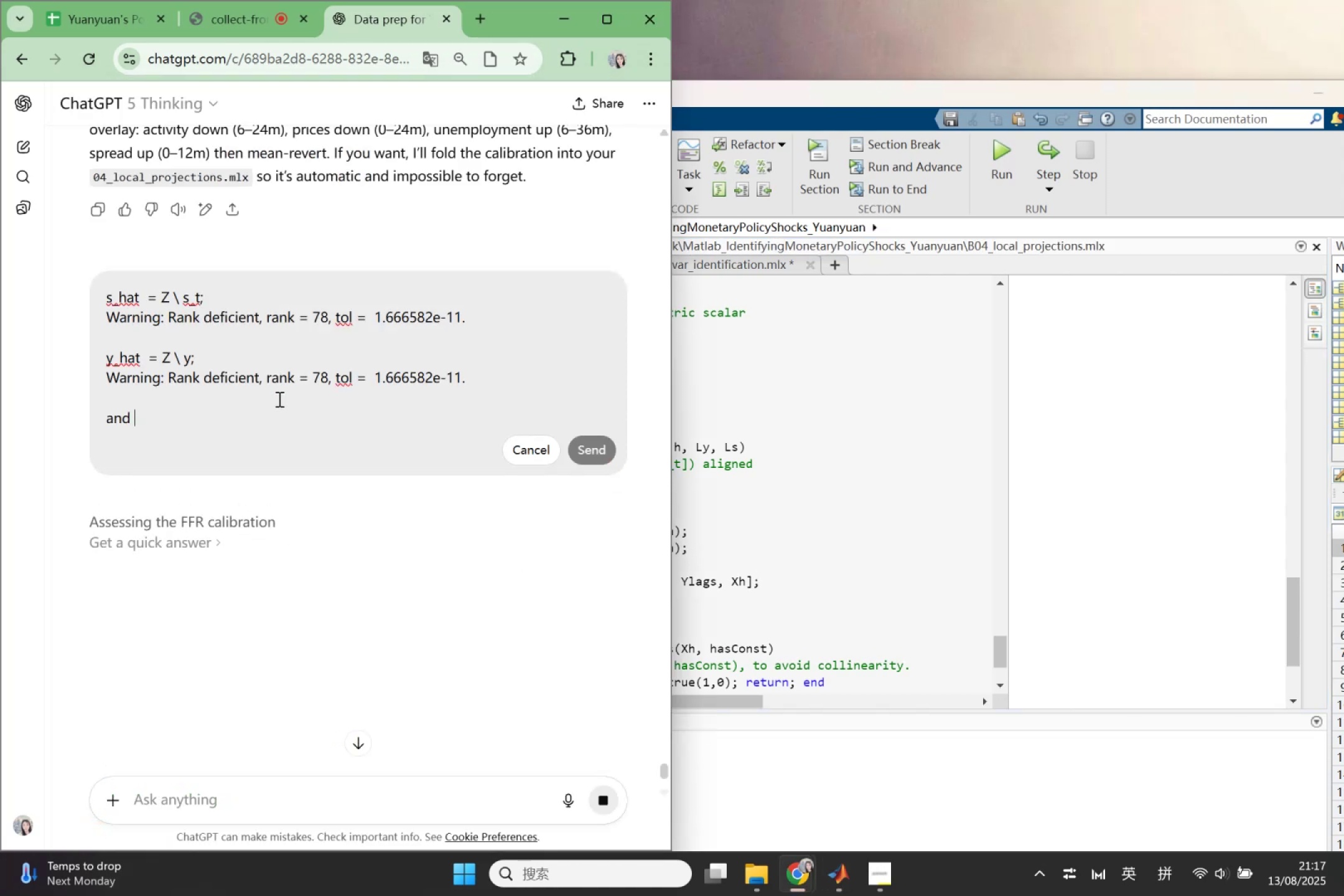 
key(Control+V)
 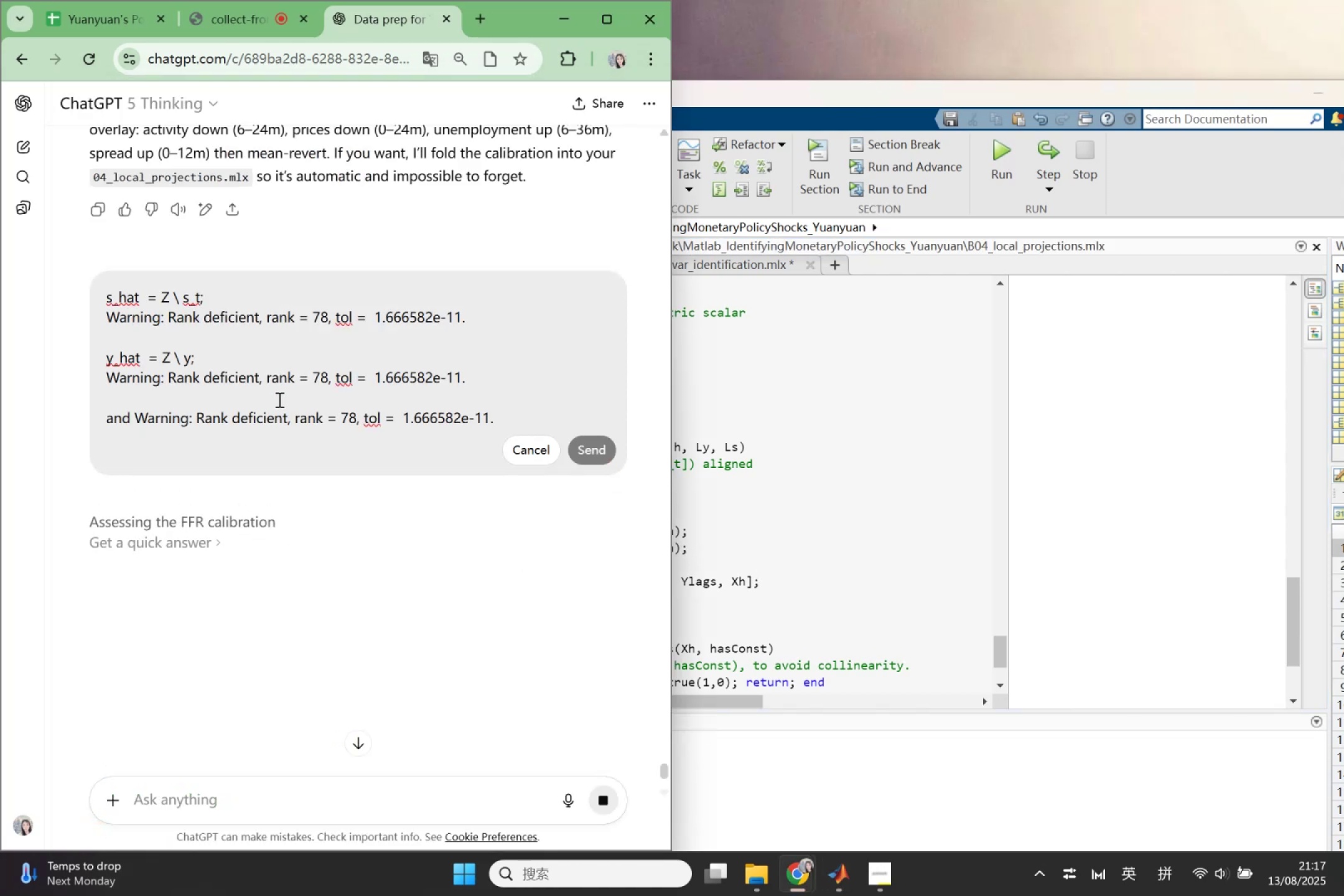 
key(Control+Z)
 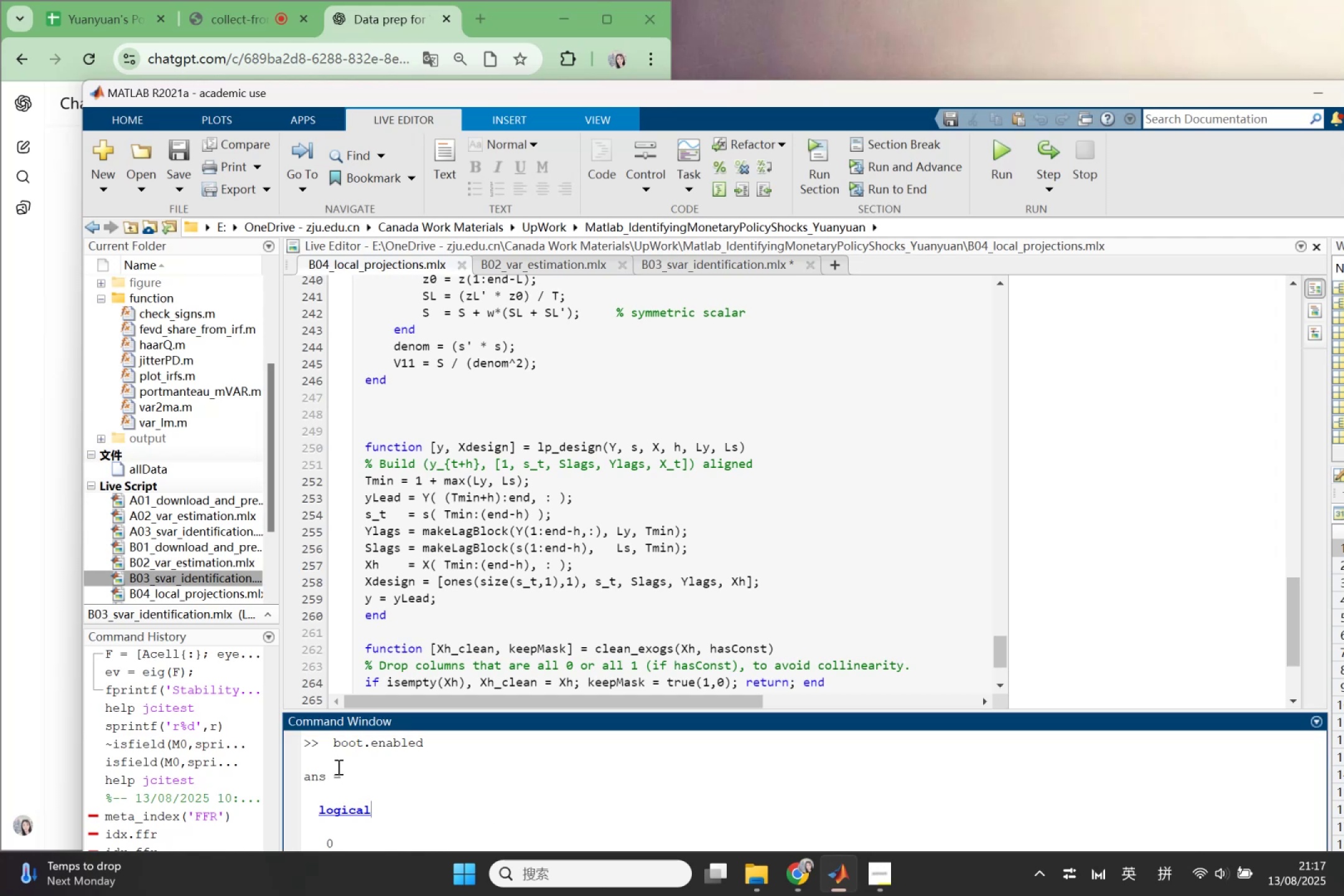 
left_click_drag(start_coordinate=[334, 744], to_coordinate=[393, 836])
 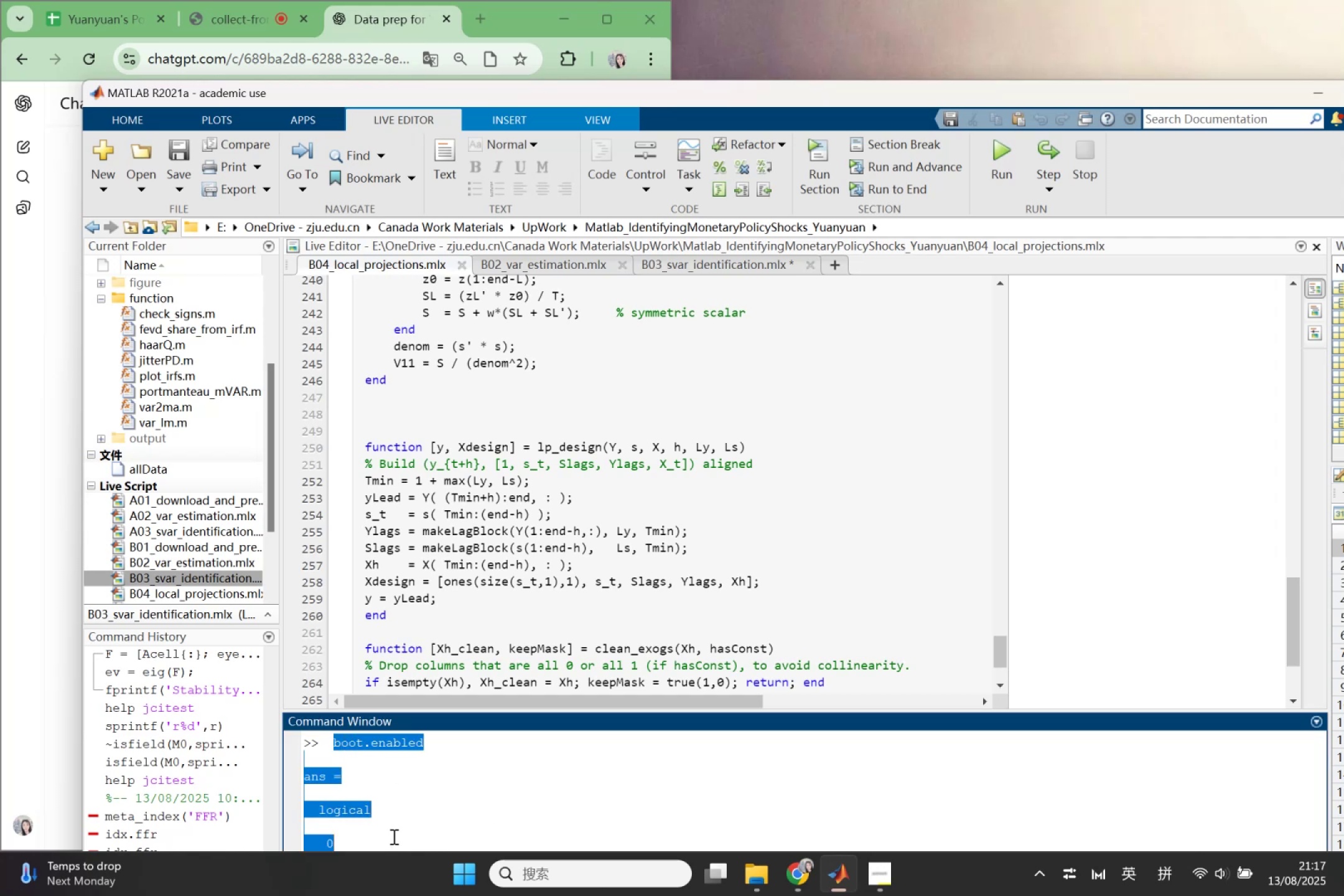 
key(Control+ControlLeft)
 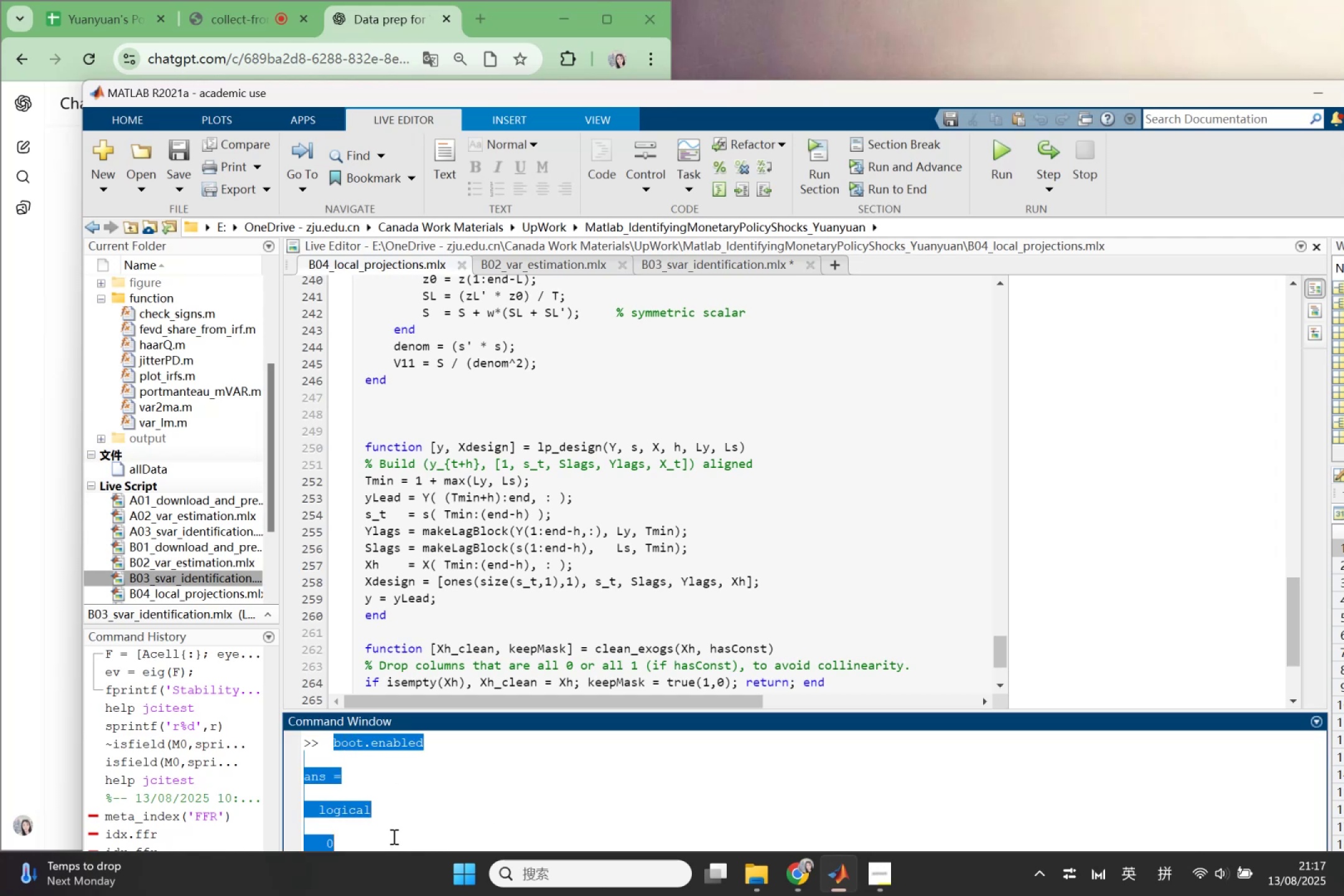 
key(Control+C)
 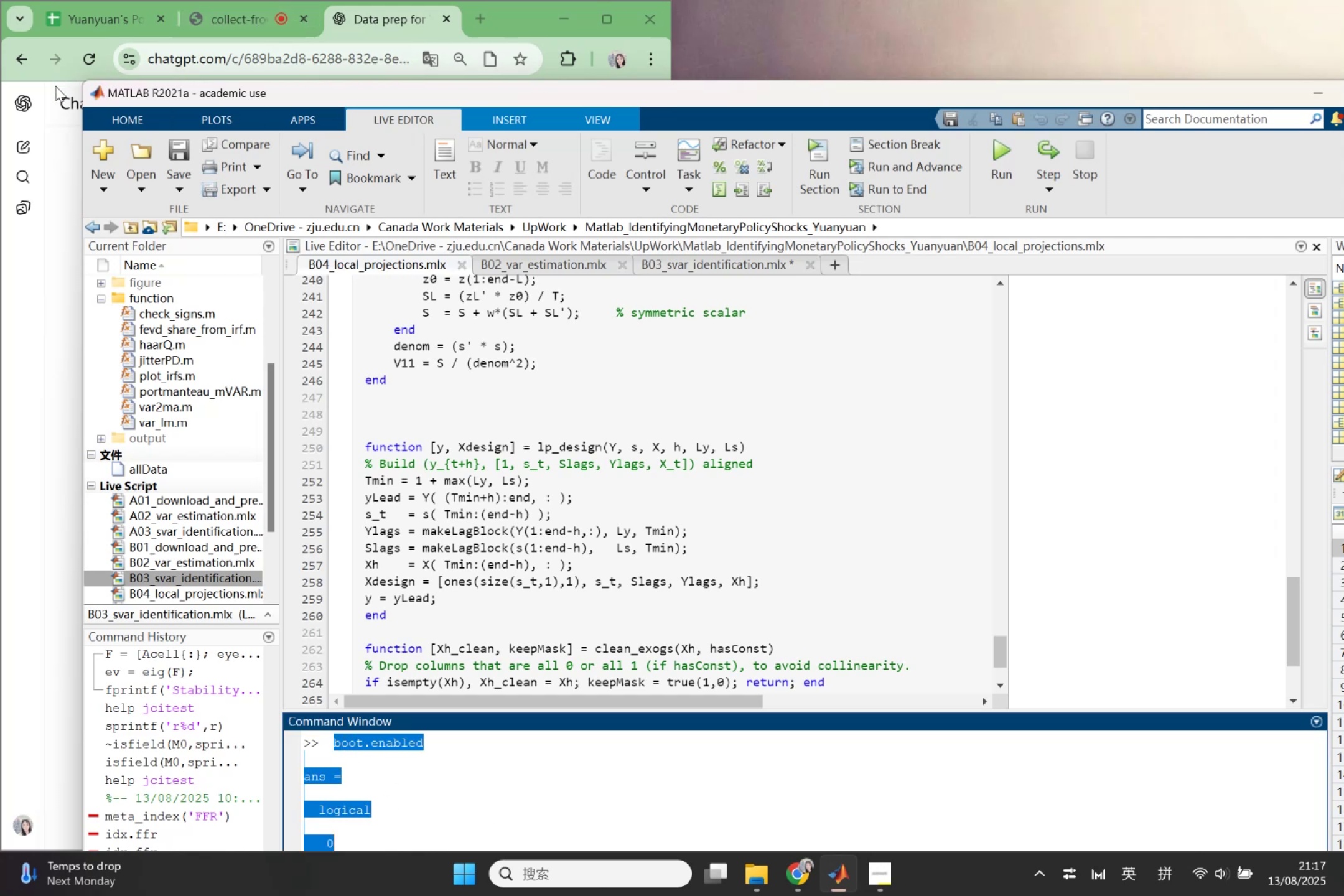 
left_click([58, 126])
 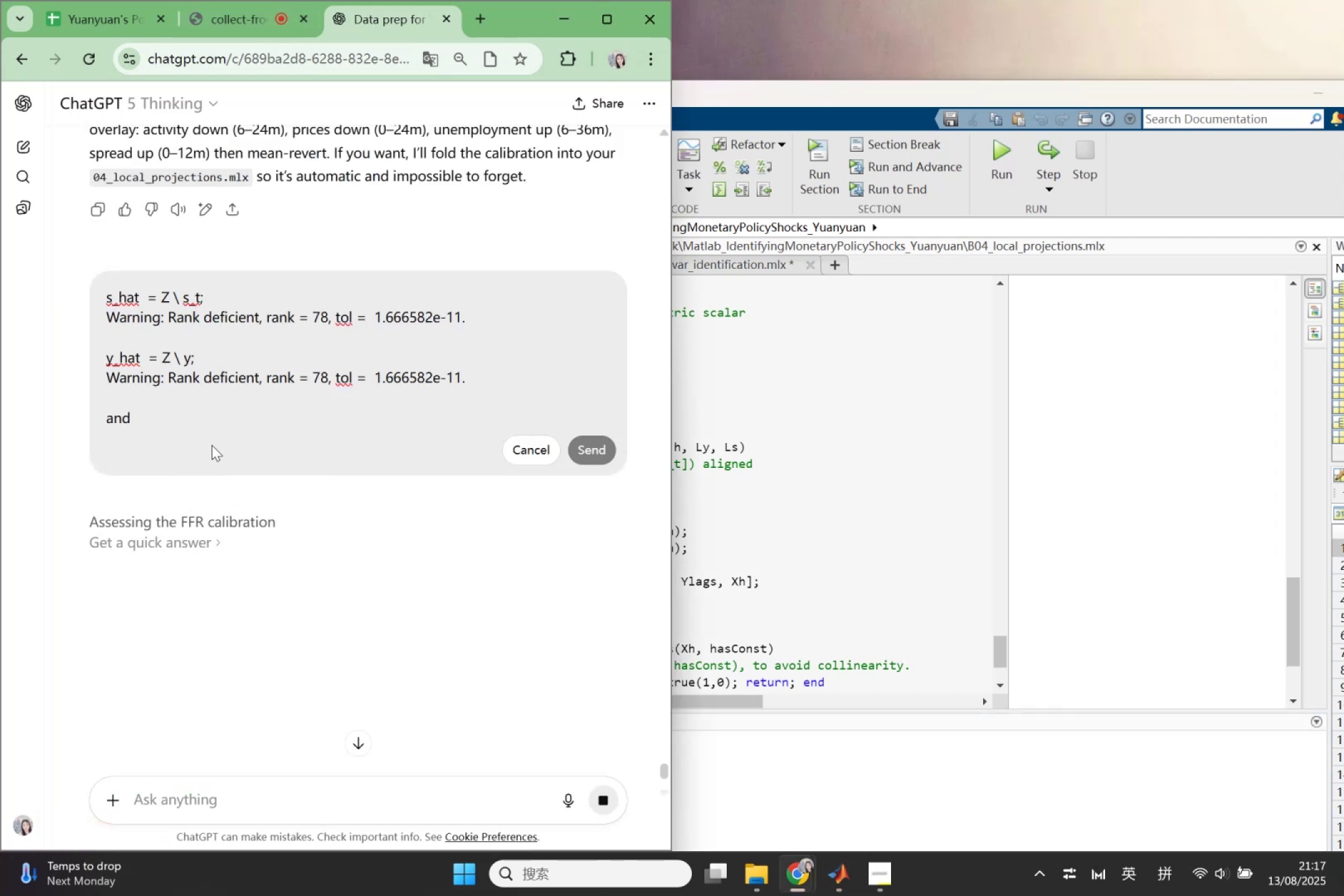 
left_click([215, 429])
 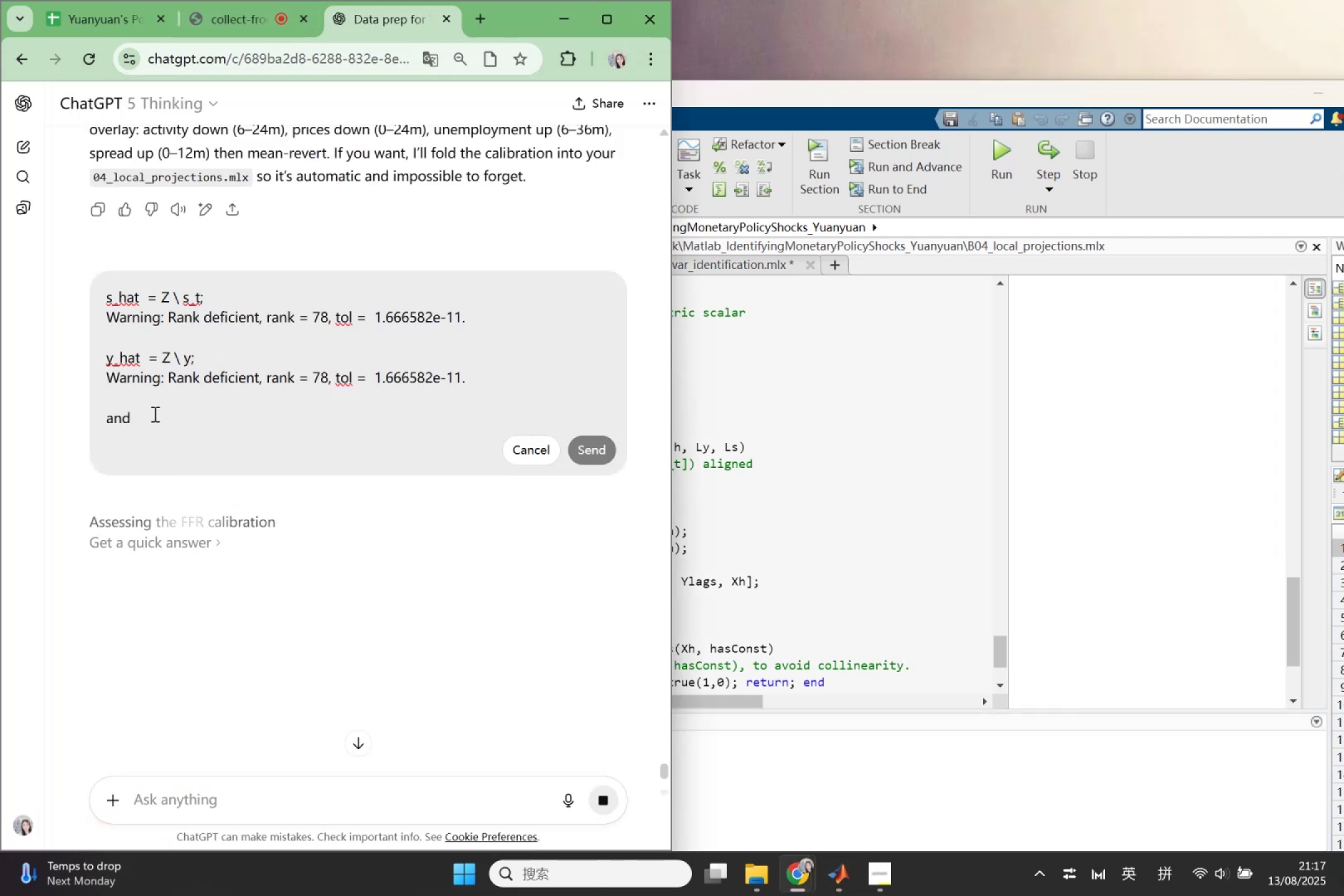 
left_click([156, 416])
 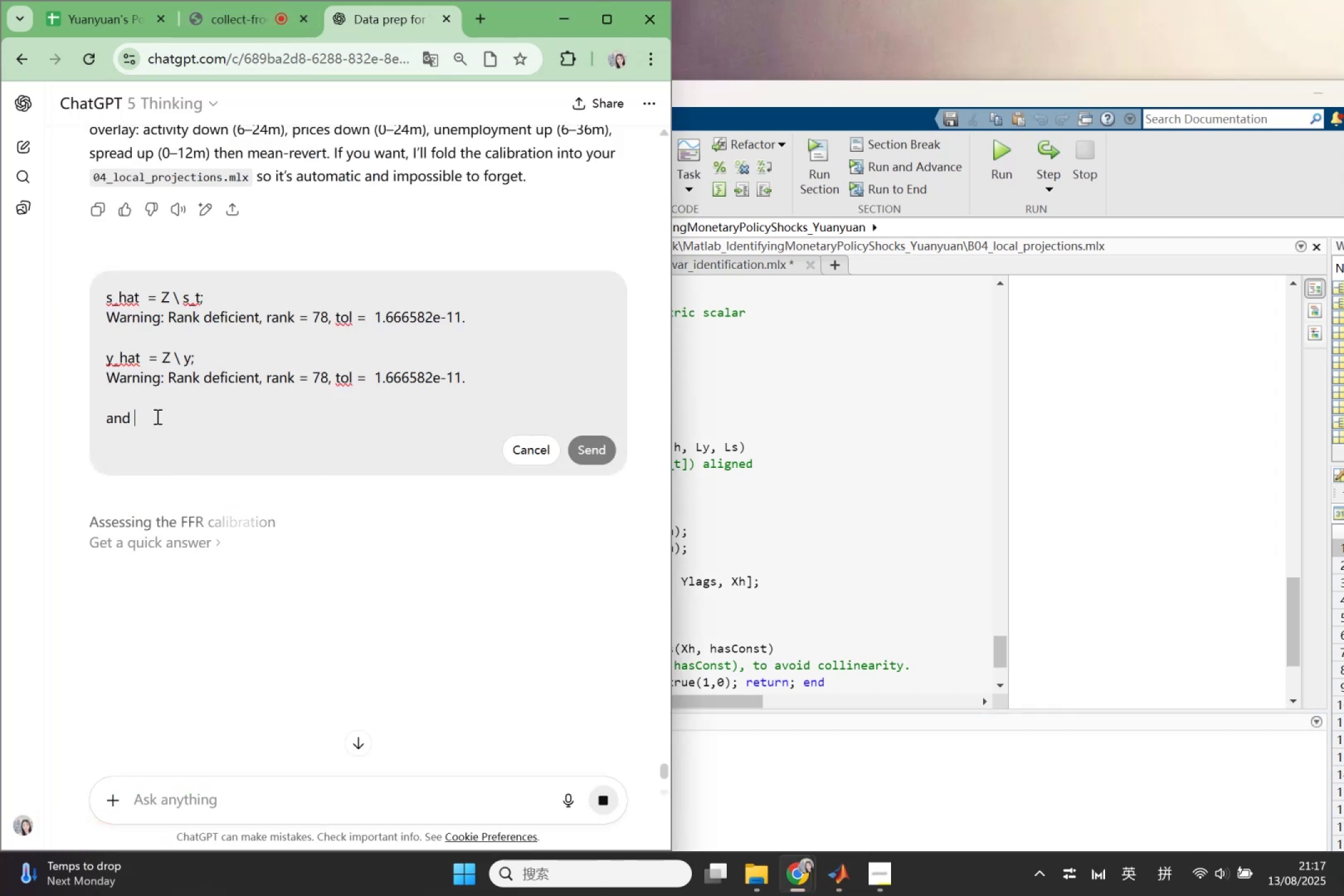 
key(Control+V)
 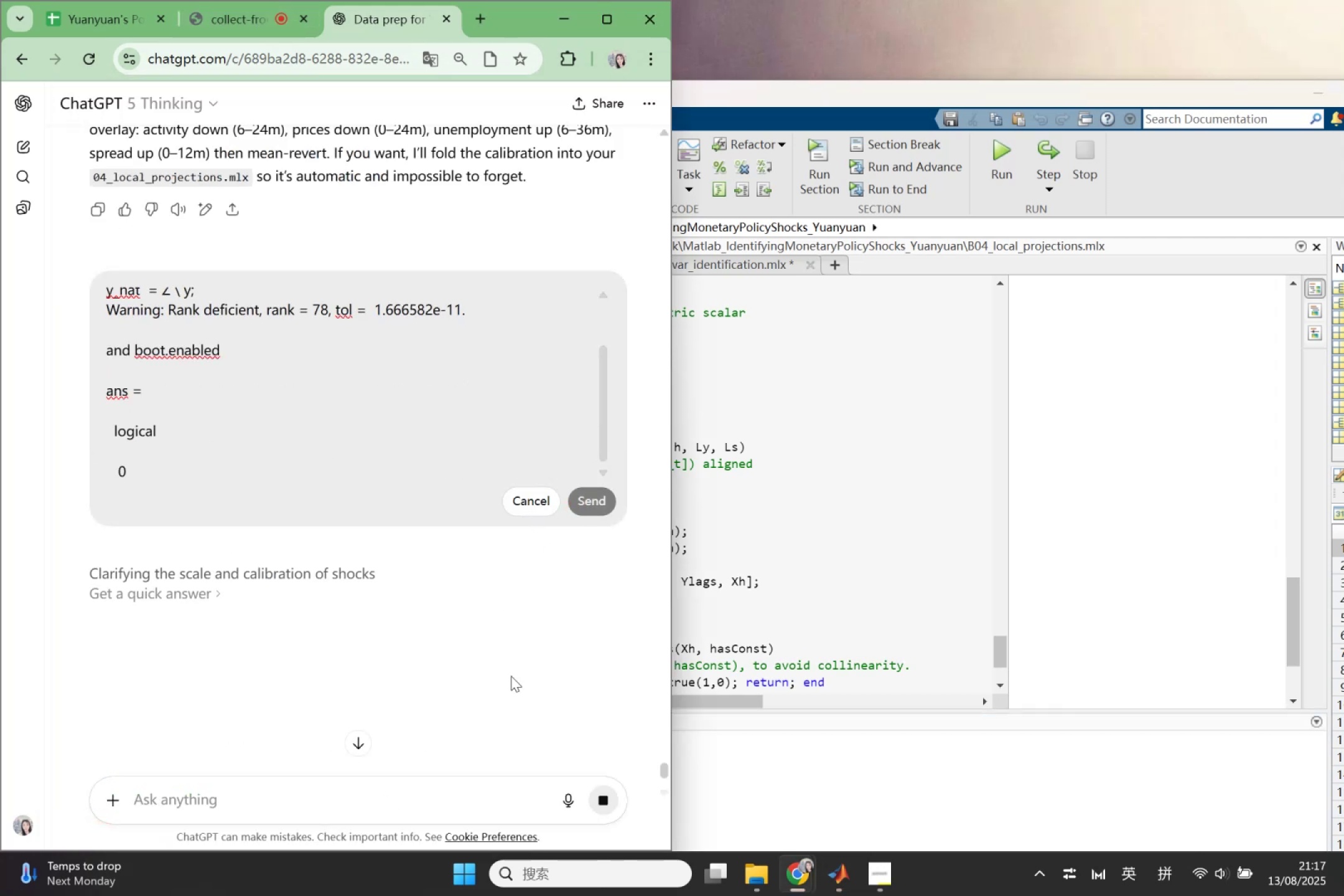 
left_click([602, 799])
 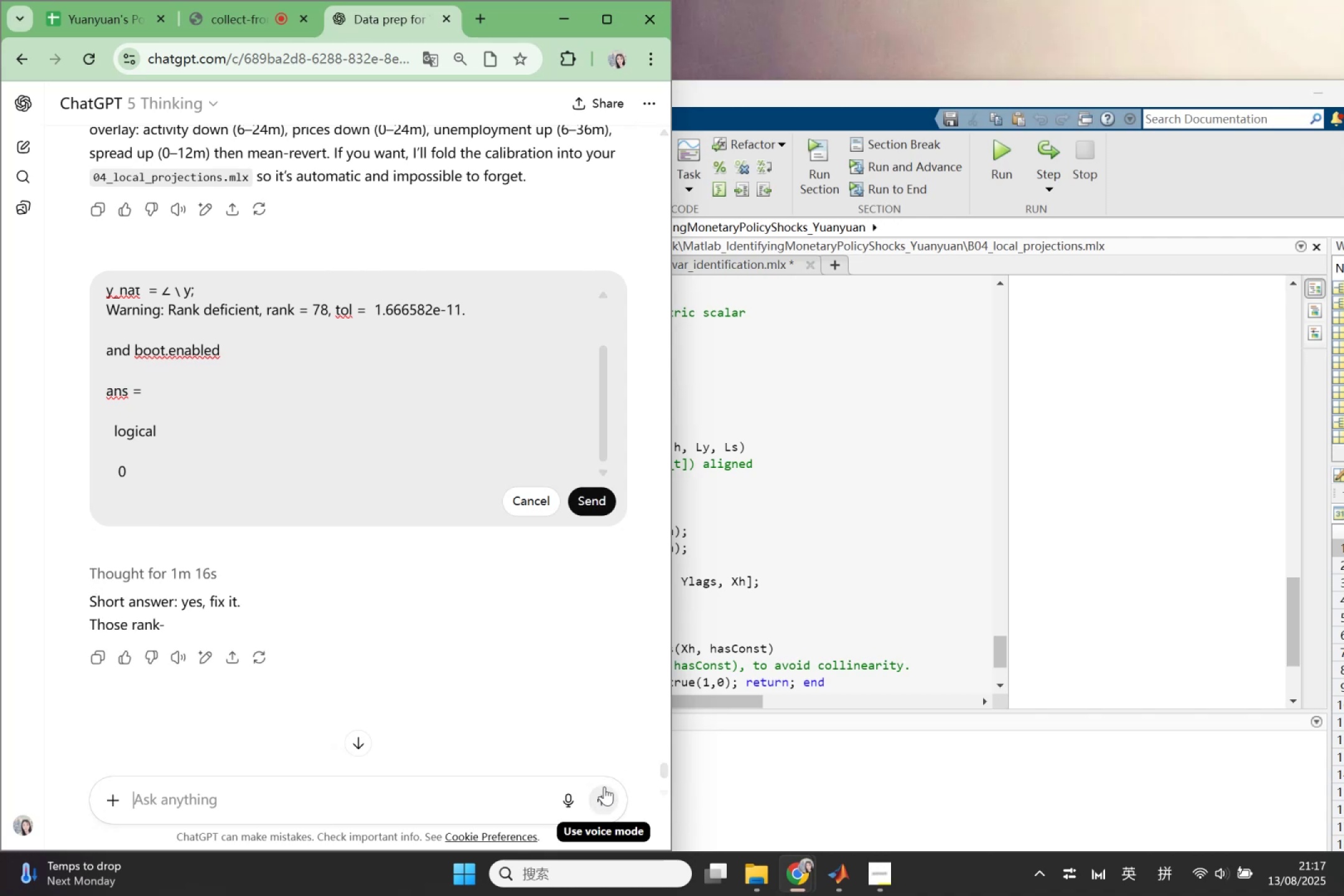 
left_click([601, 495])
 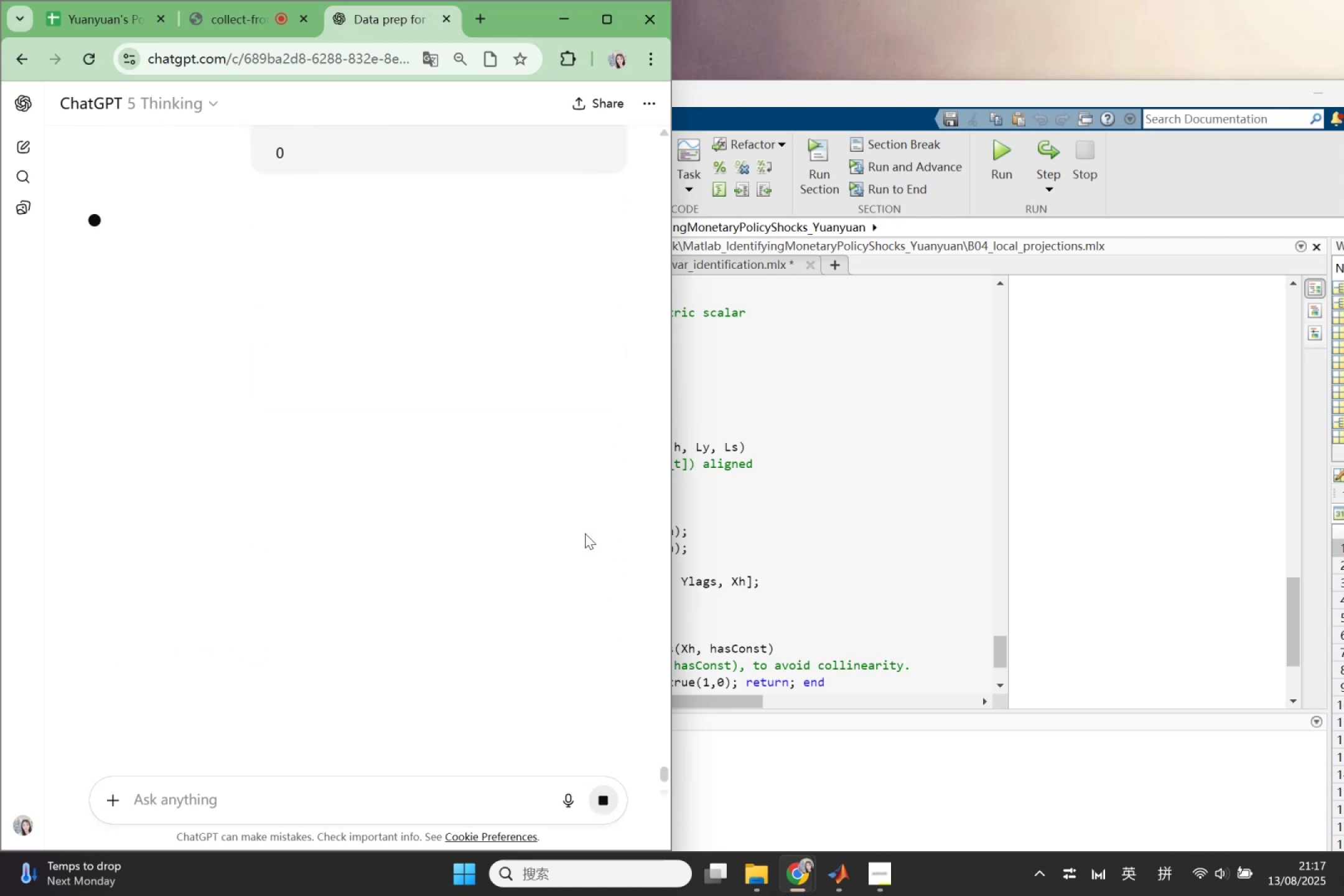 
scroll: coordinate [563, 581], scroll_direction: up, amount: 6.0
 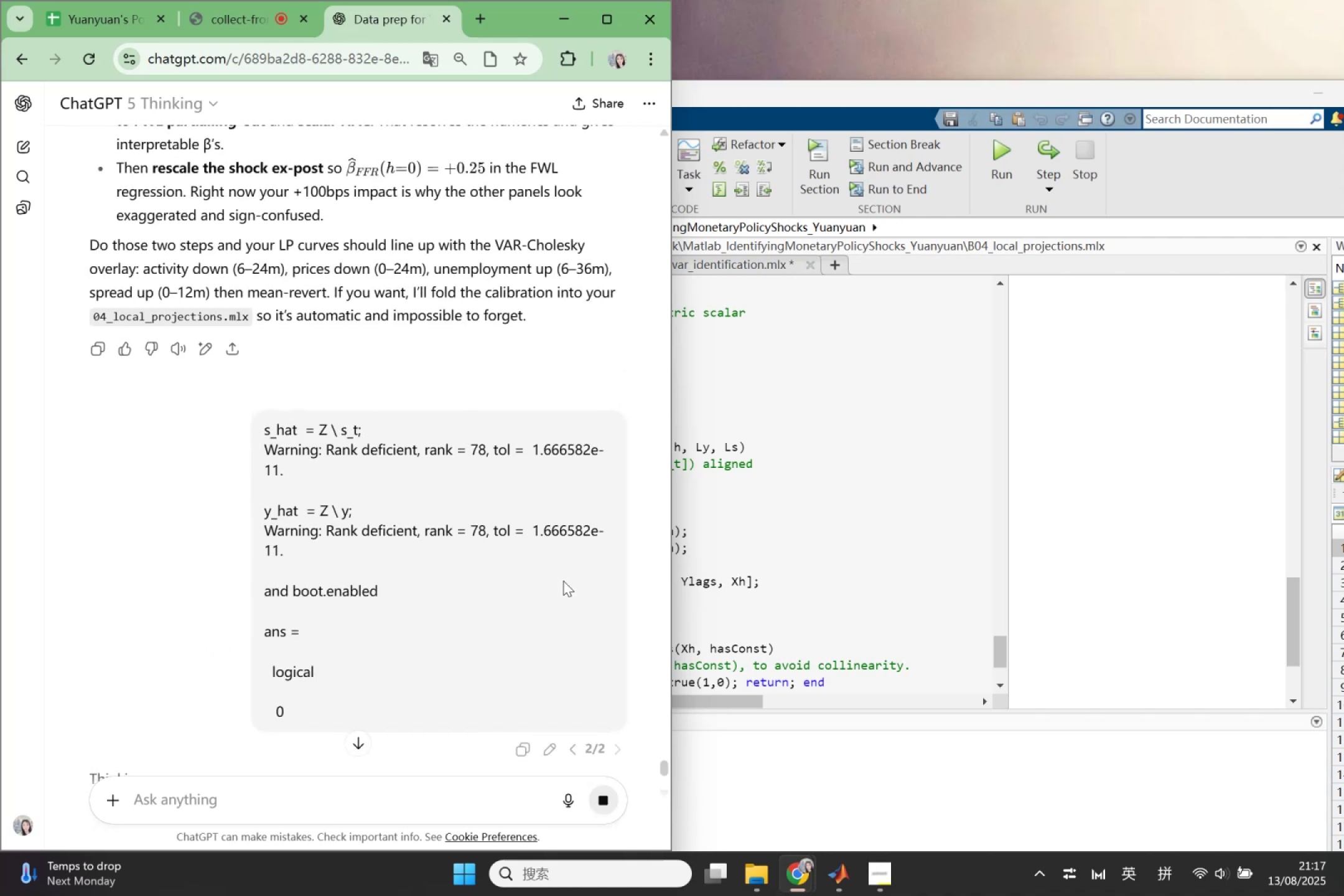 
scroll: coordinate [563, 581], scroll_direction: down, amount: 3.0
 